 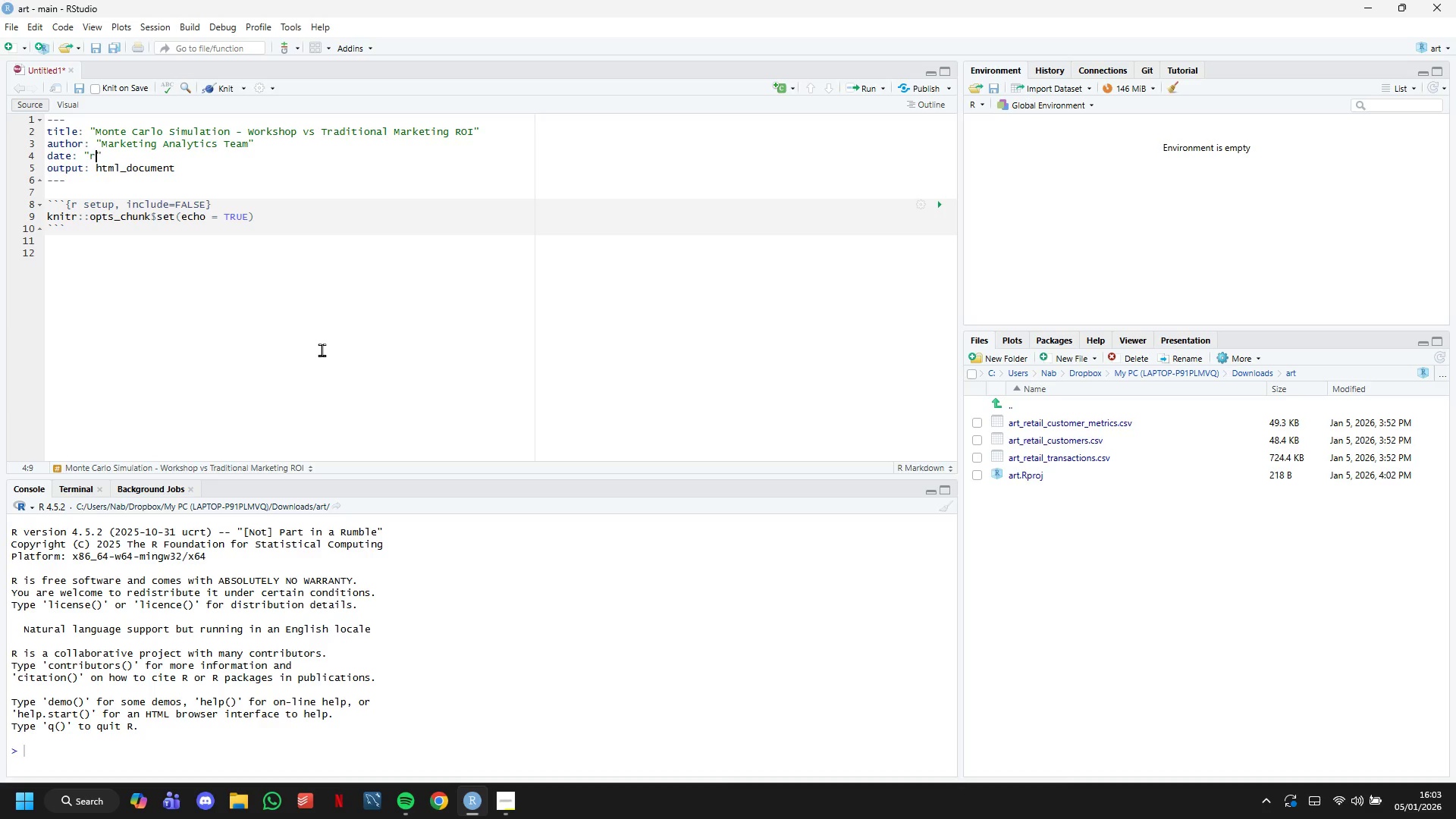 
hold_key(key=ShiftLeft, duration=0.55)
 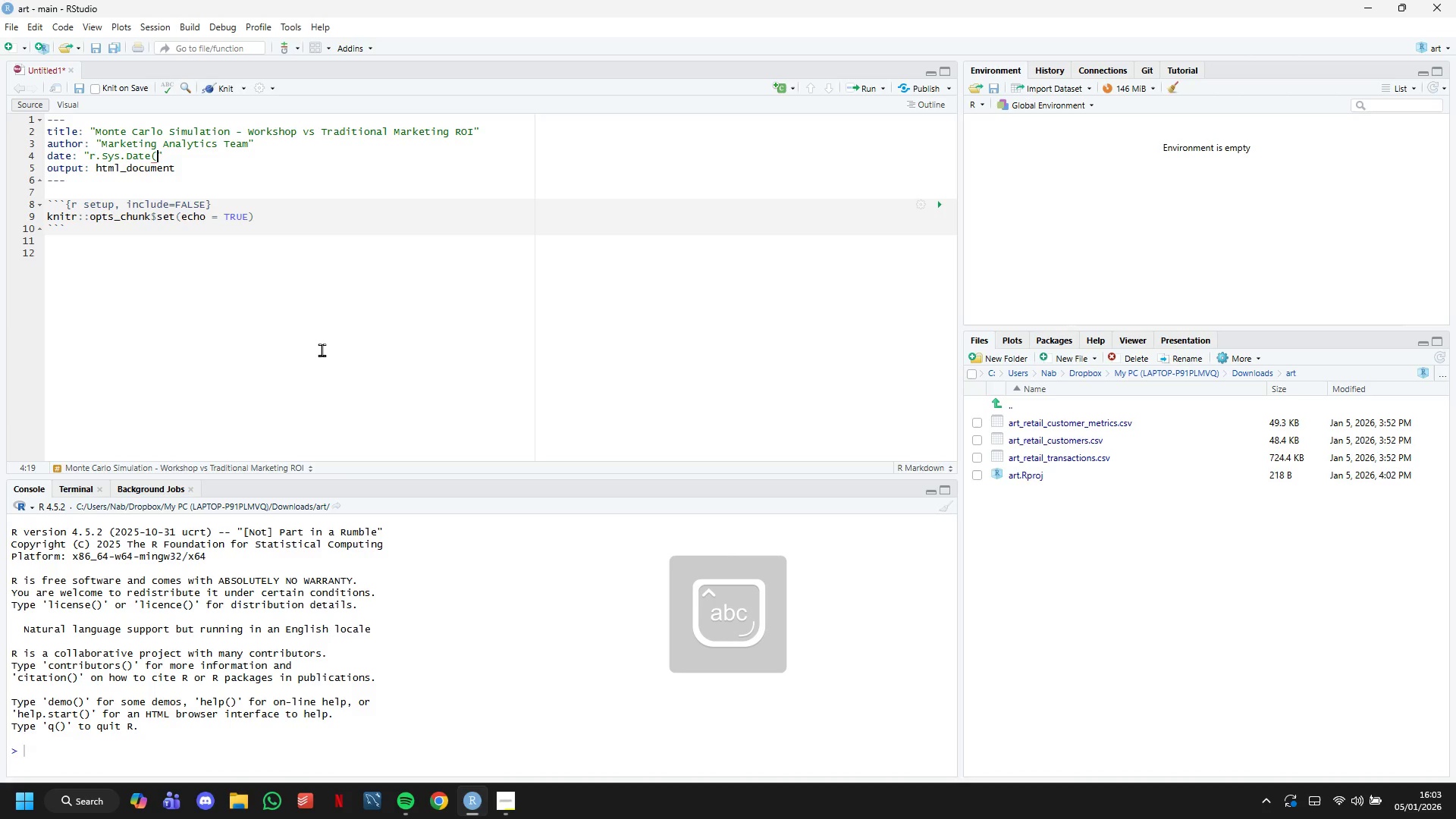 
hold_key(key=ShiftLeft, duration=0.66)
 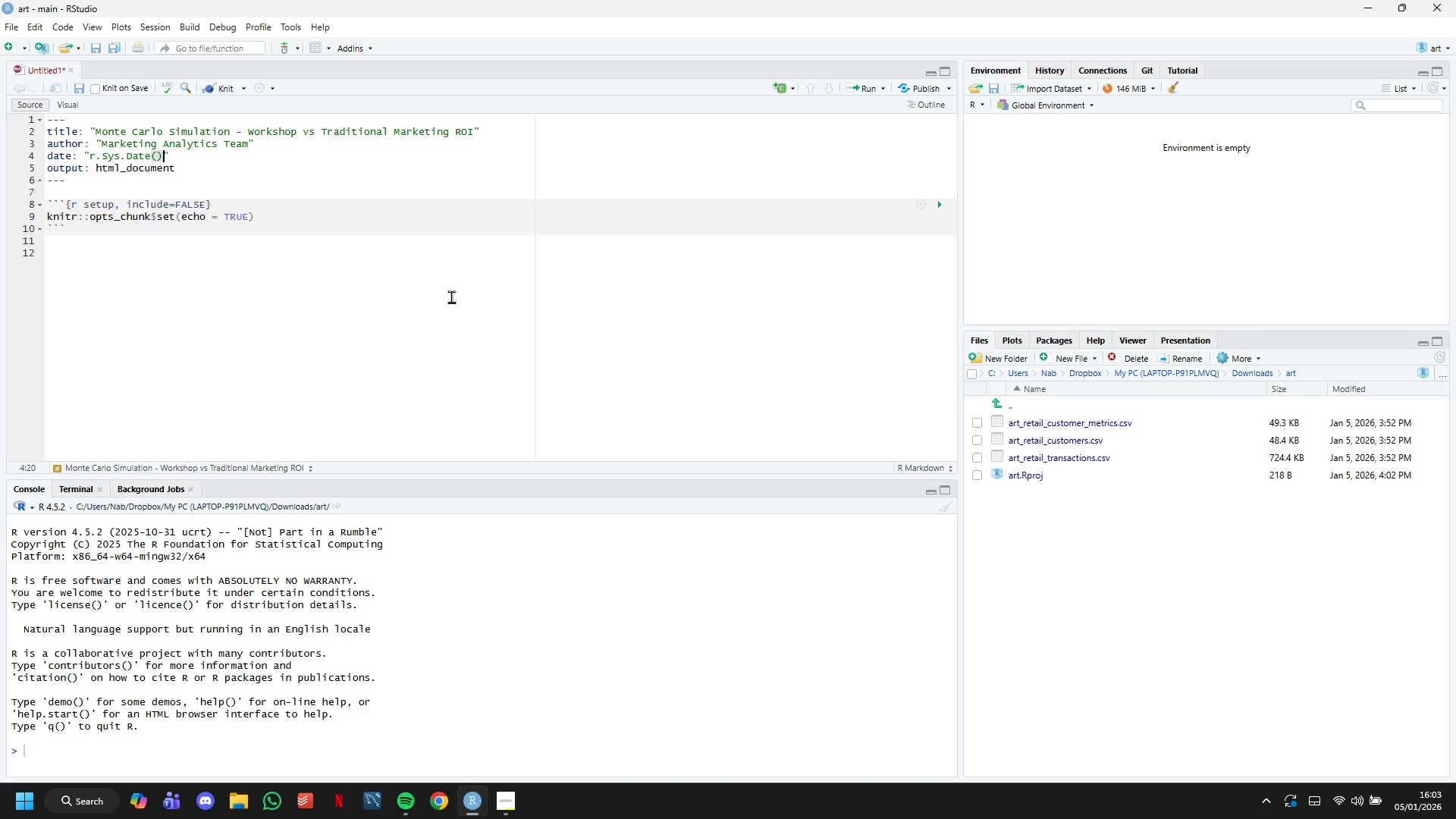 
scroll: coordinate [408, 293], scroll_direction: down, amount: 3.0
 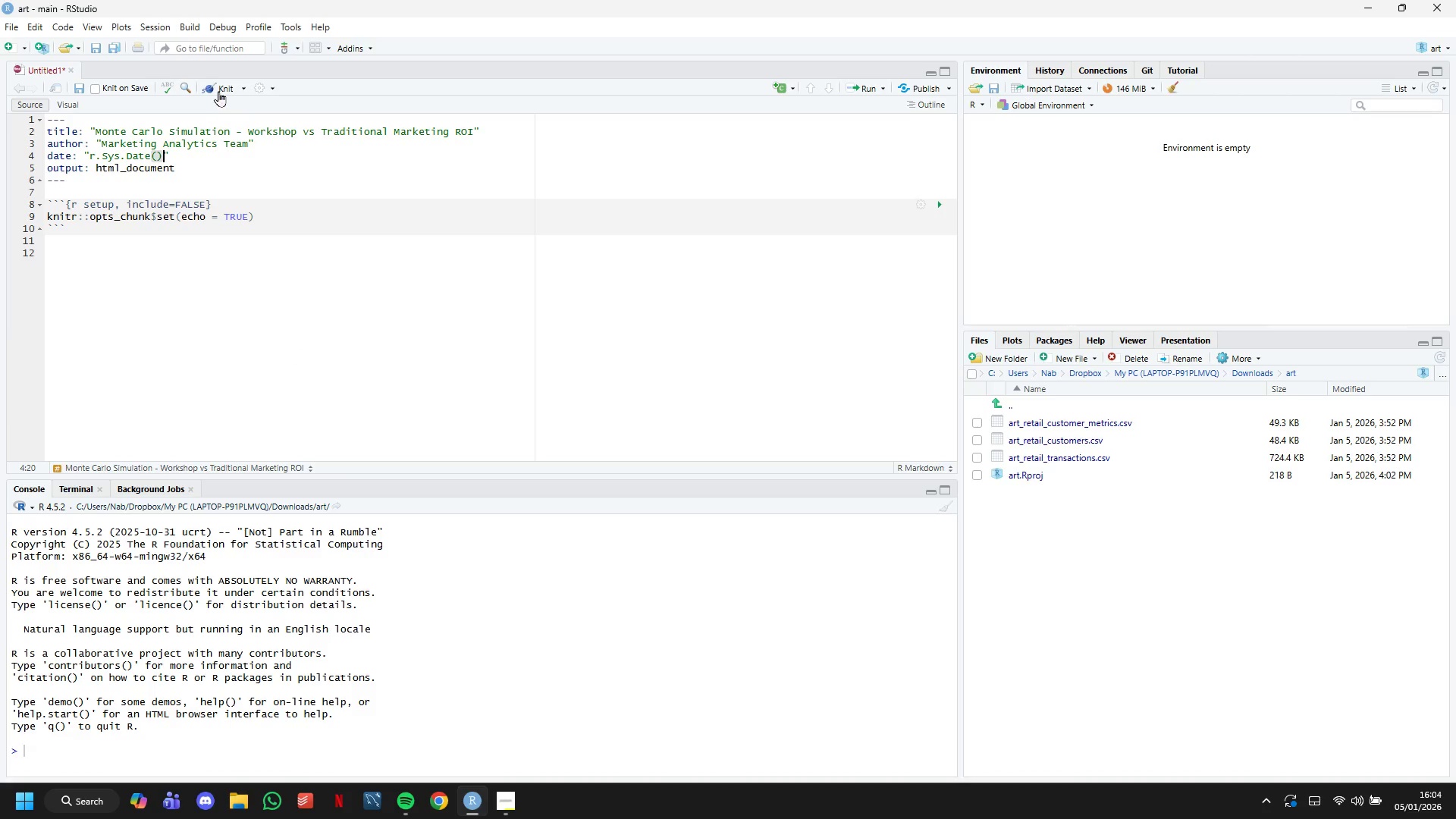 
left_click([218, 88])
 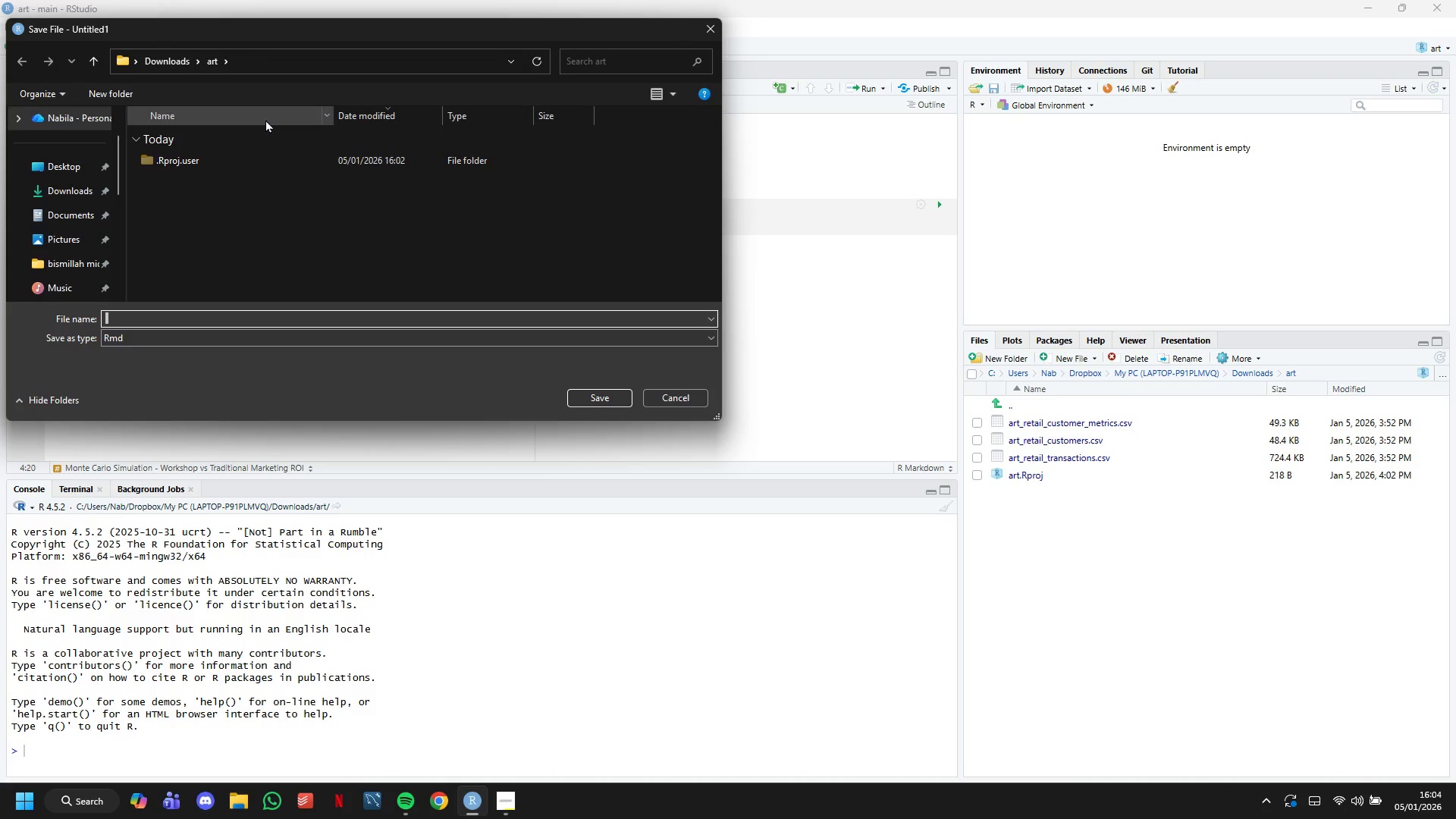 
type(workshop_roi_simulation)
 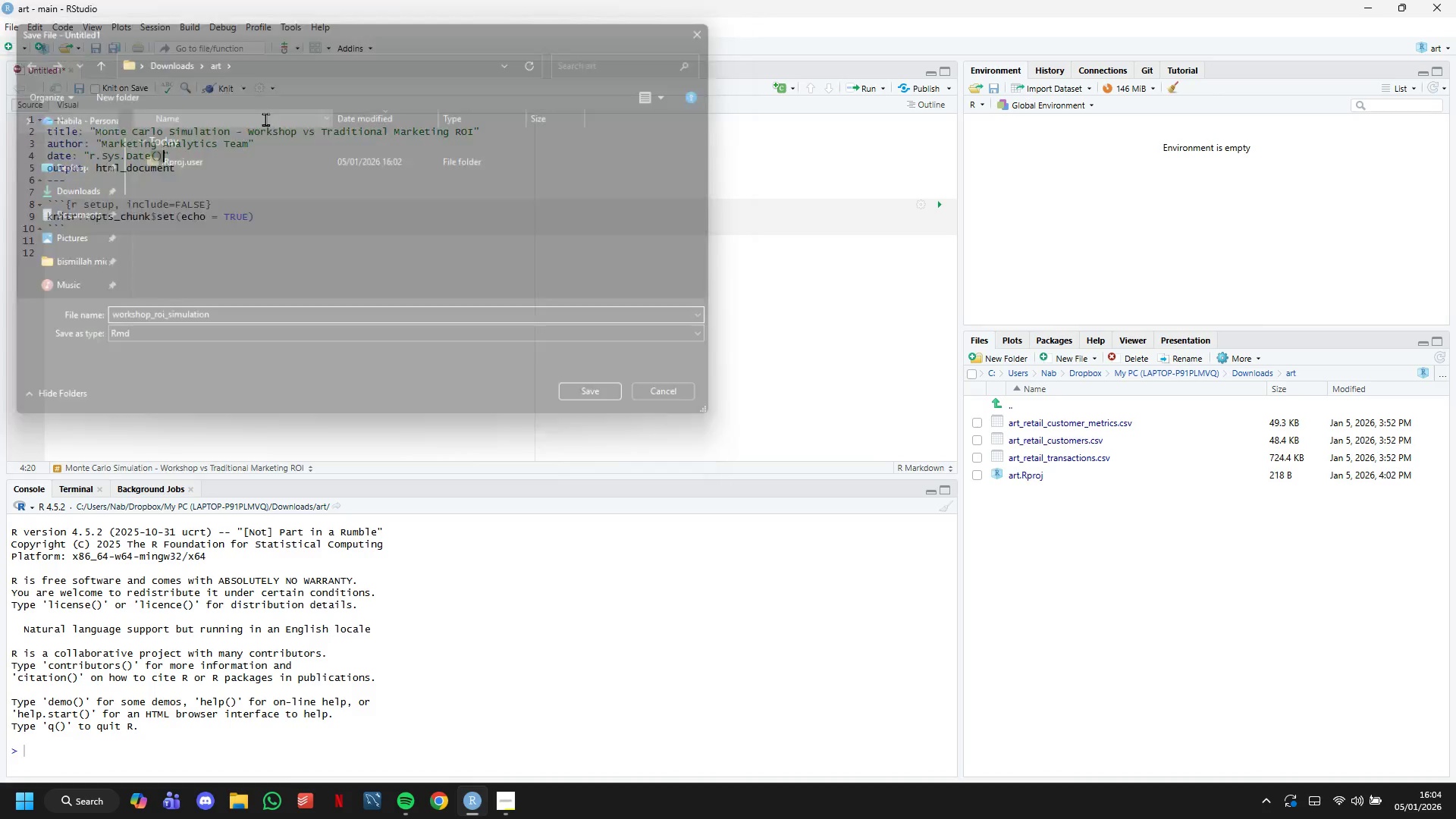 
 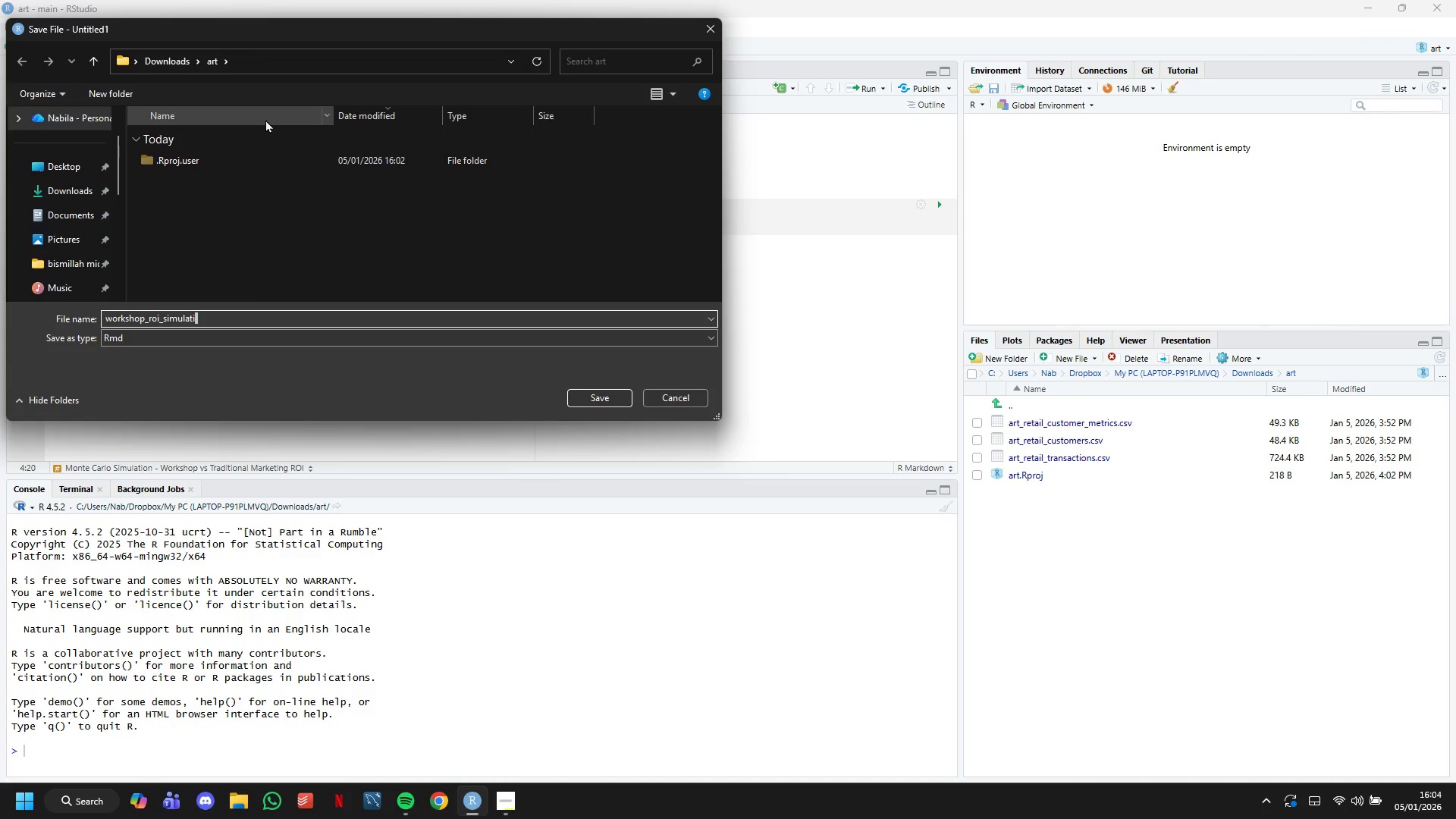 
key(Enter)
 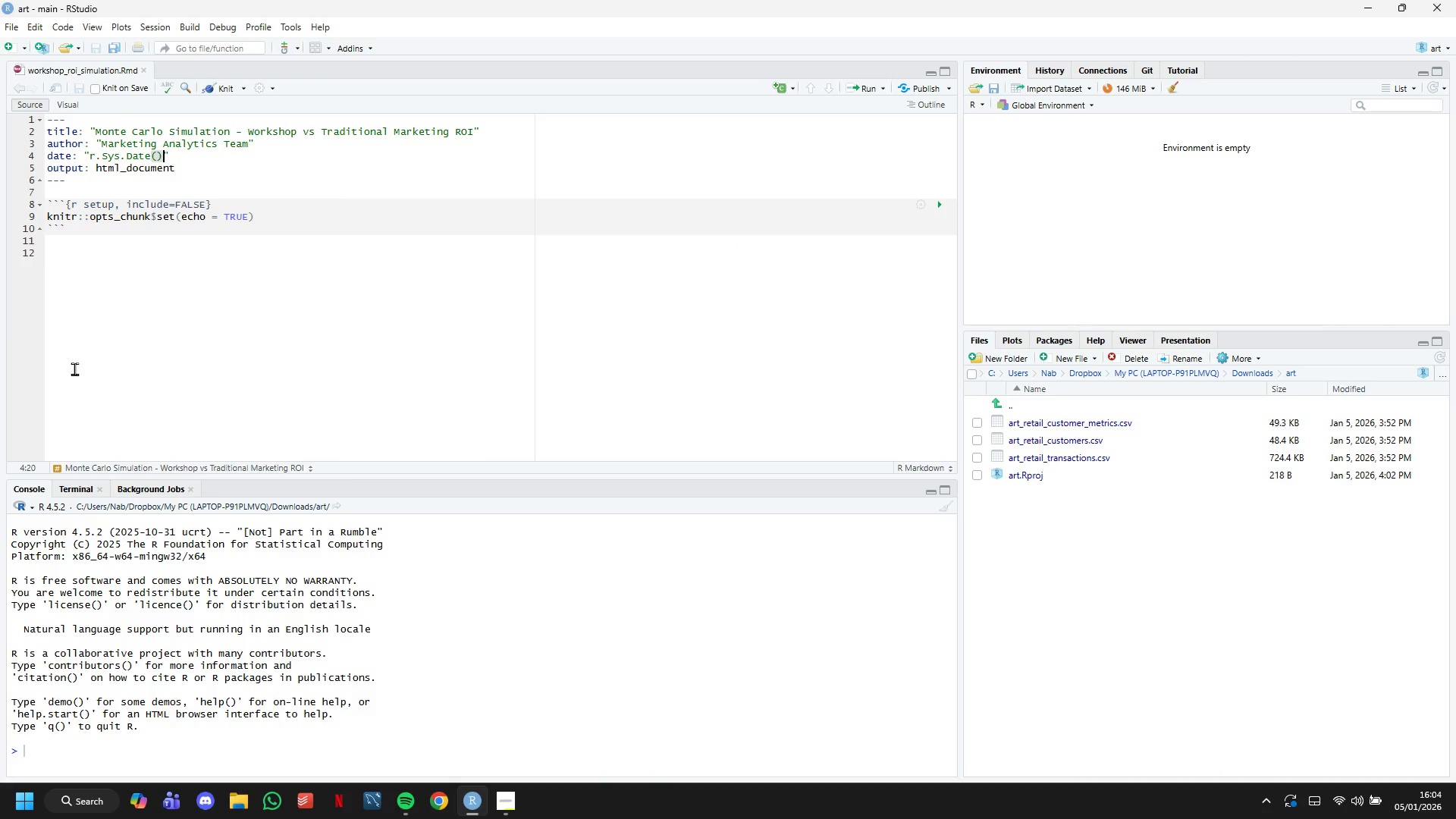 
left_click([220, 93])
 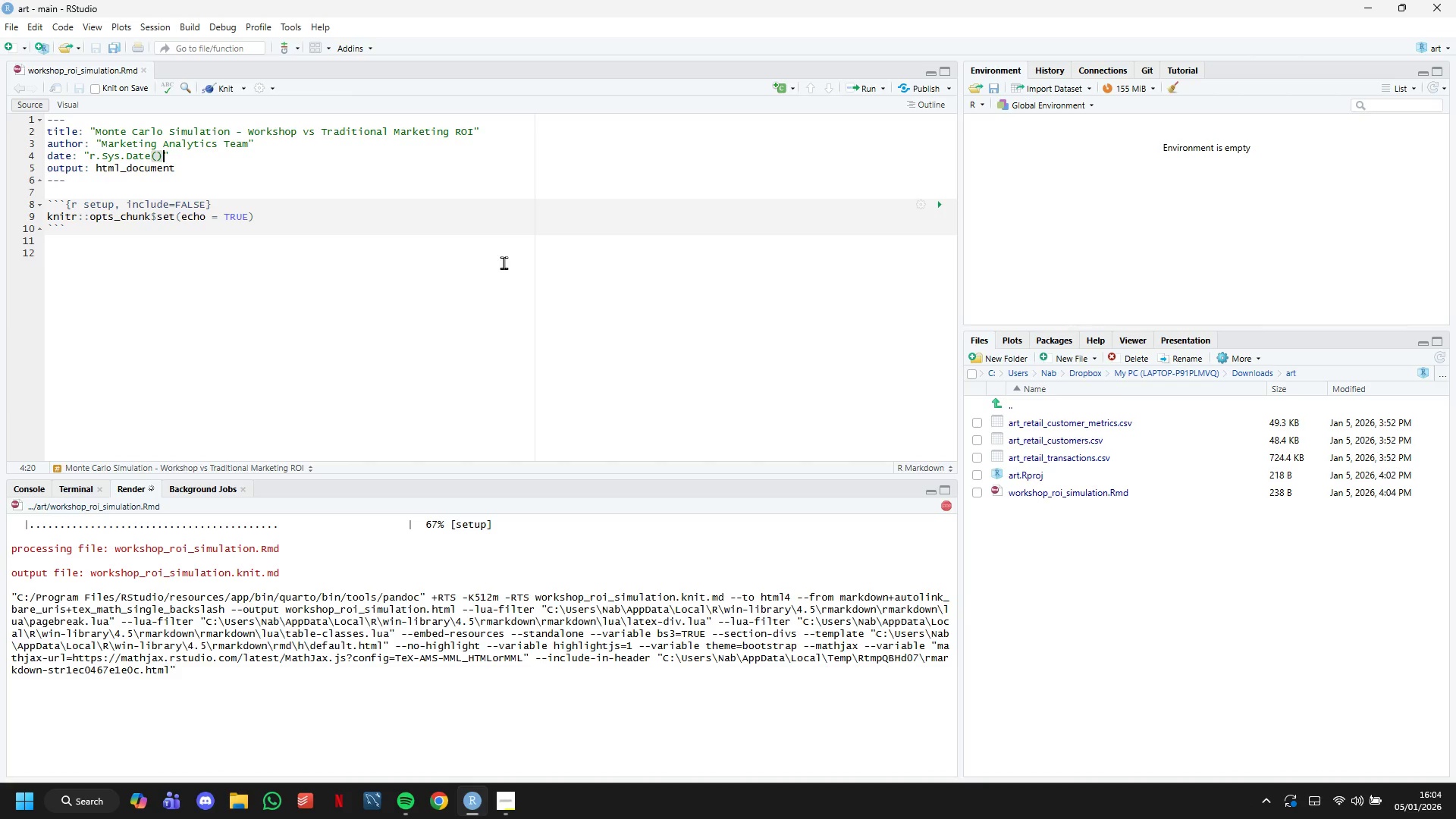 
wait(12.73)
 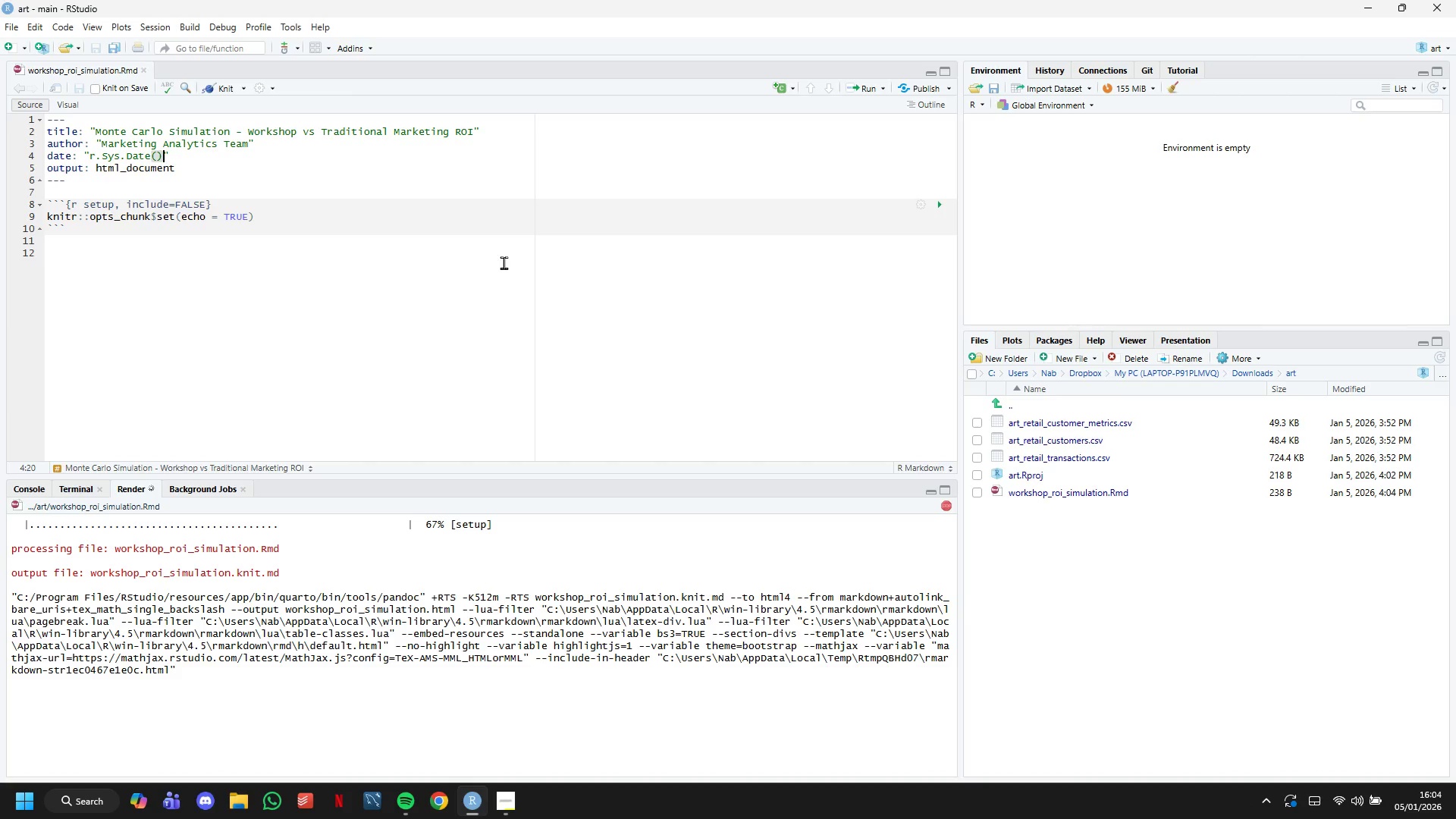 
scroll: coordinate [644, 256], scroll_direction: down, amount: 4.0
 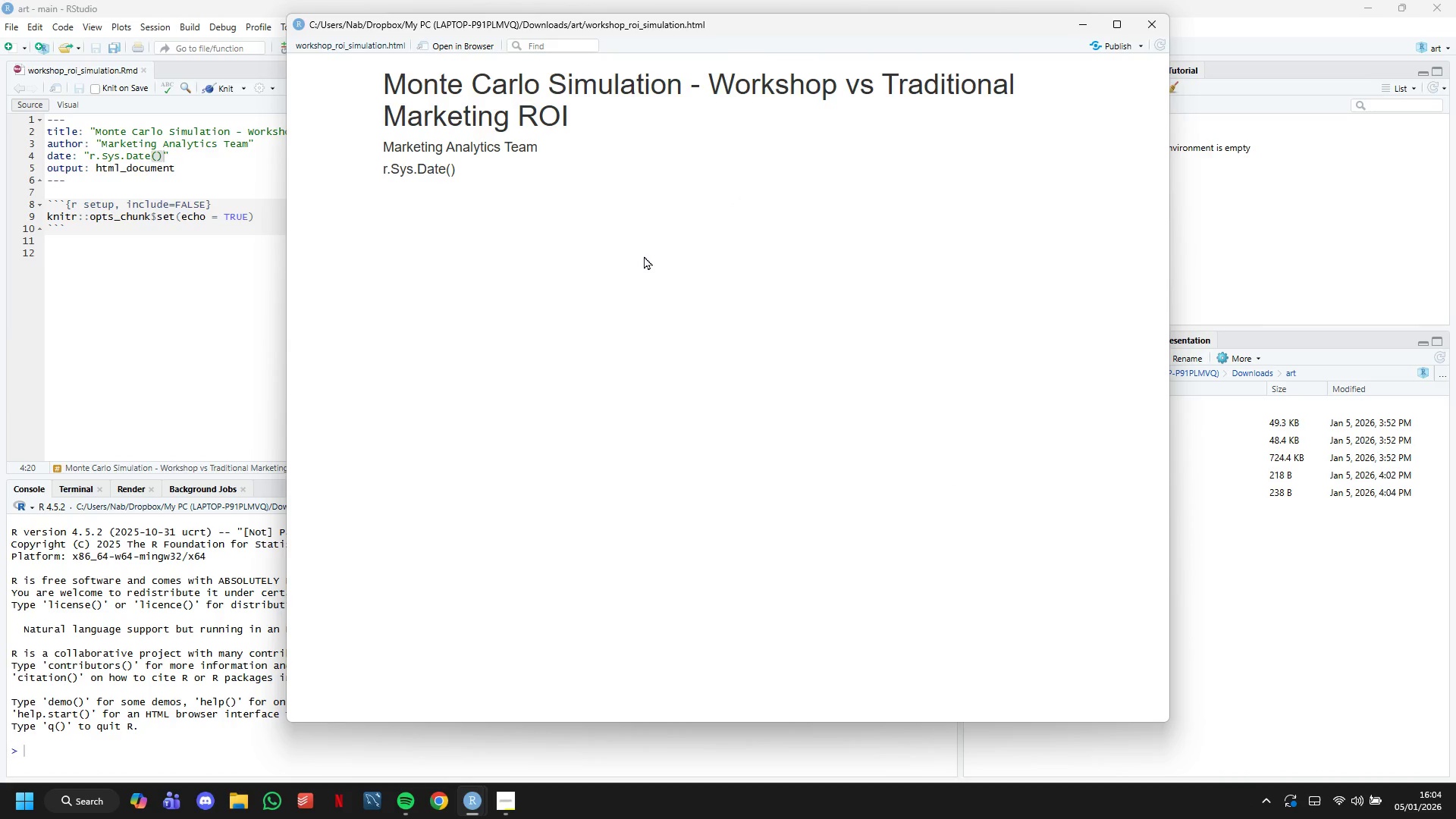 
wait(7.58)
 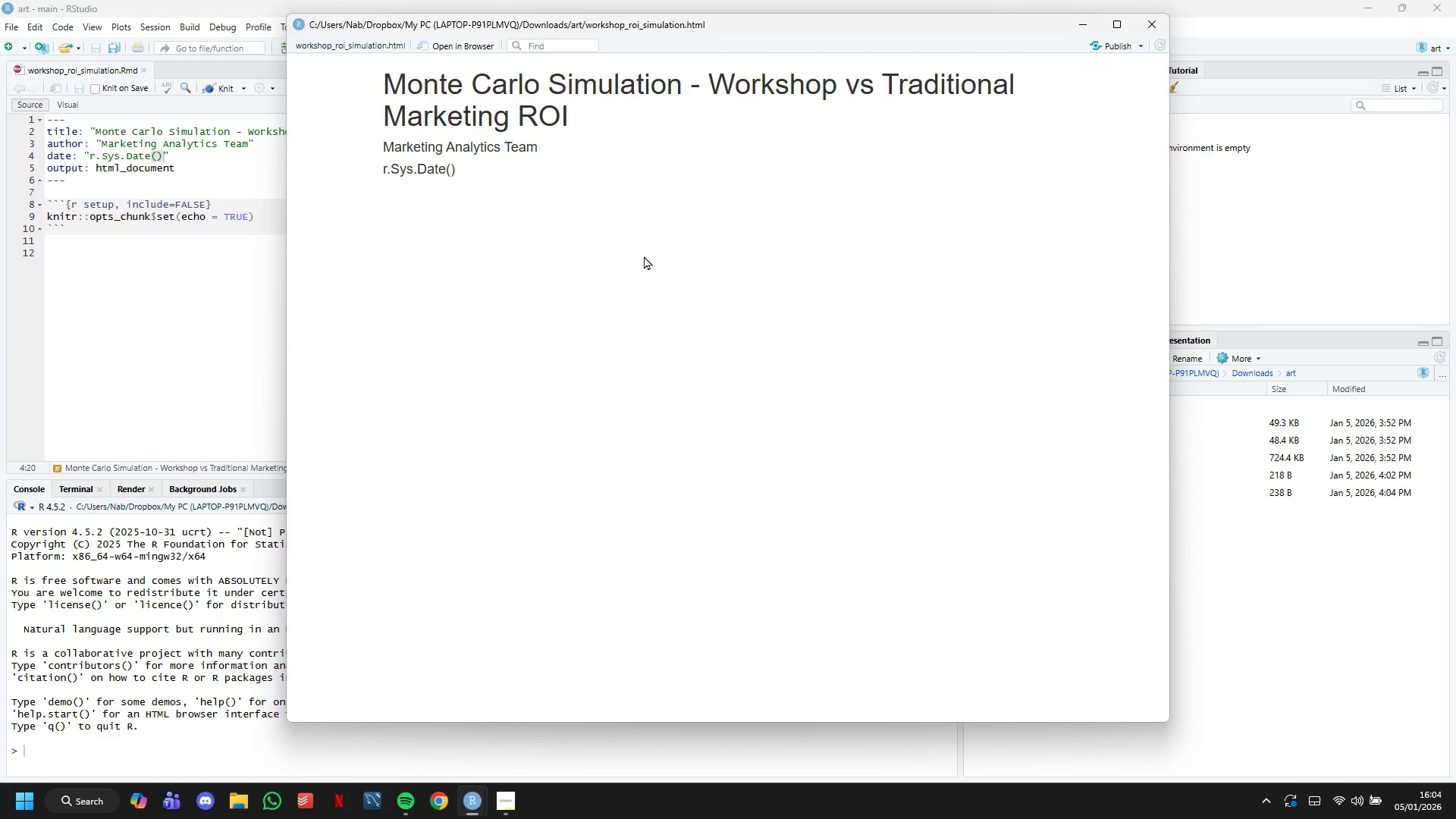 
left_click([1149, 29])
 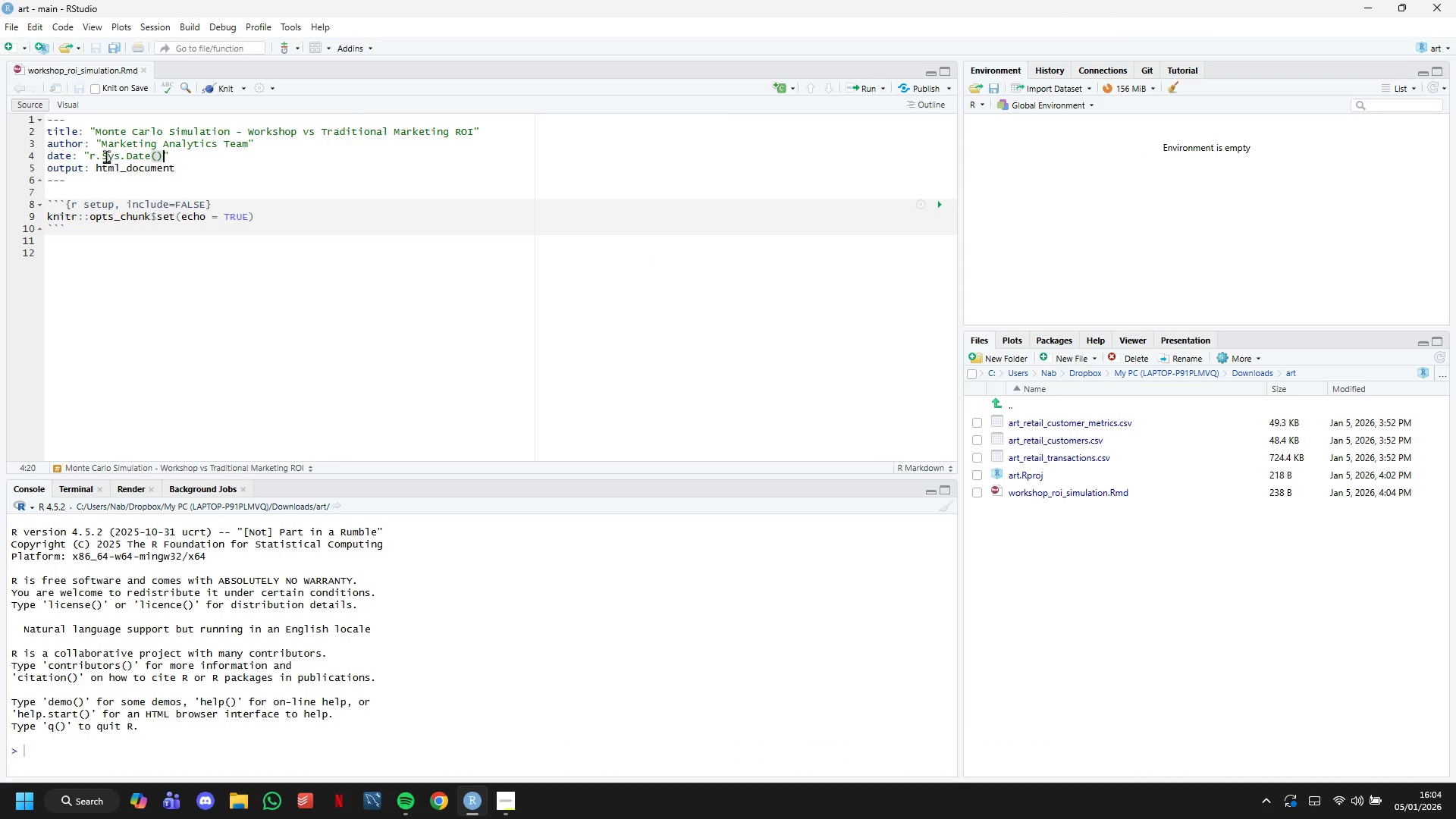 
left_click([102, 156])
 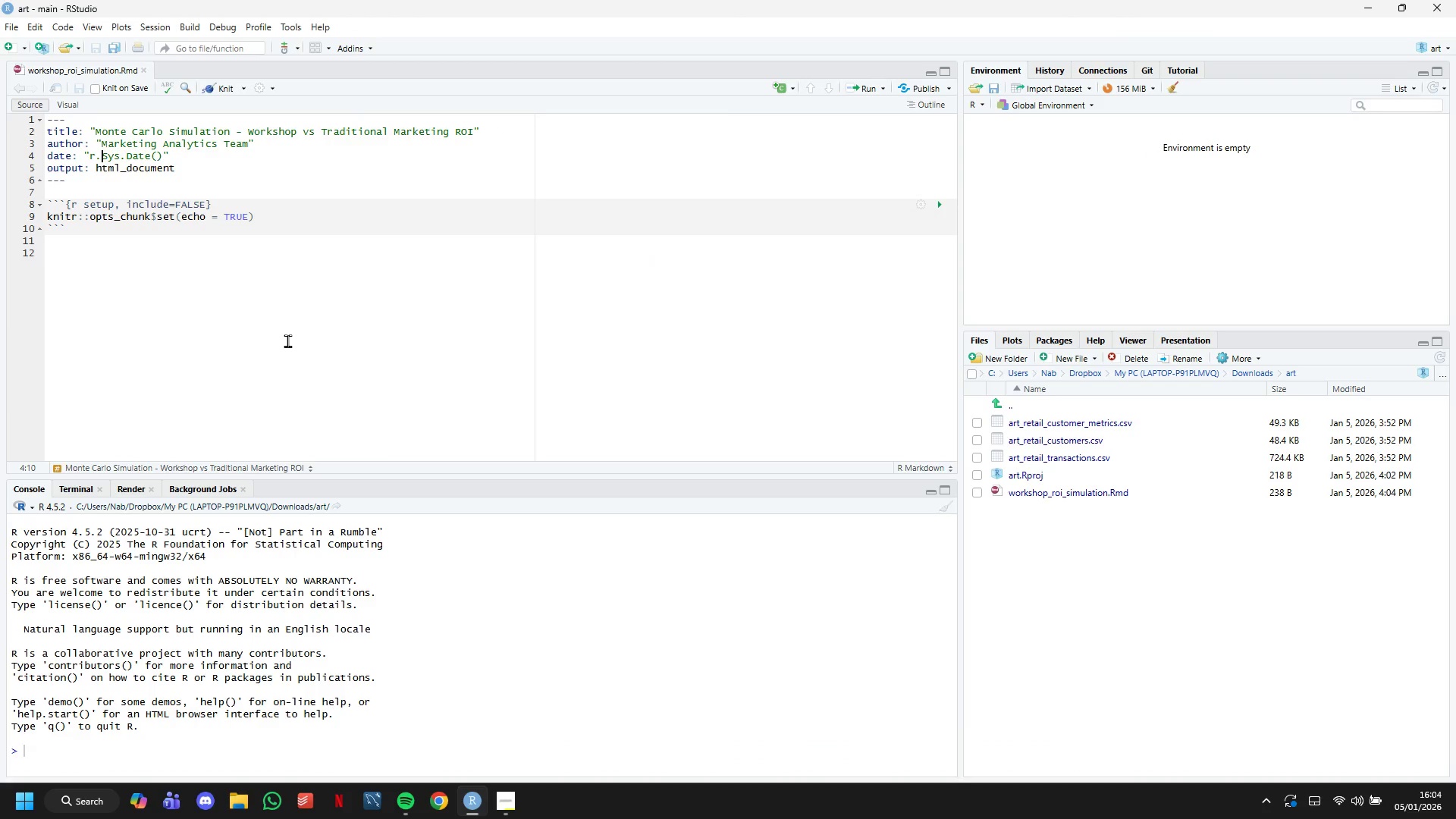 
key(Backspace)
 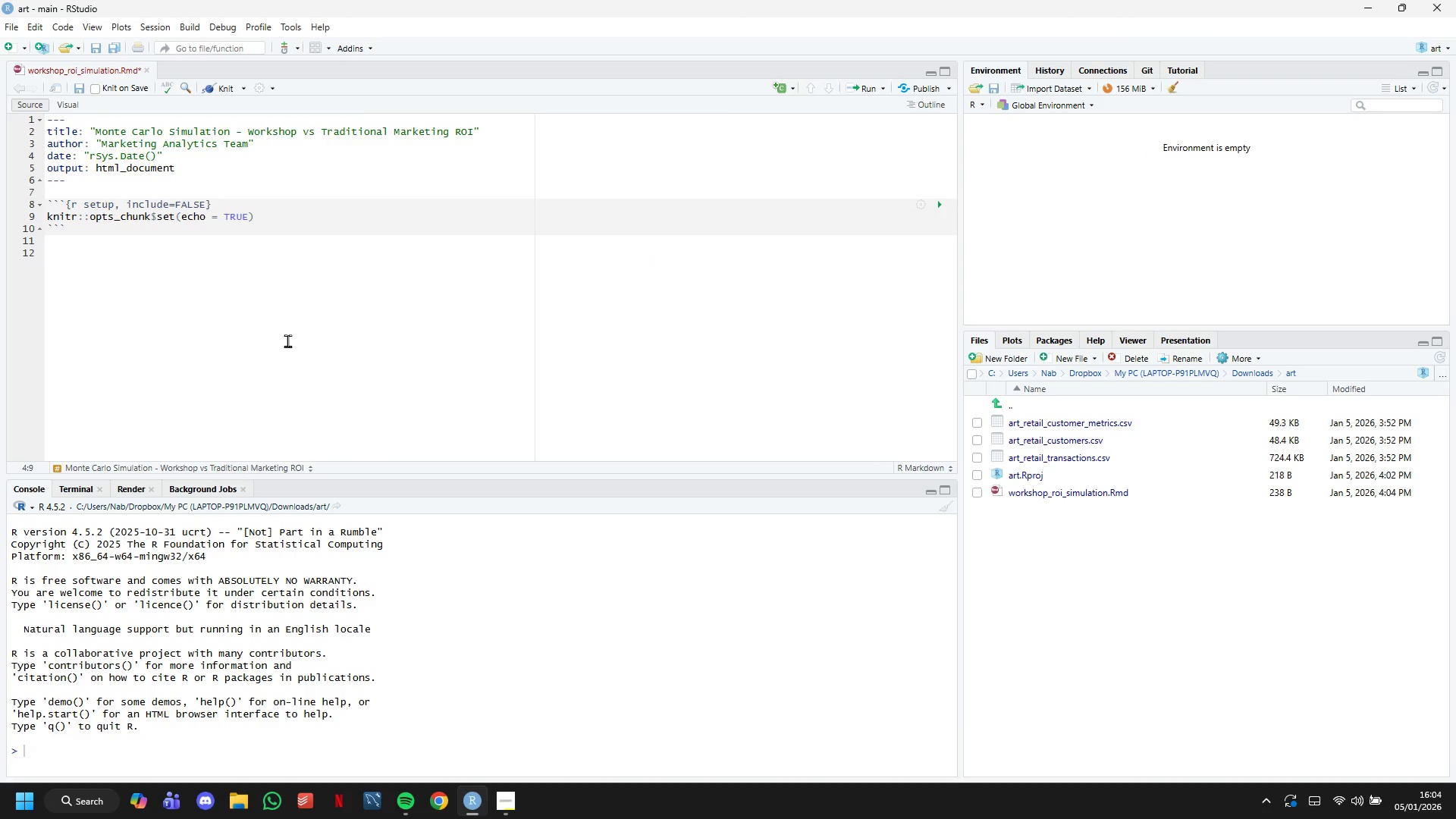 
key(Space)
 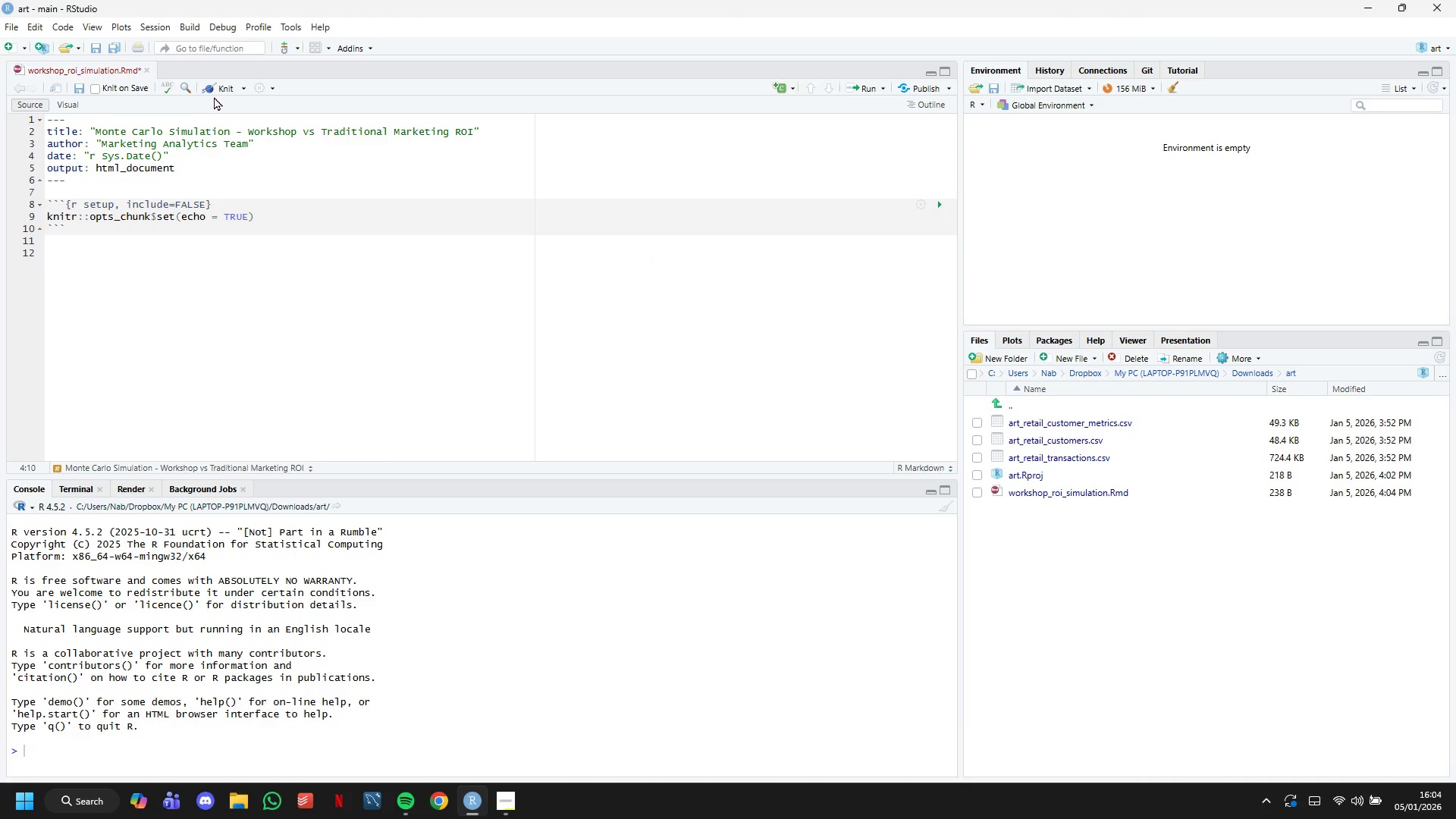 
left_click([214, 92])
 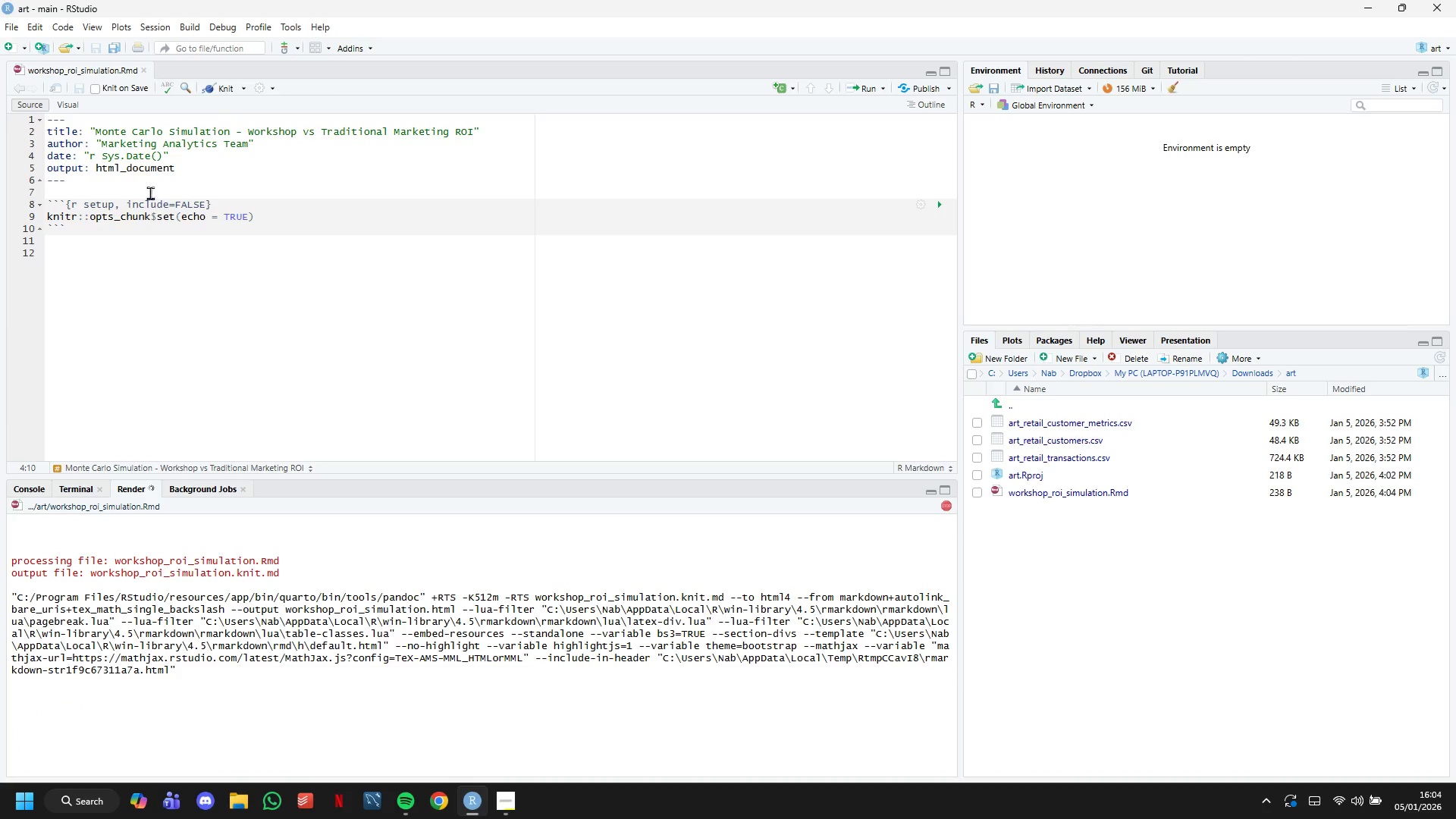 
left_click([89, 156])
 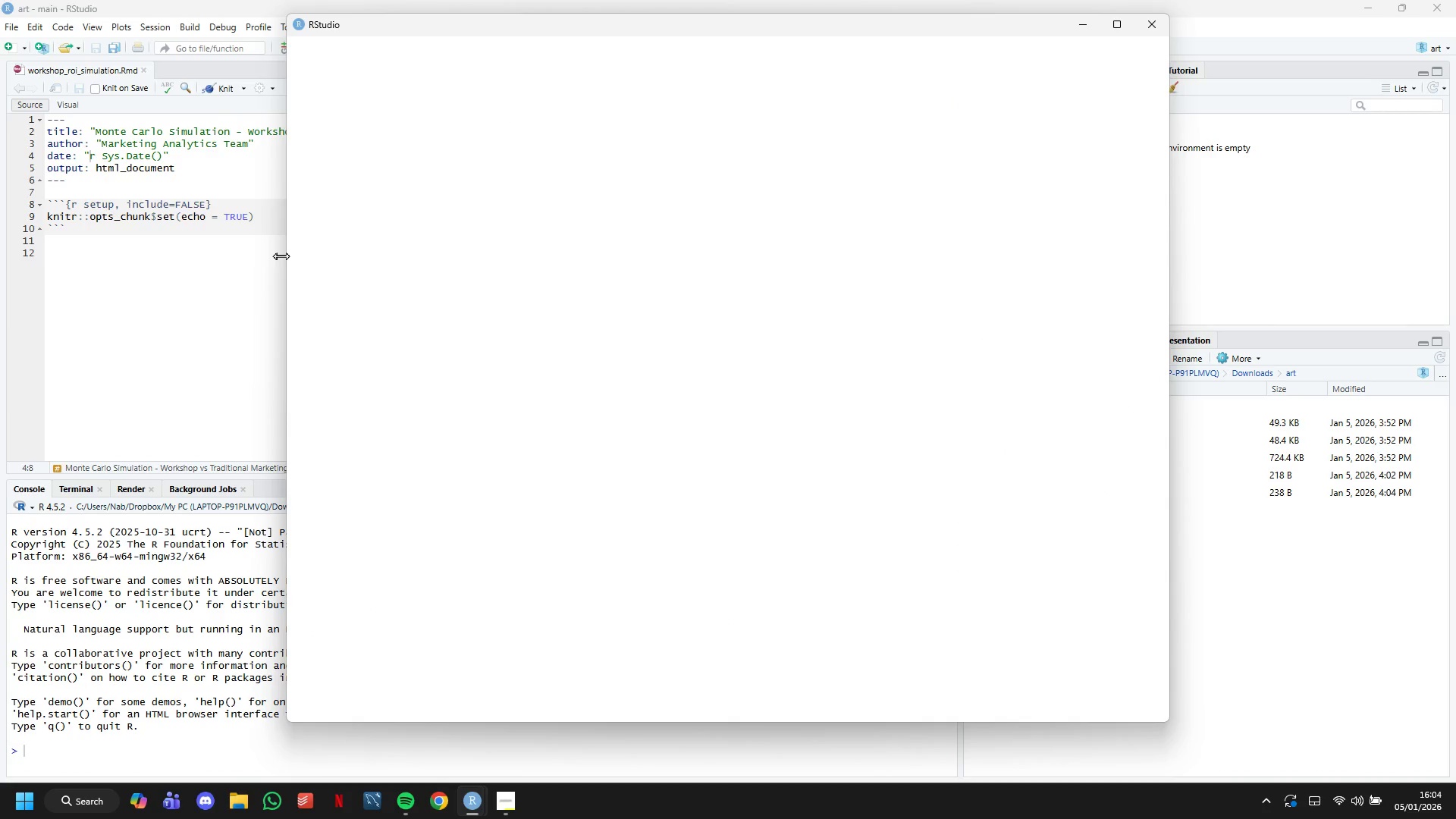 
key(Backquote)
 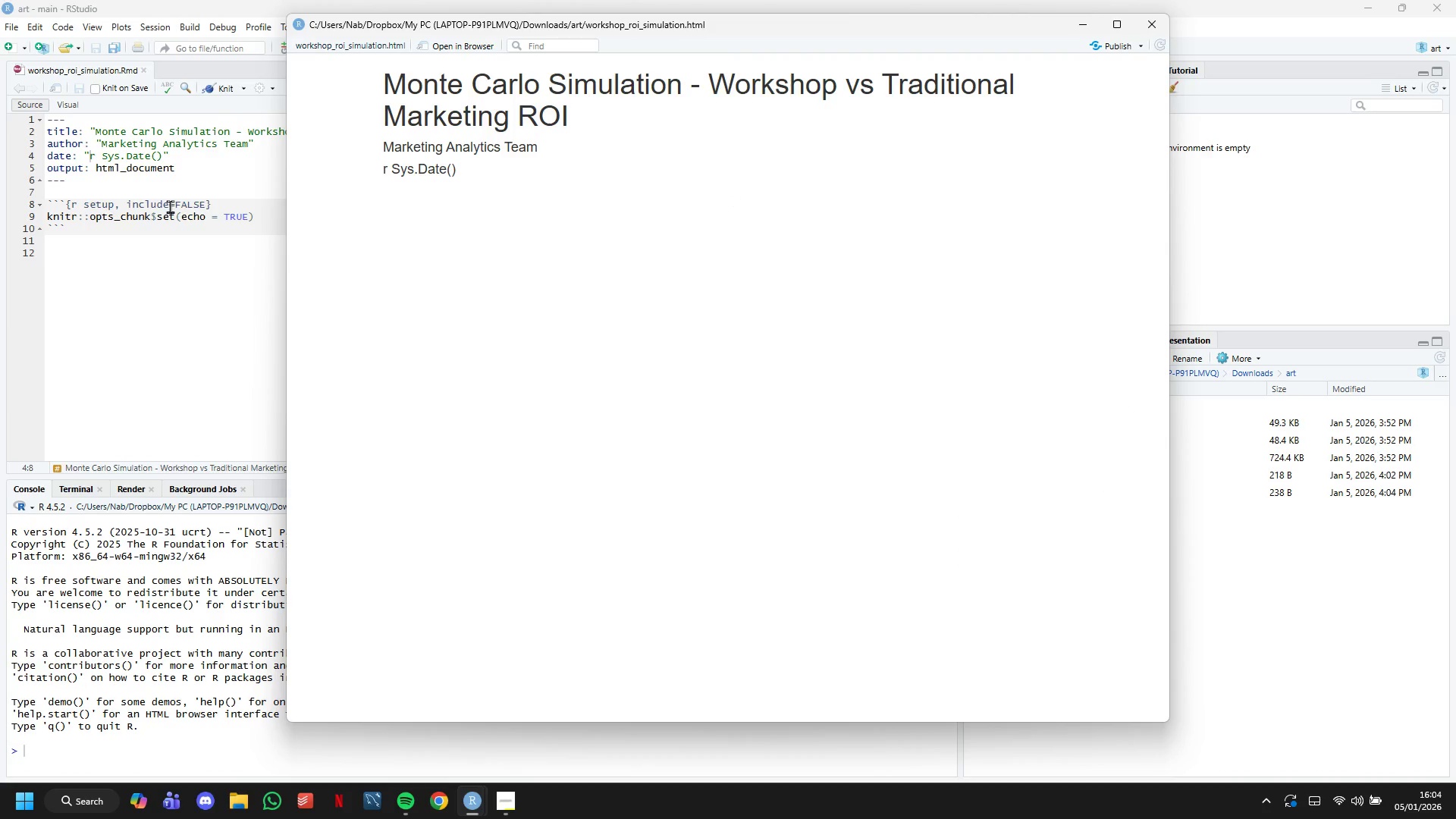 
left_click([150, 178])
 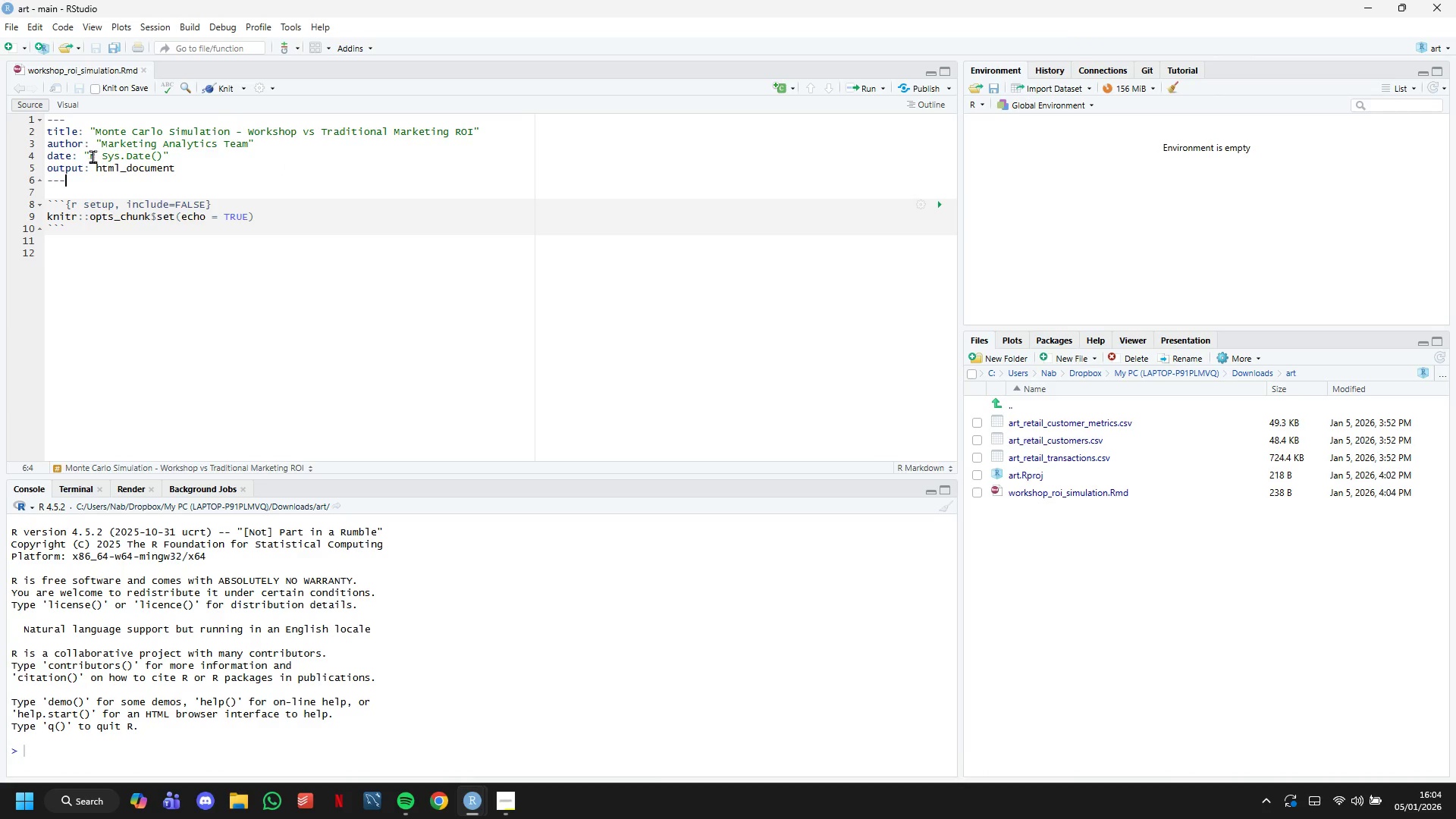 
left_click([89, 156])
 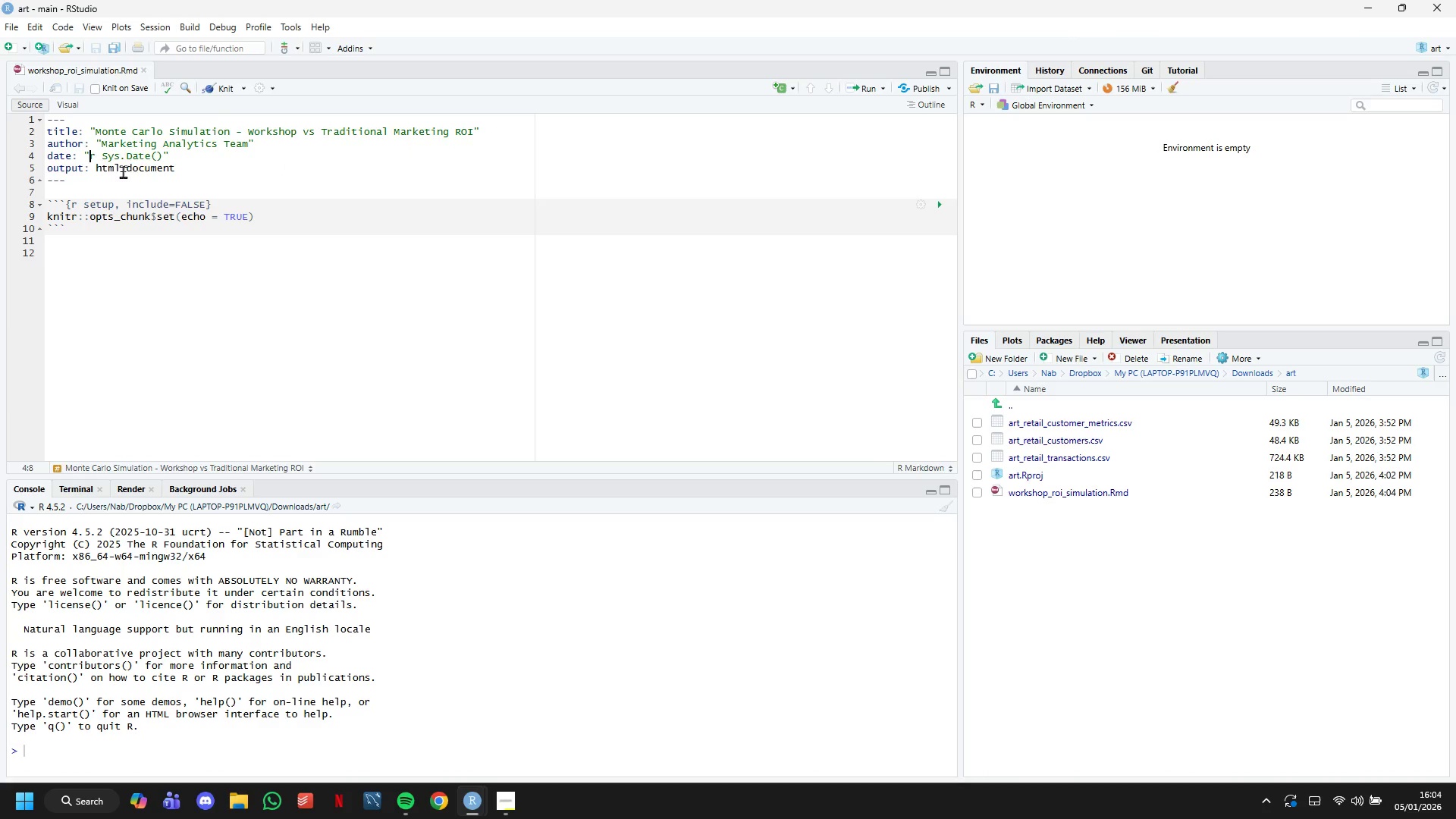 
key(Backquote)
 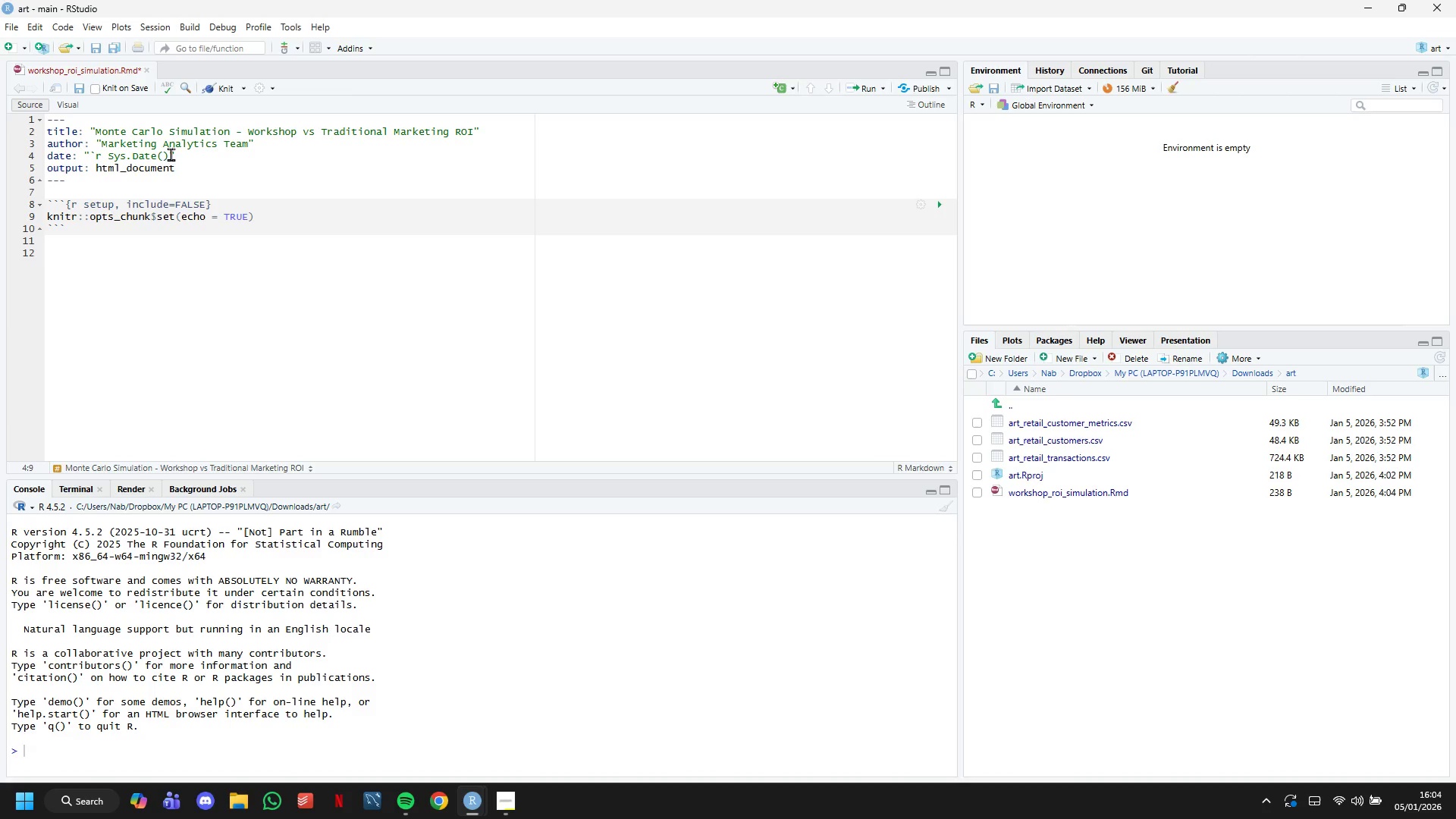 
left_click([168, 153])
 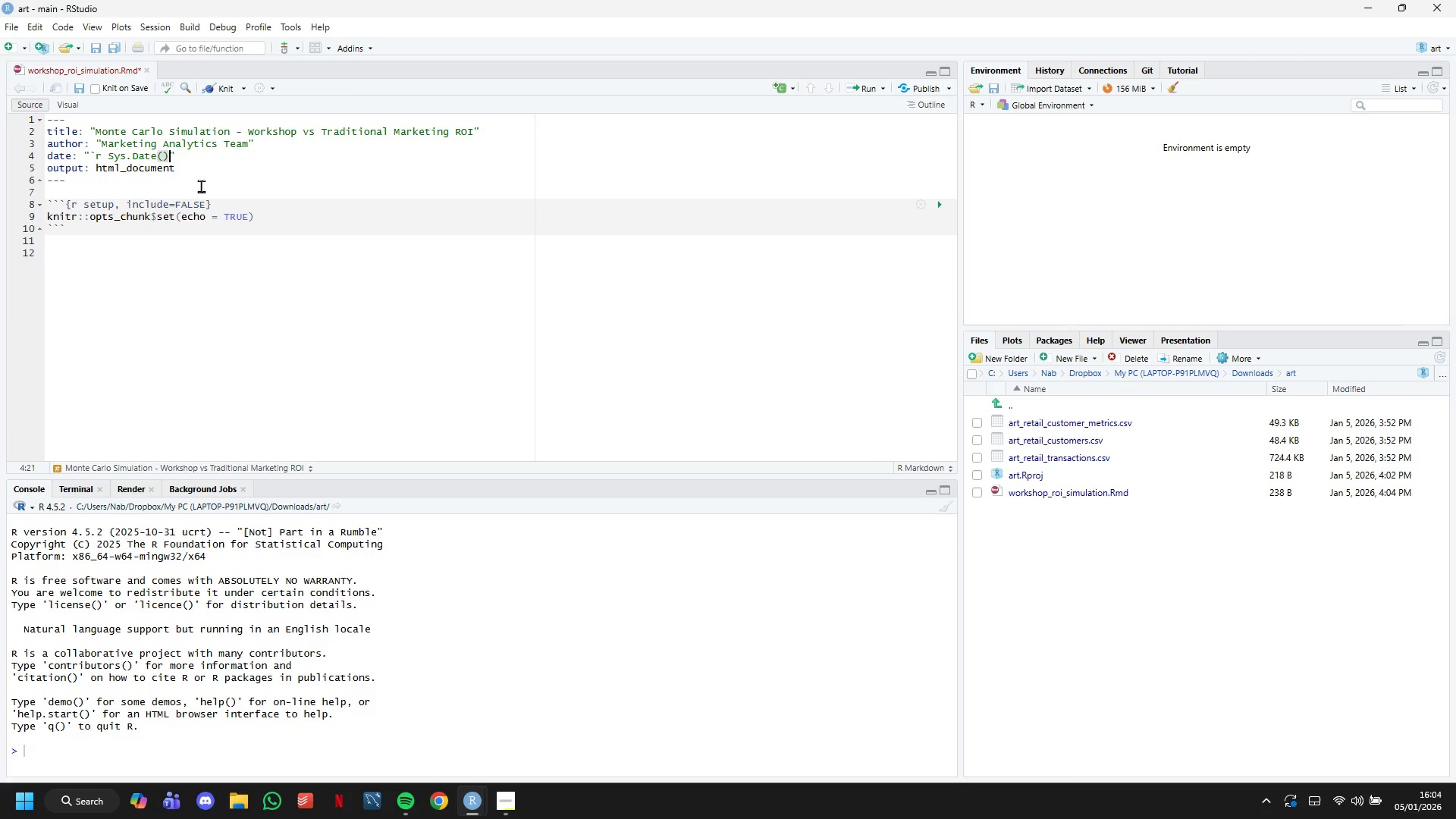 
key(Backquote)
 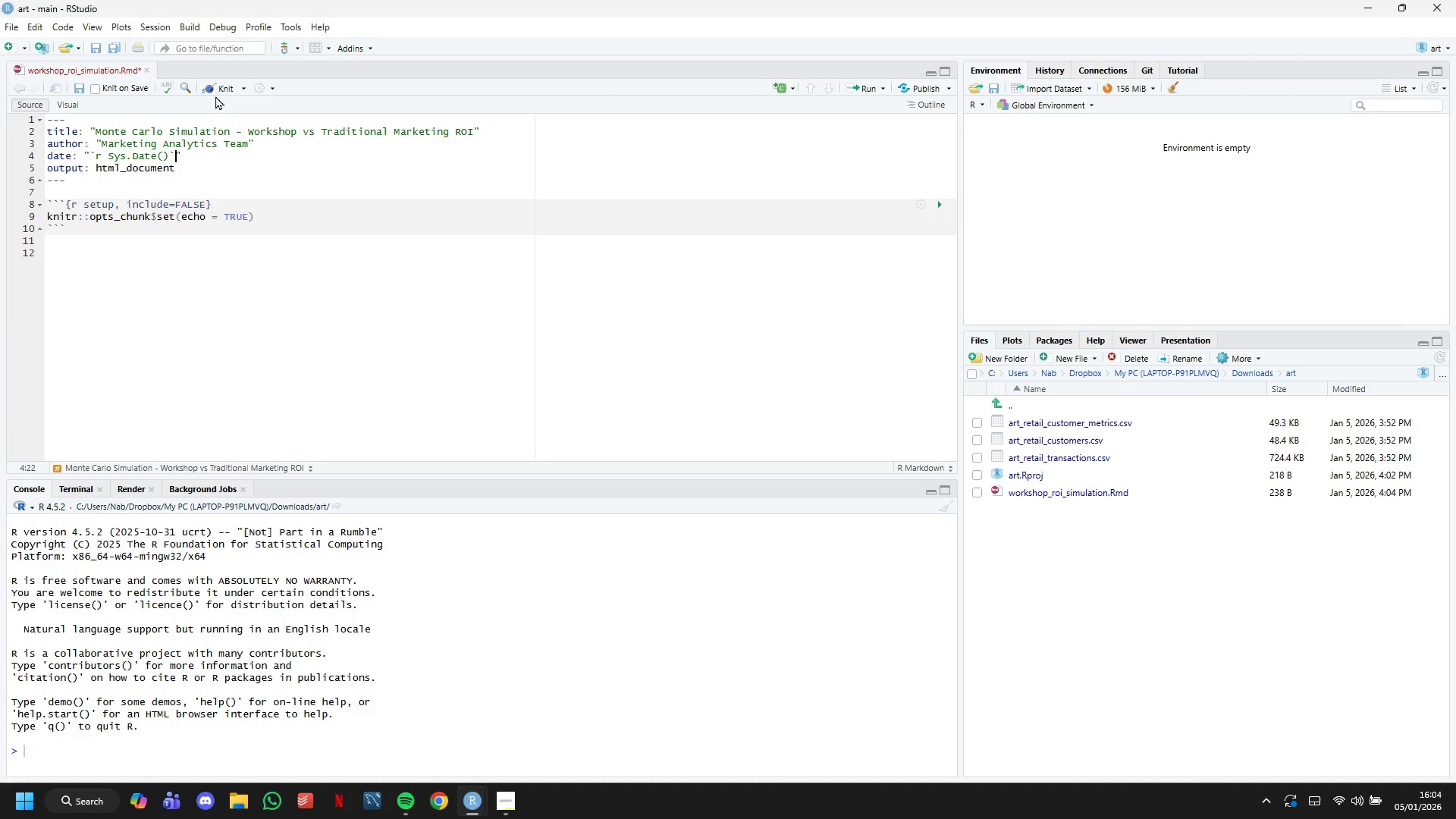 
left_click([215, 90])
 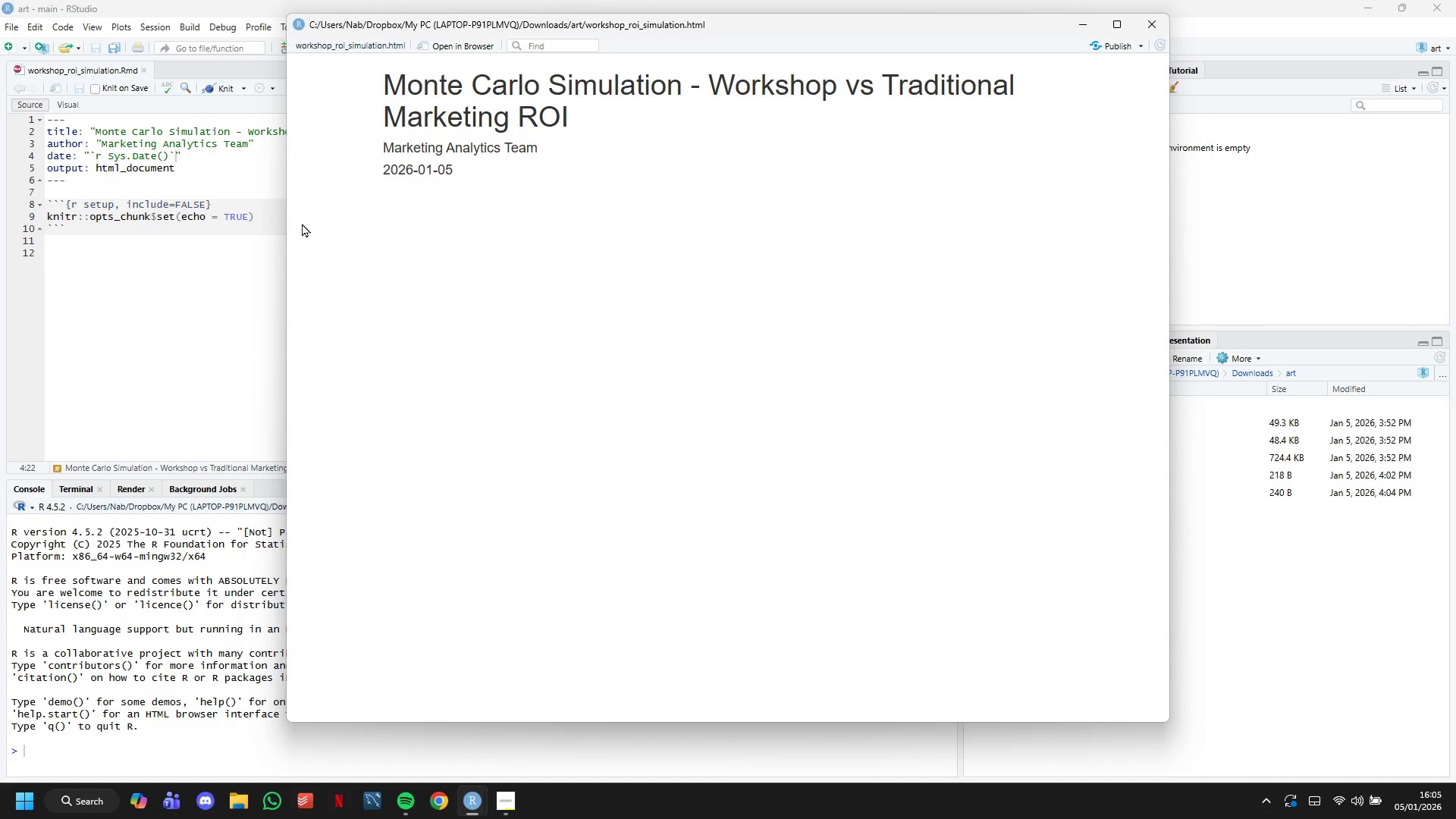 
wait(6.44)
 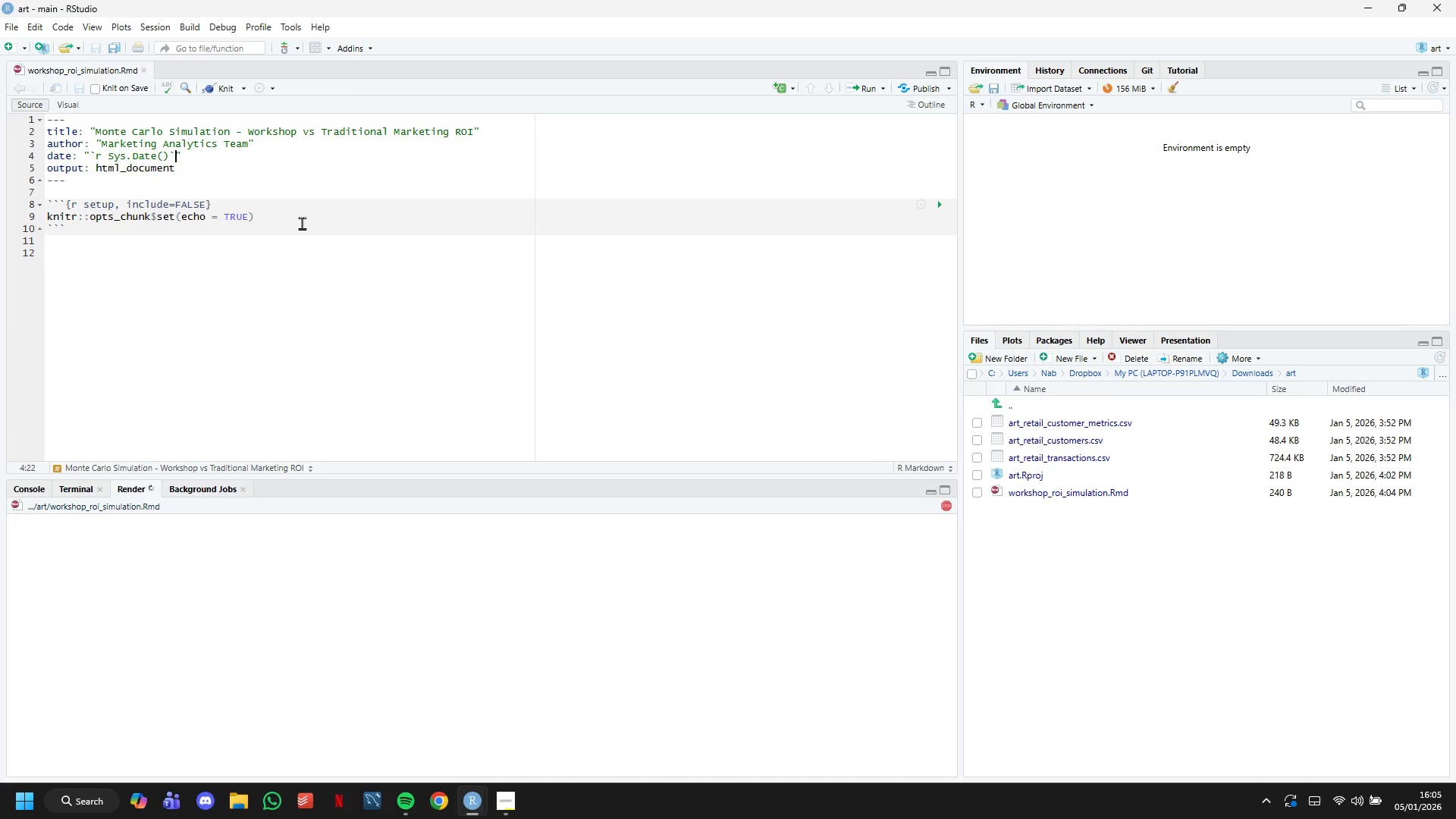 
left_click([1097, 27])
 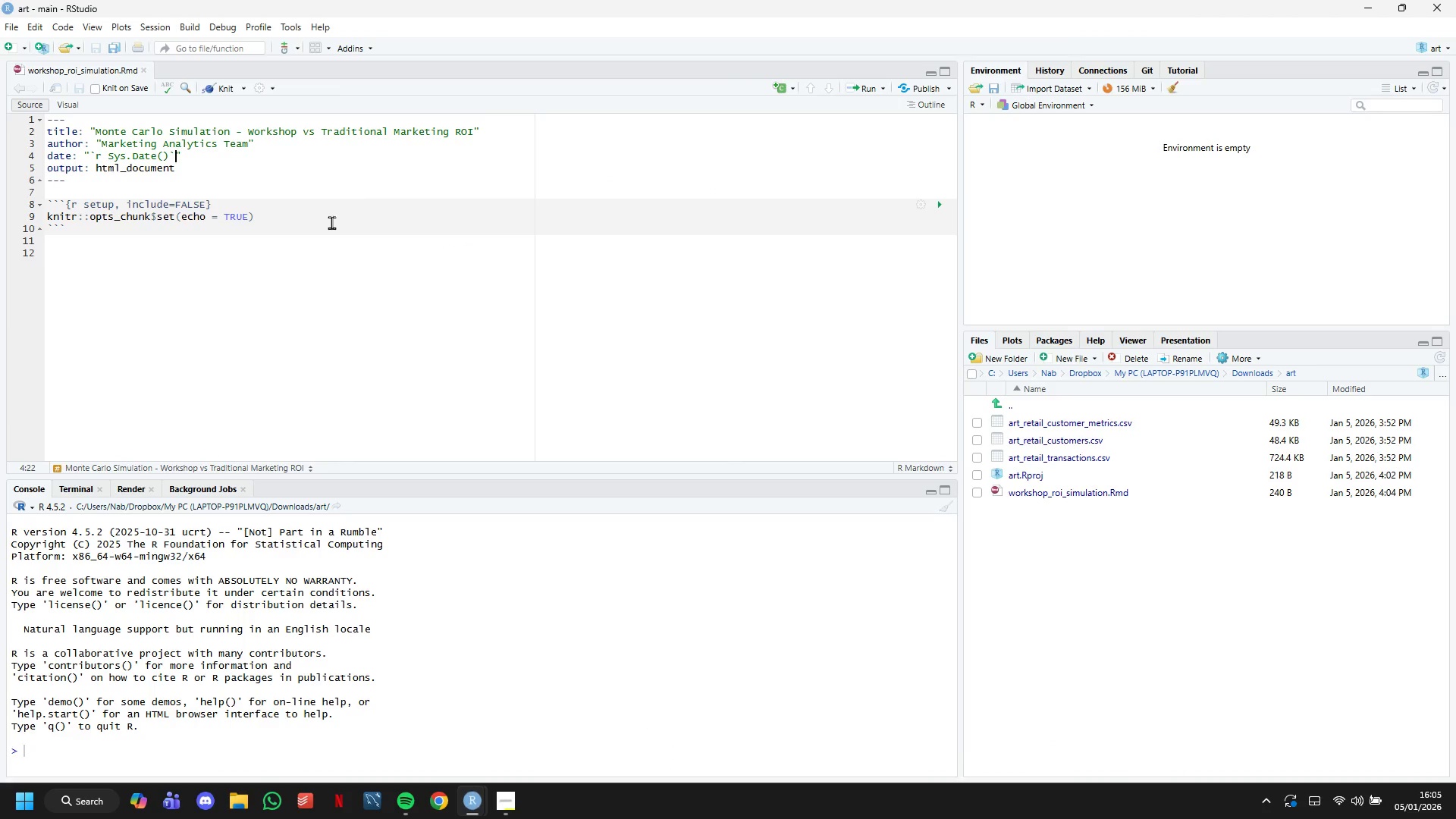 
left_click([325, 238])
 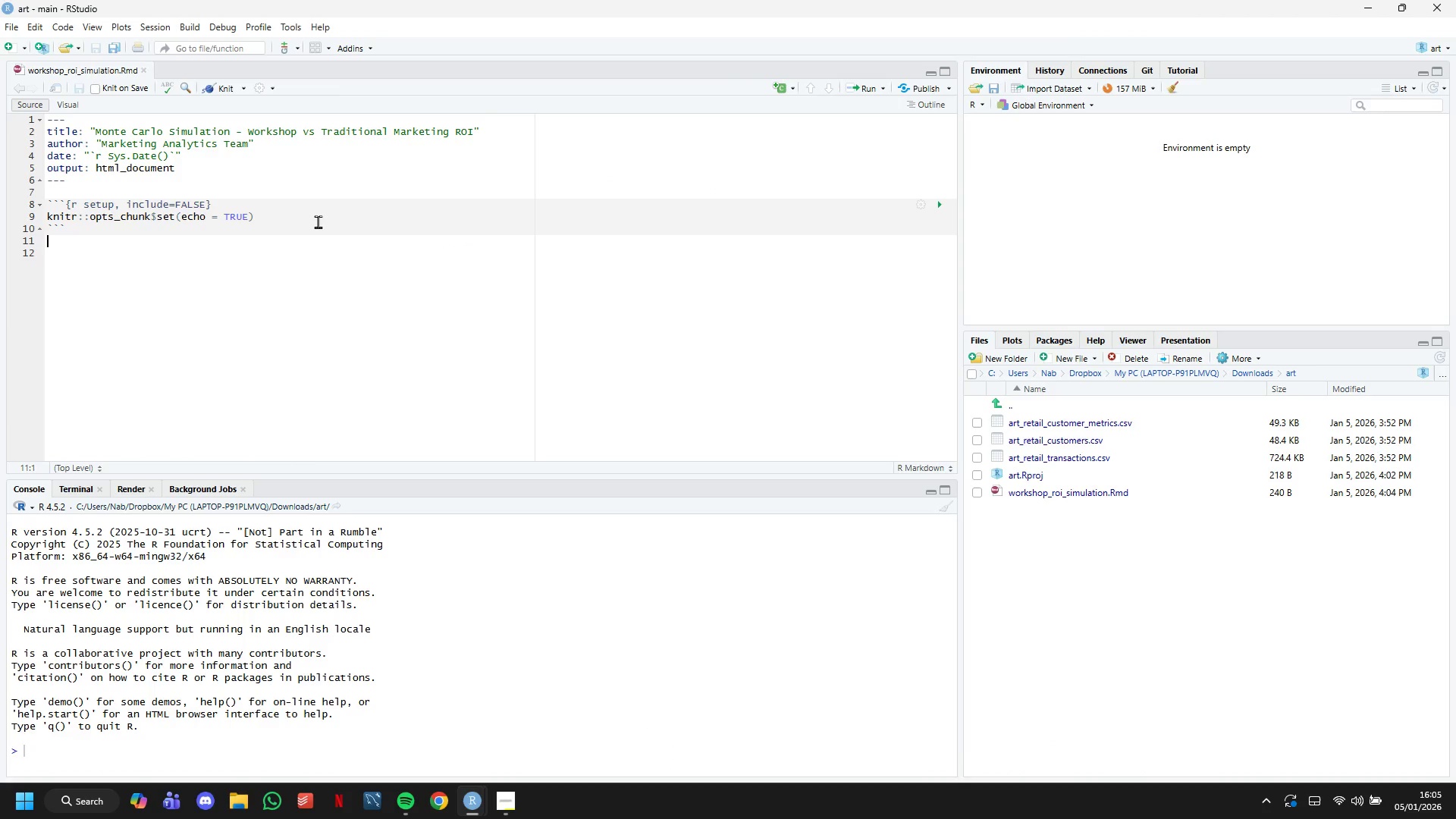 
wait(14.08)
 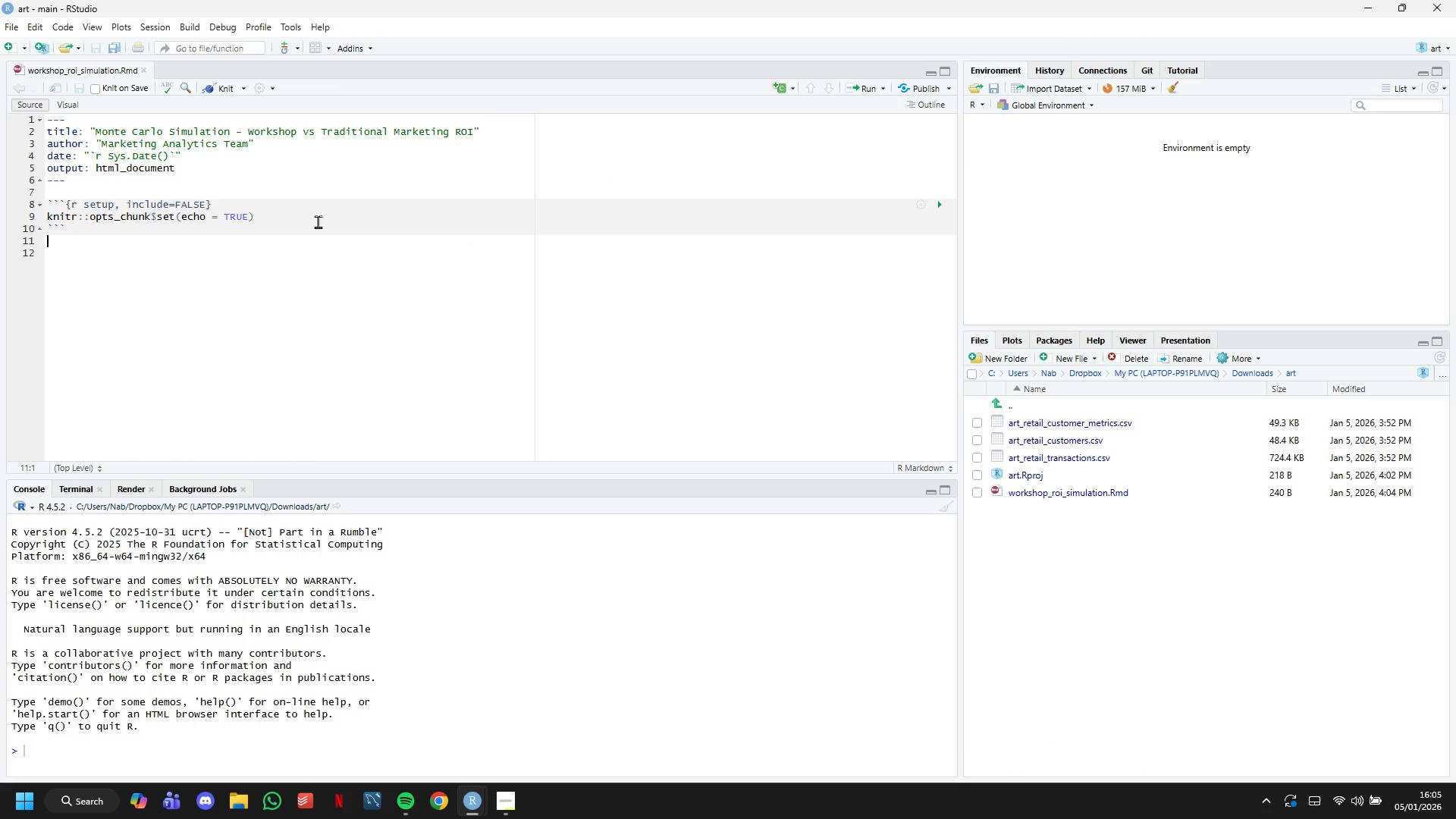 
left_click([183, 217])
 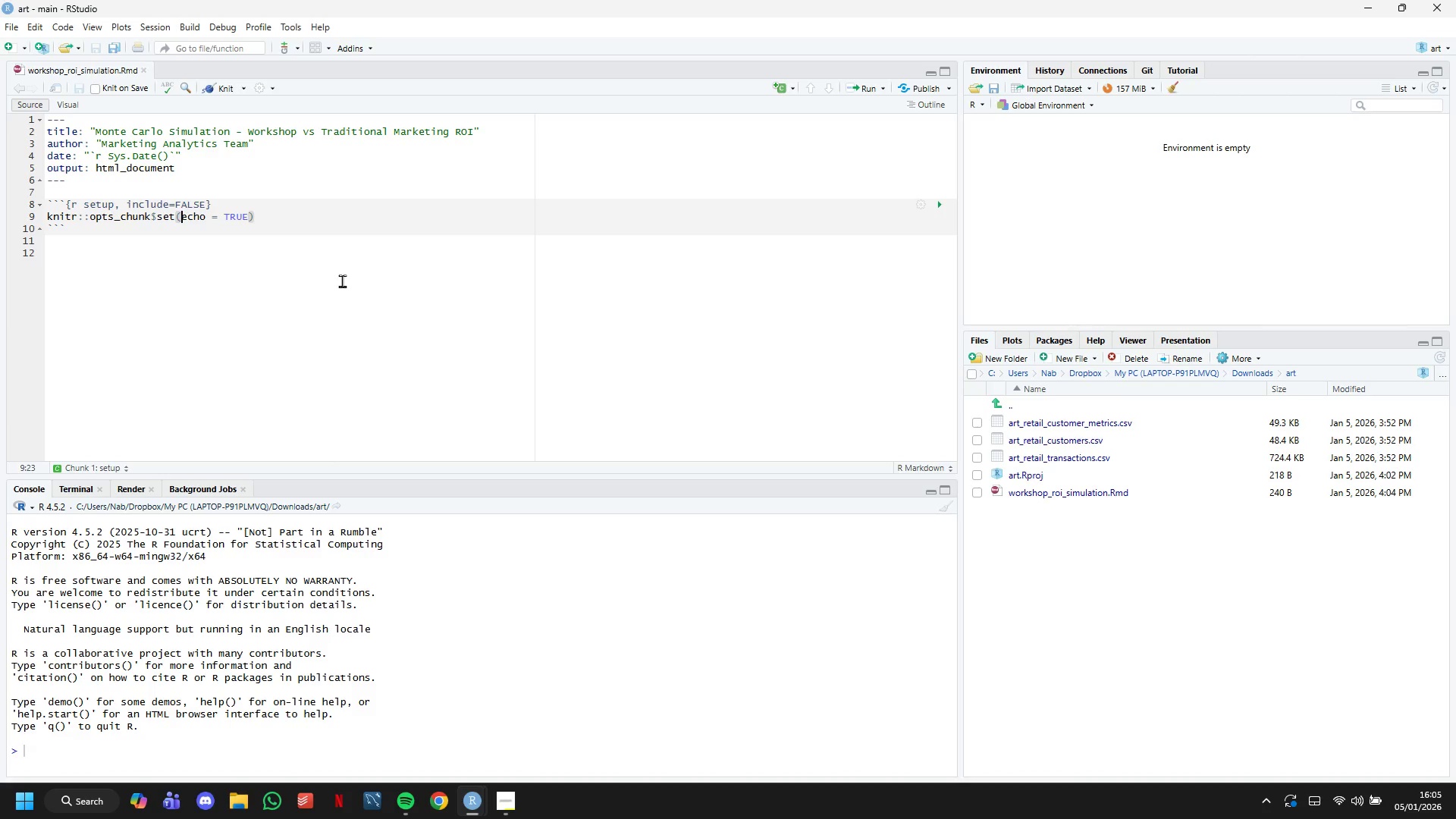 
key(Enter)
 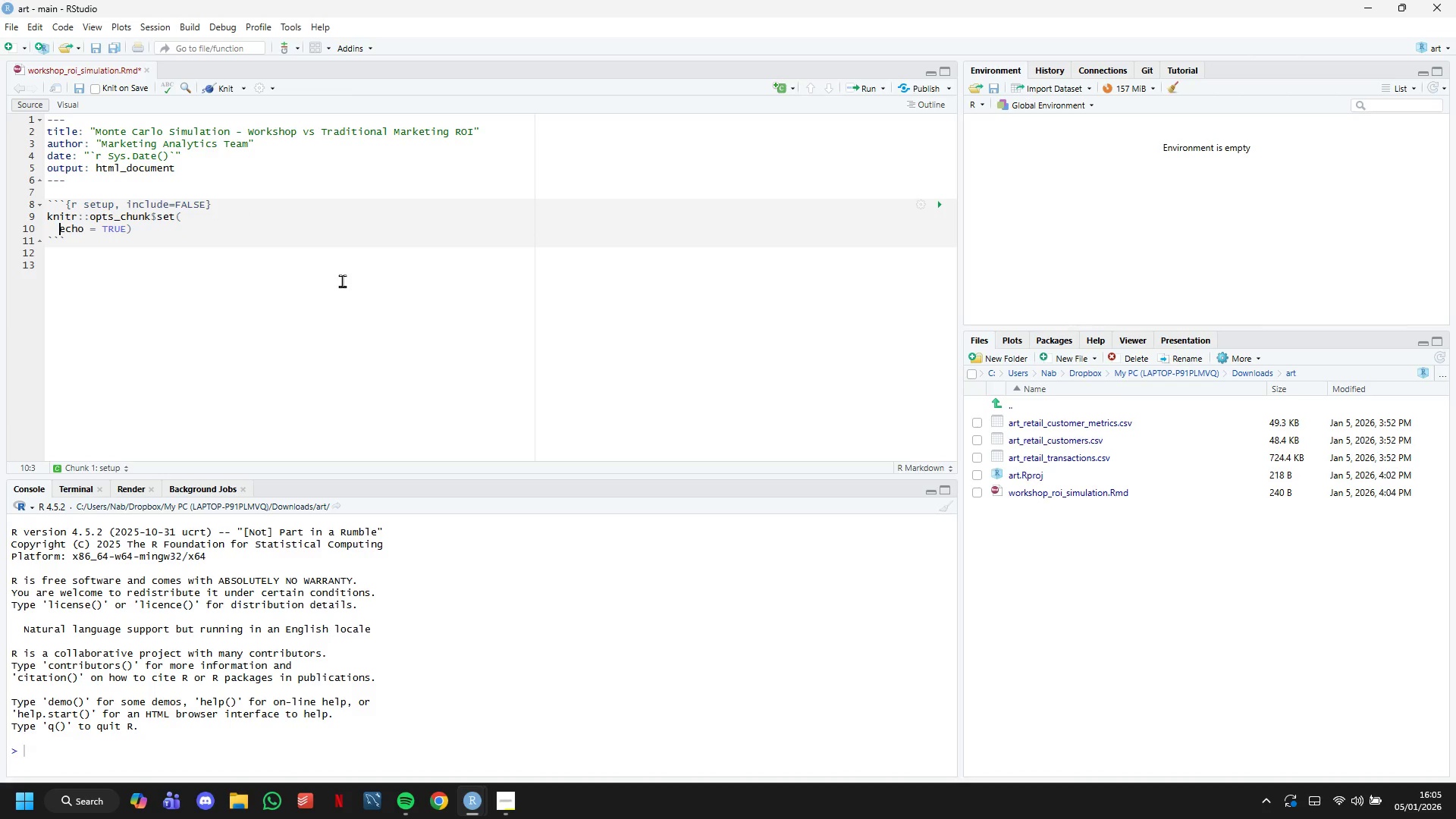 
hold_key(key=ArrowRight, duration=0.66)
 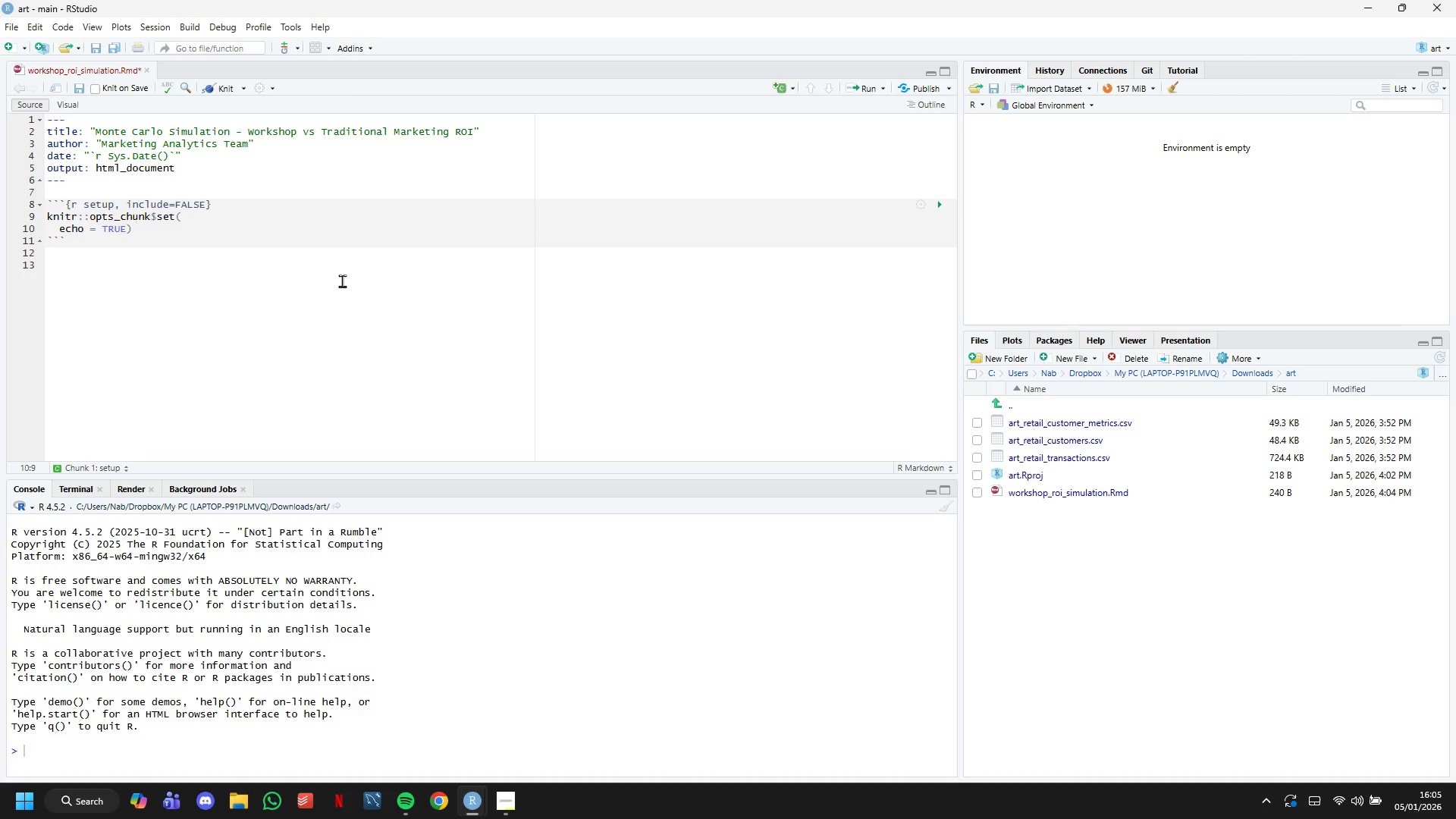 
key(ArrowRight)
 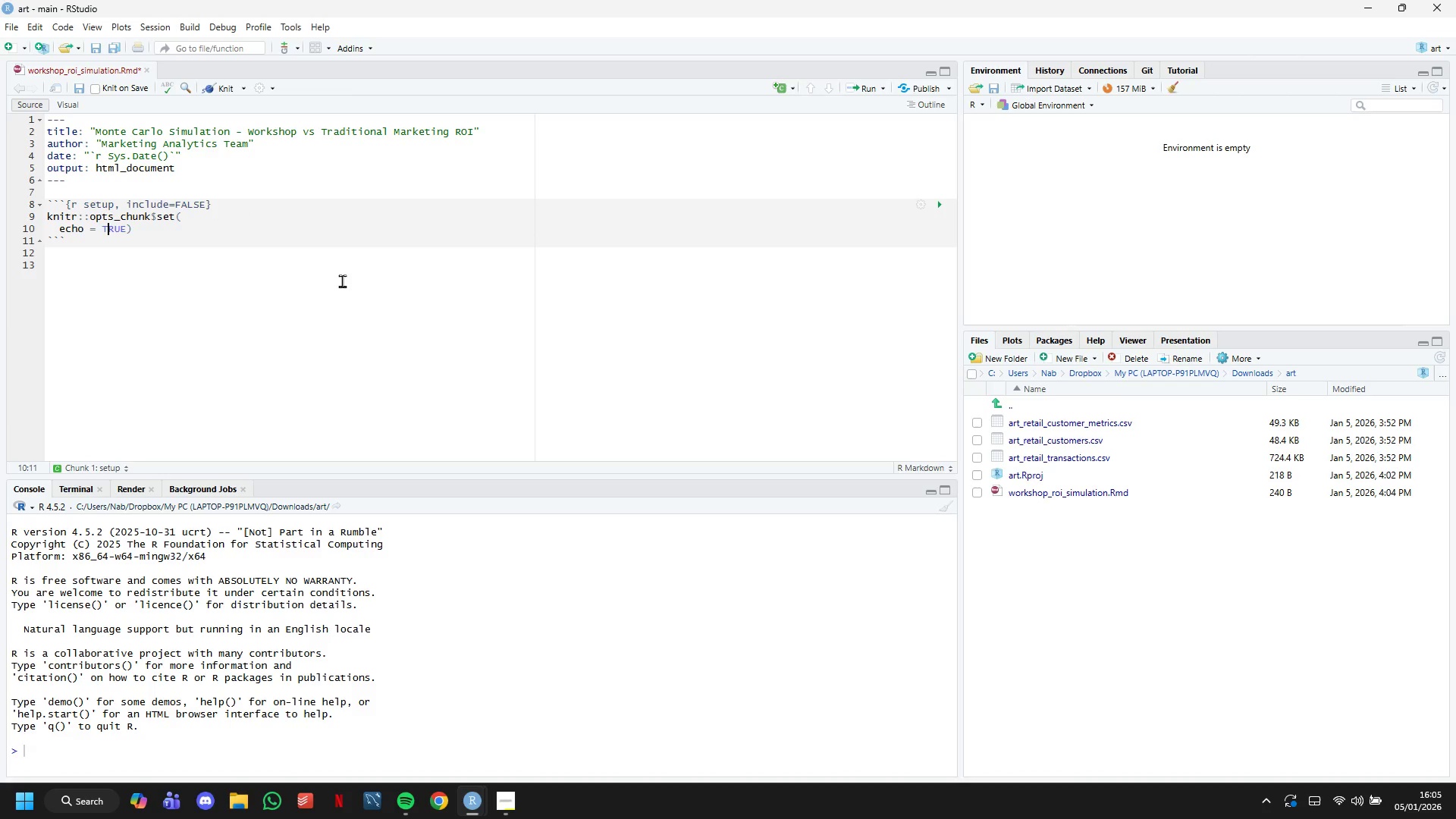 
key(ArrowRight)
 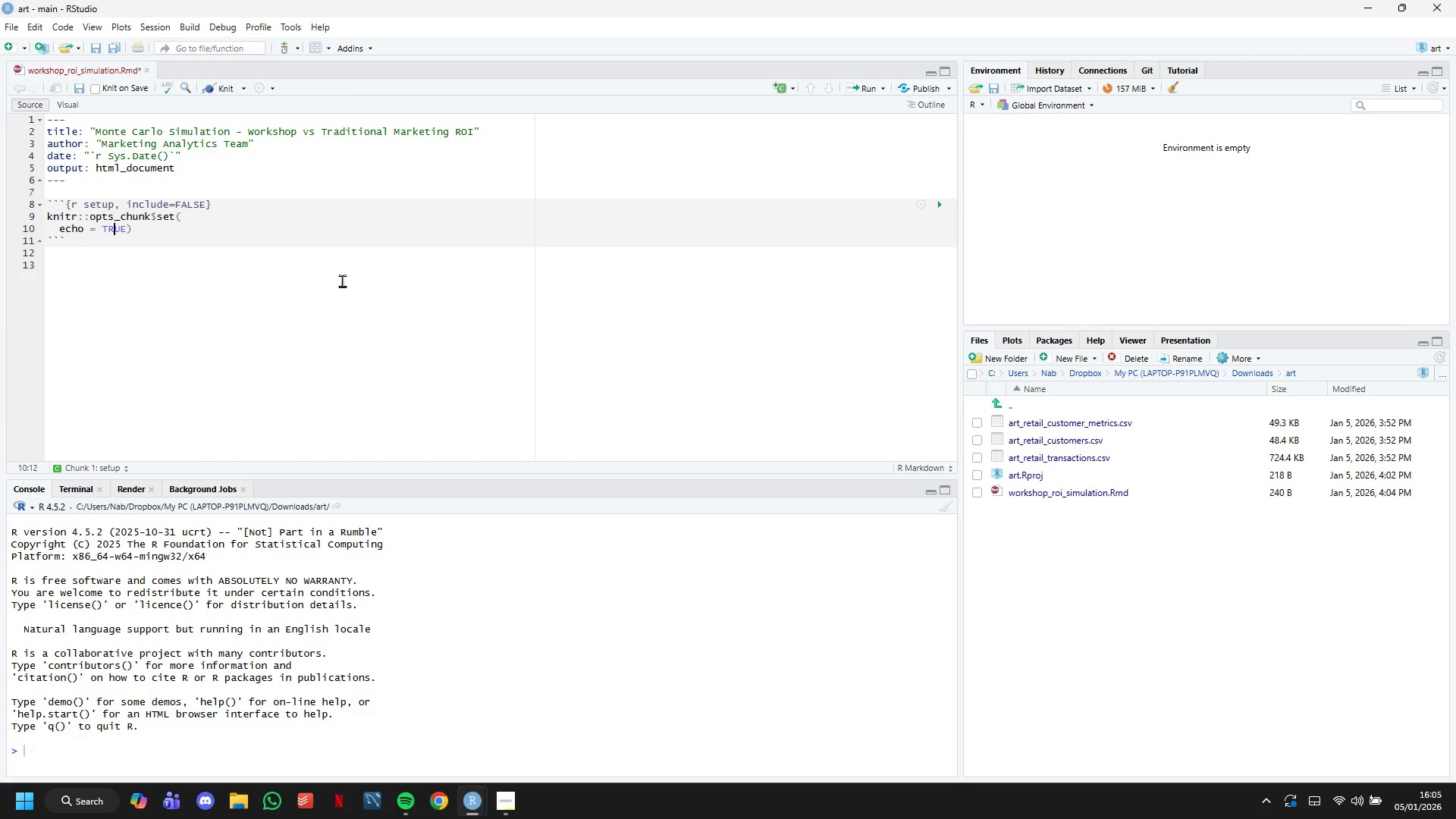 
key(ArrowRight)
 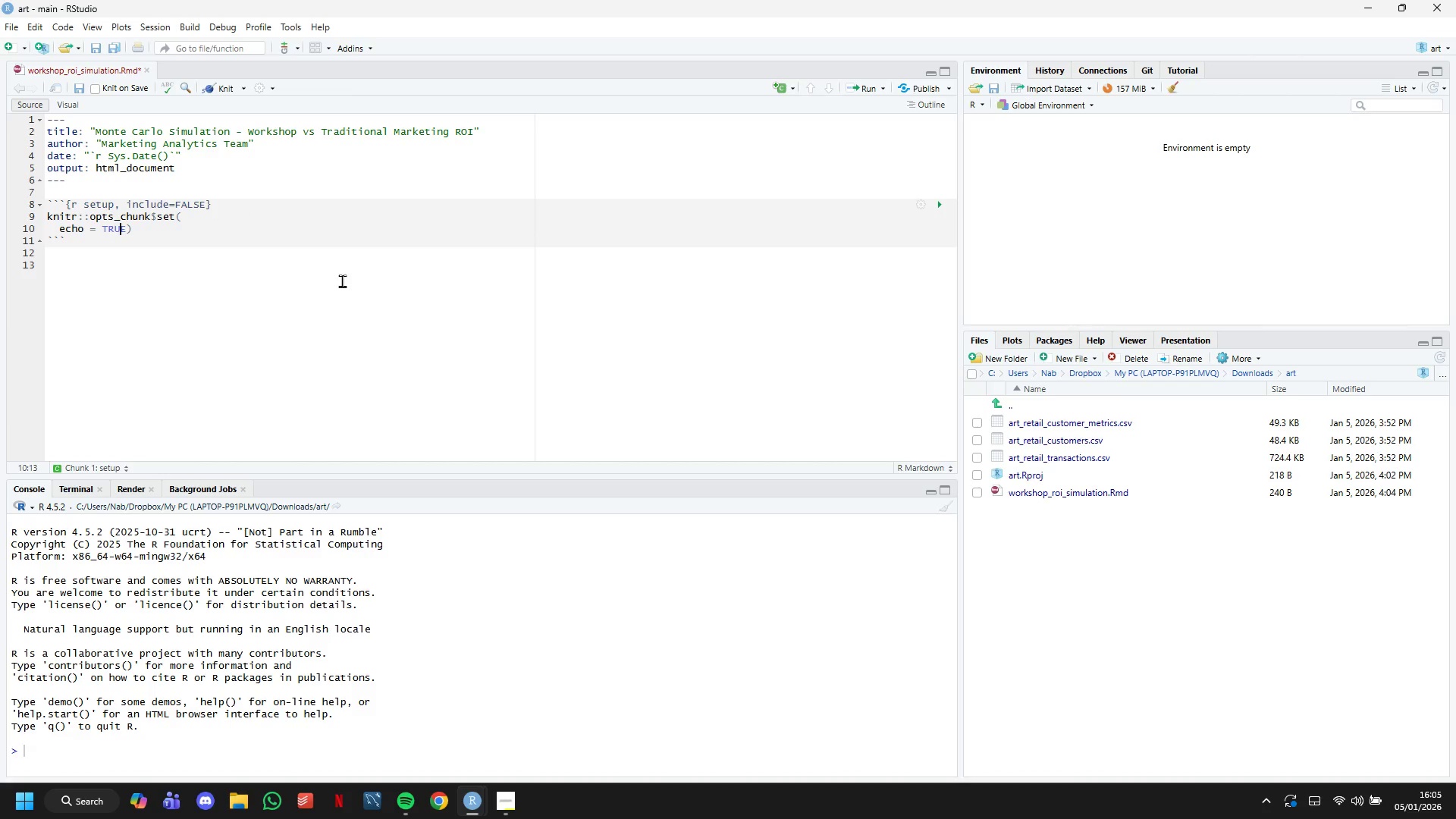 
key(ArrowRight)
 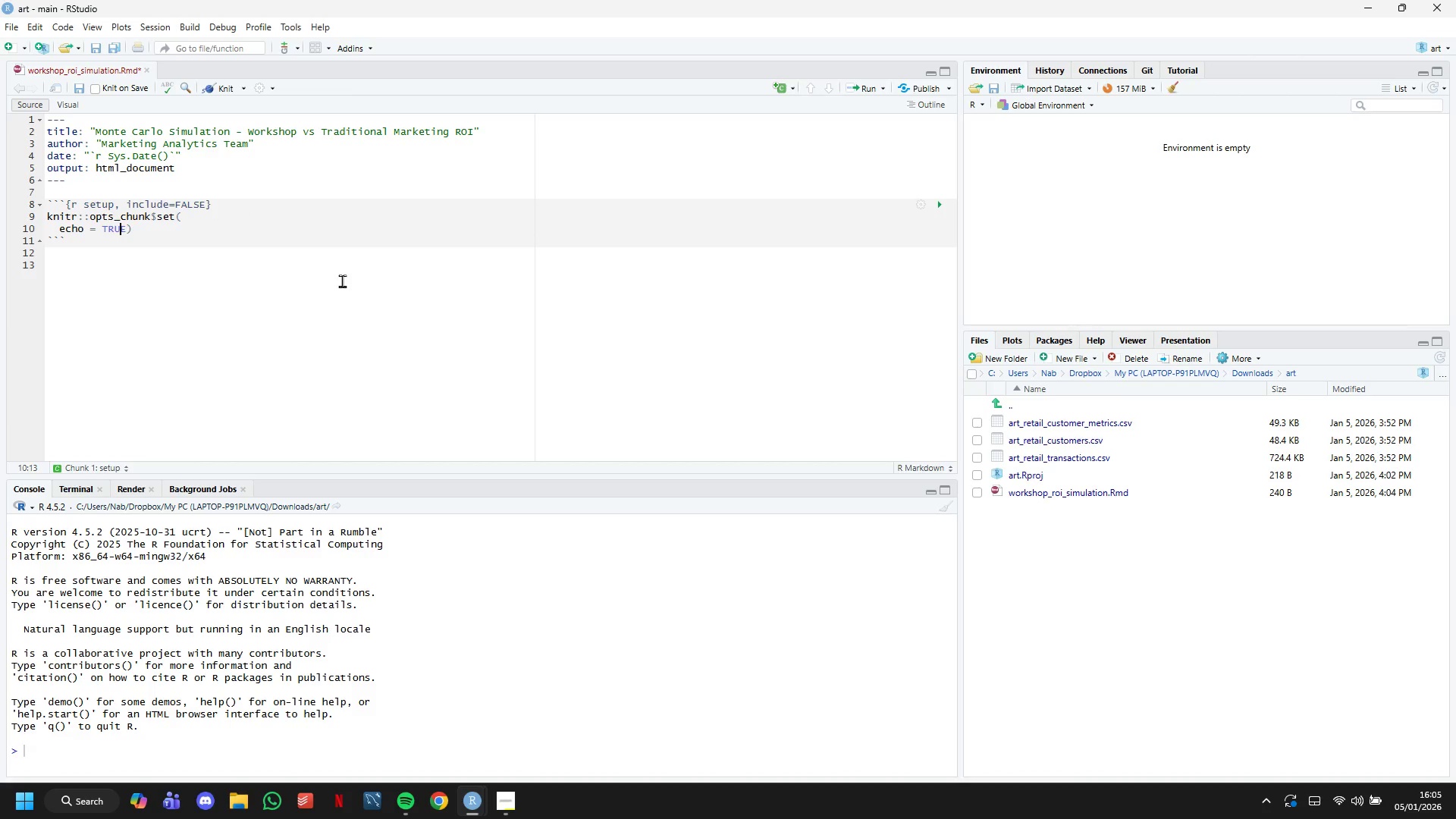 
key(ArrowRight)
 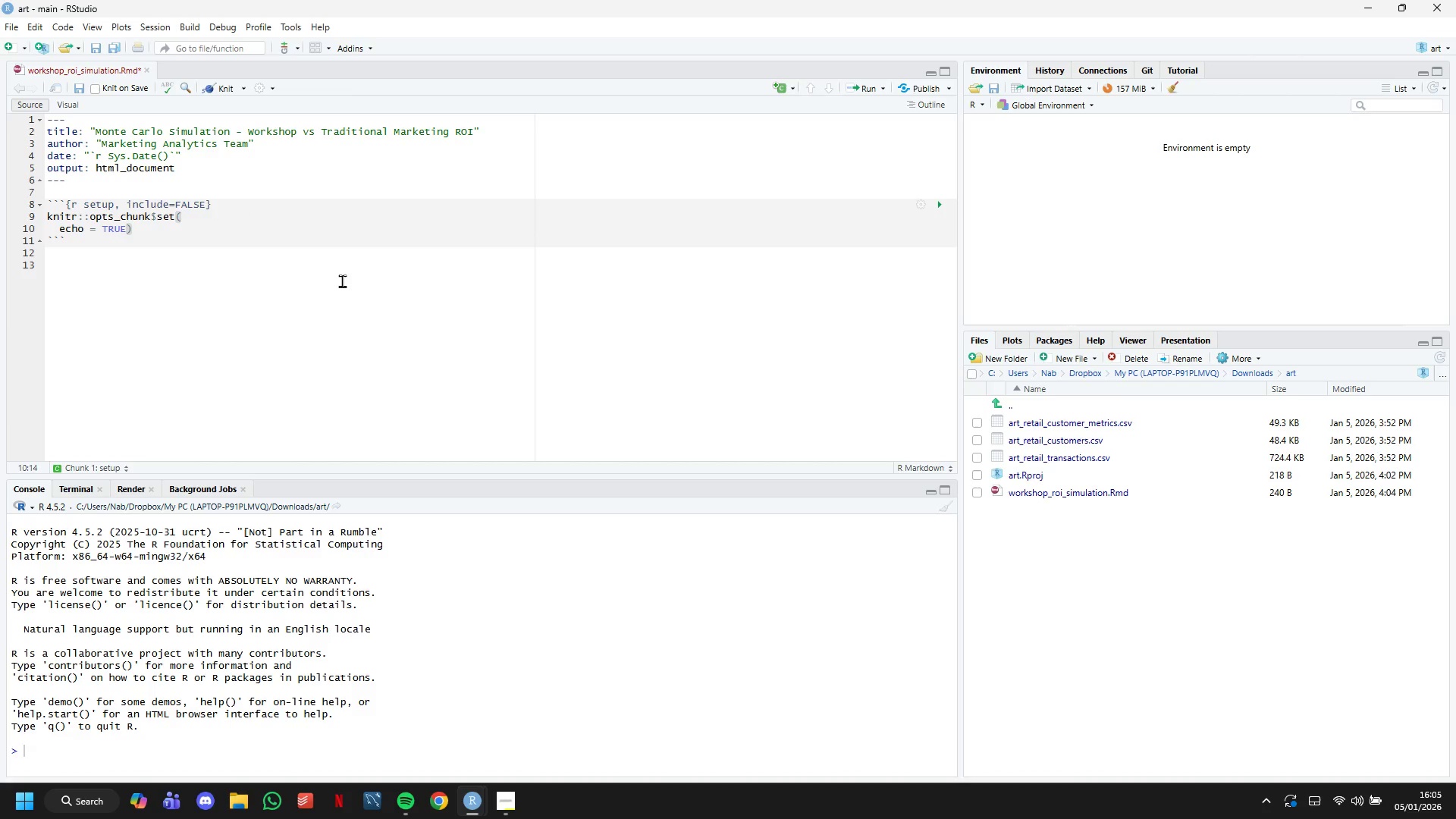 
key(Comma)
 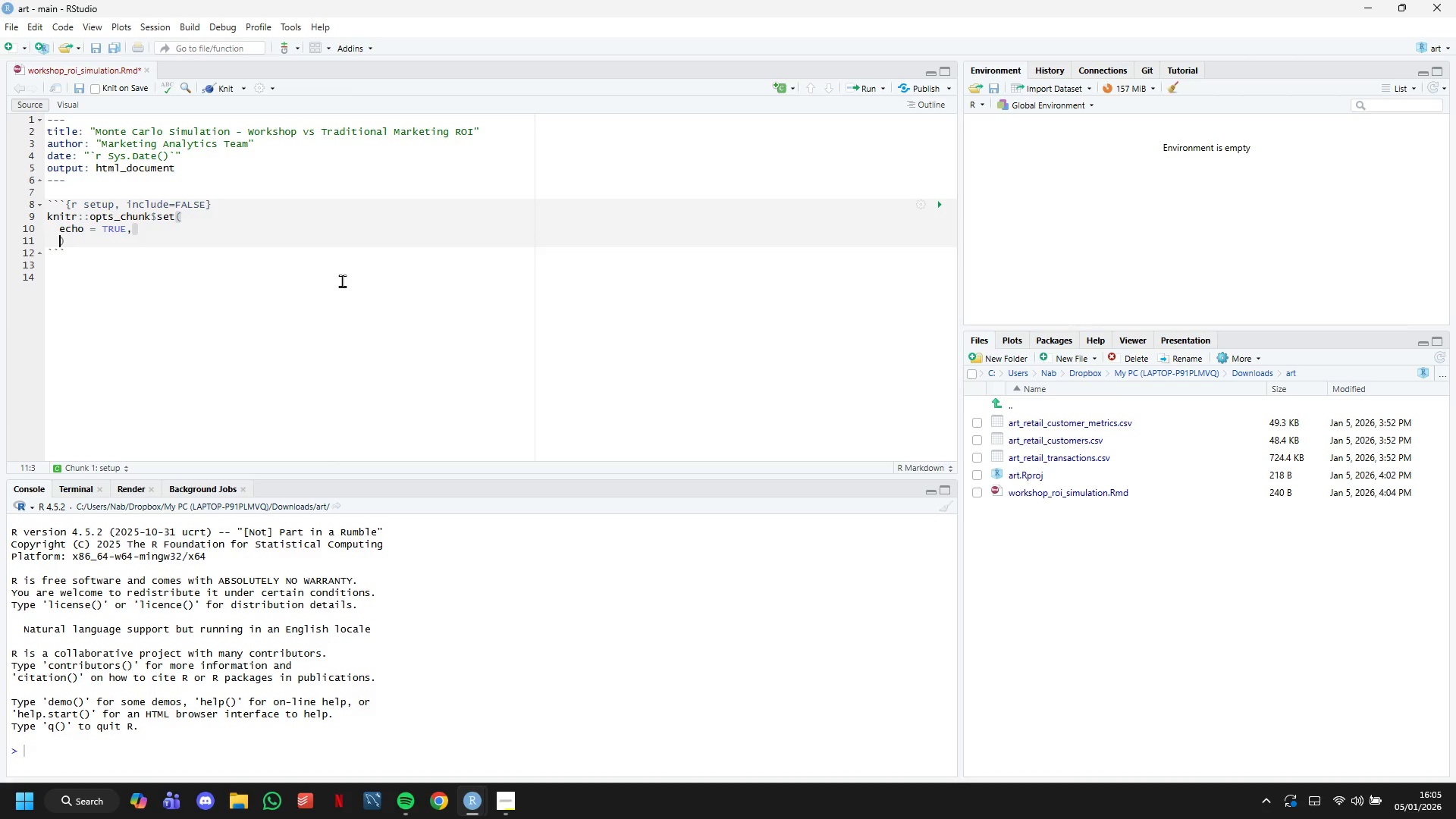 
key(Enter)
 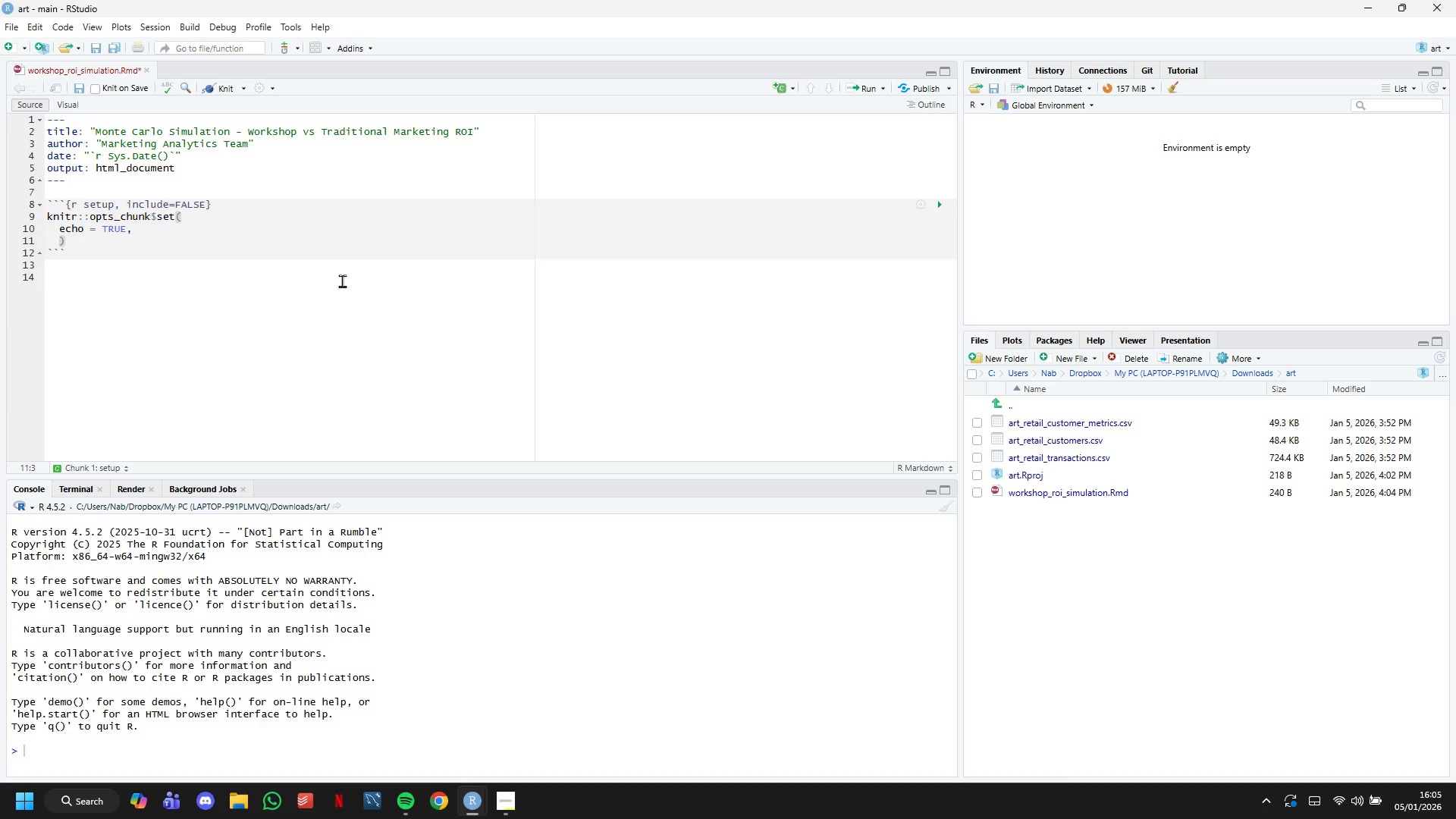 
type(message = FALSE.)
 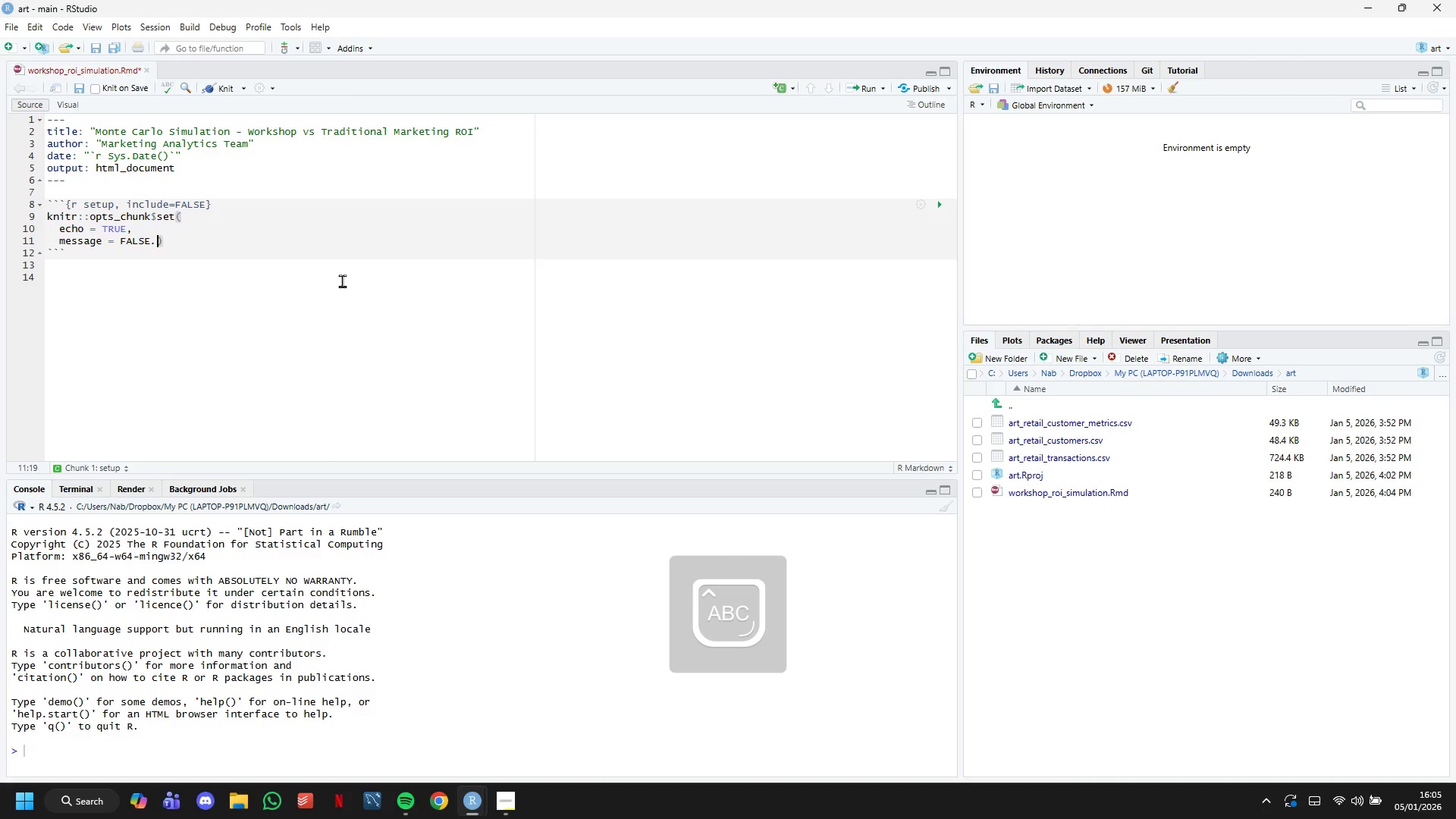 
key(Enter)
 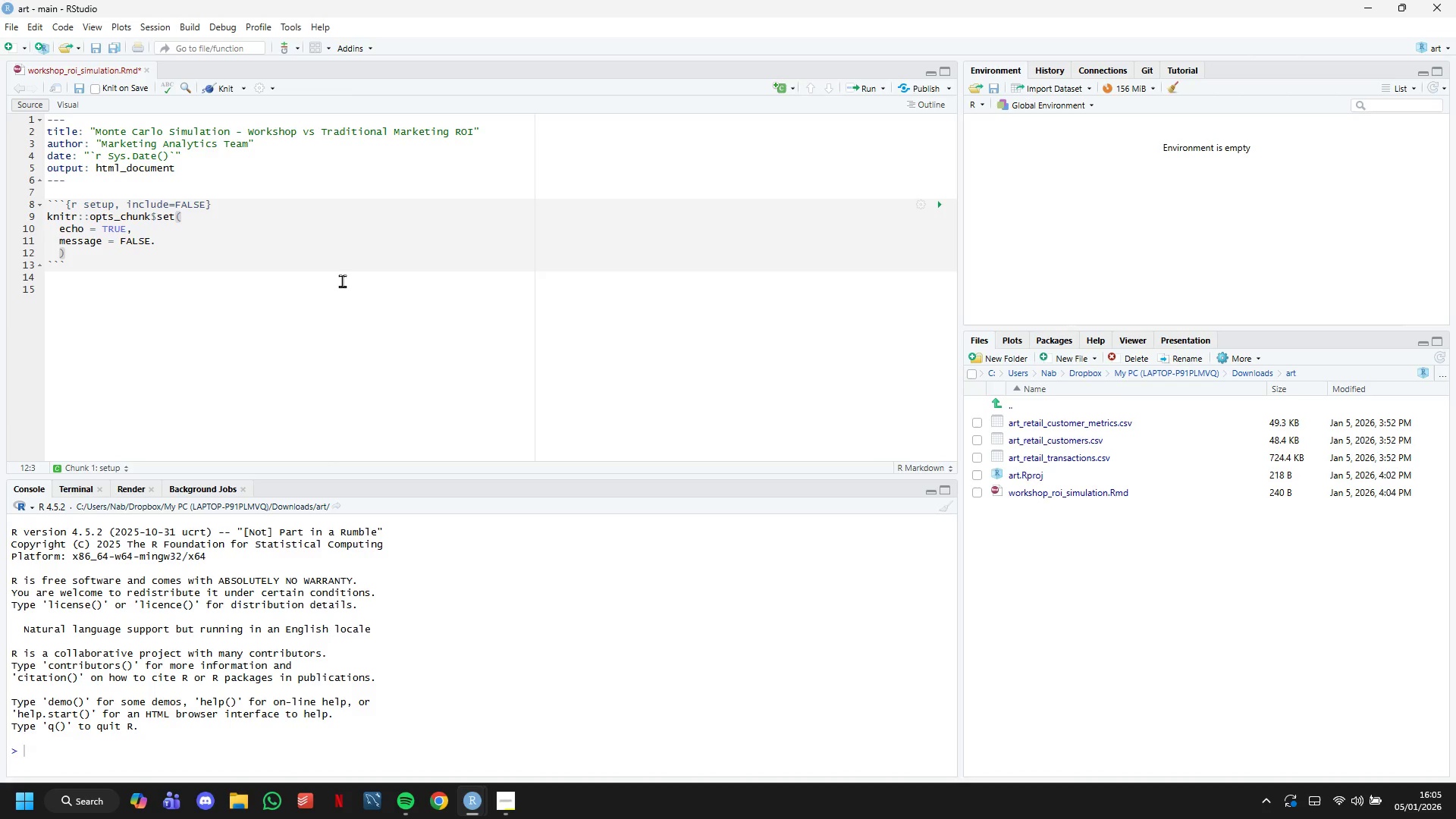 
wait(5.05)
 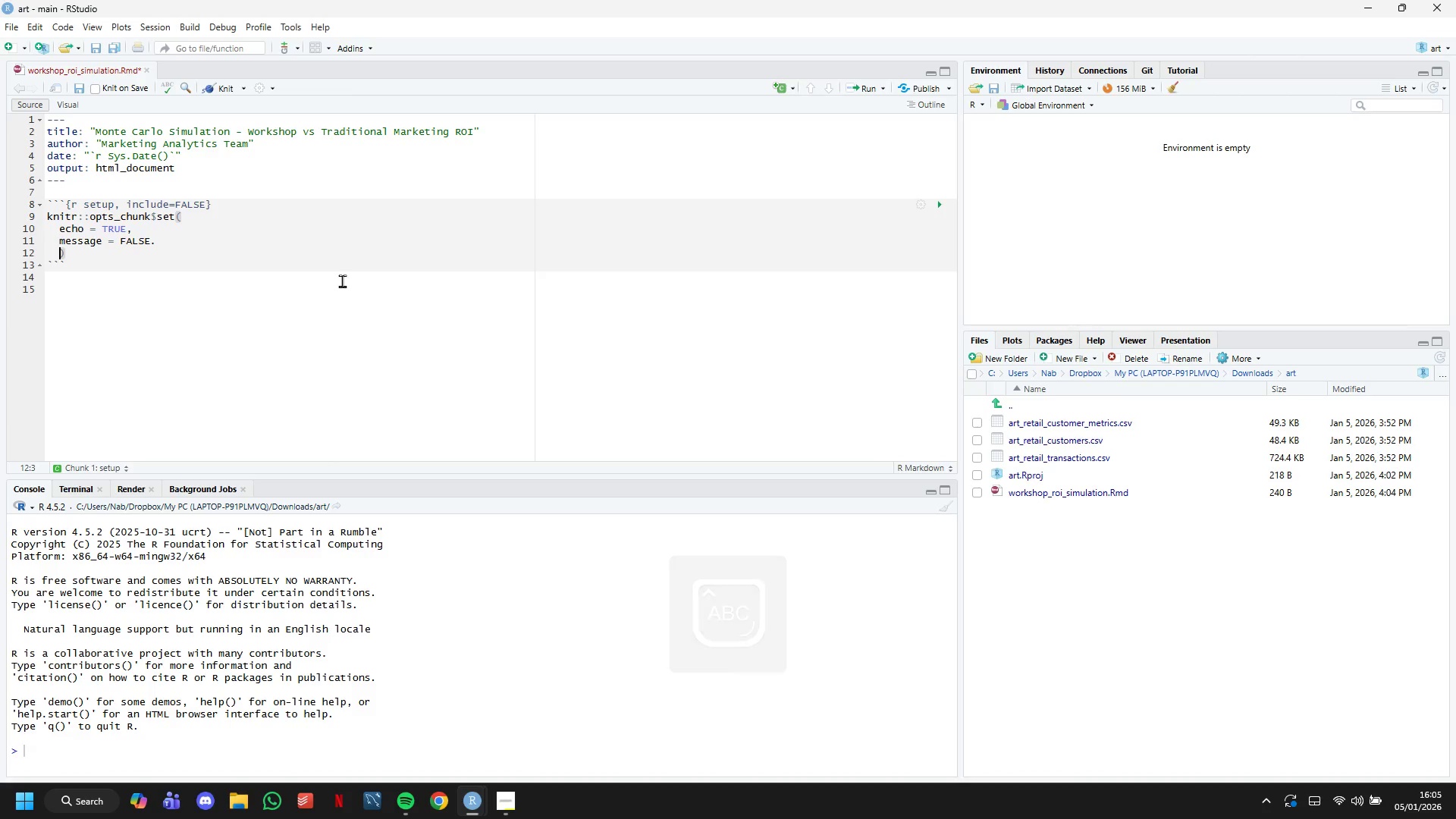 
type(warning = FALSE,)
 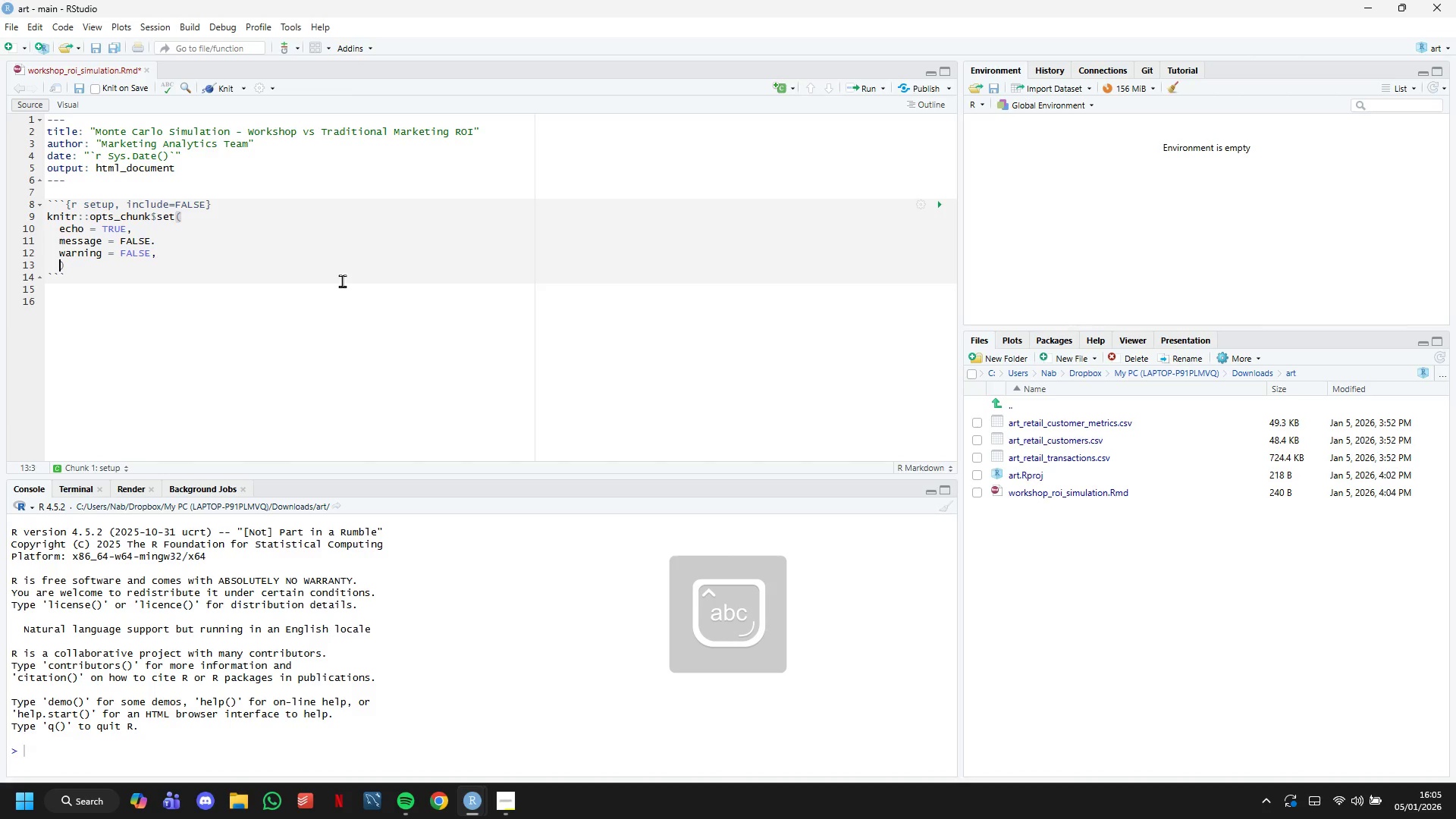 
key(Enter)
 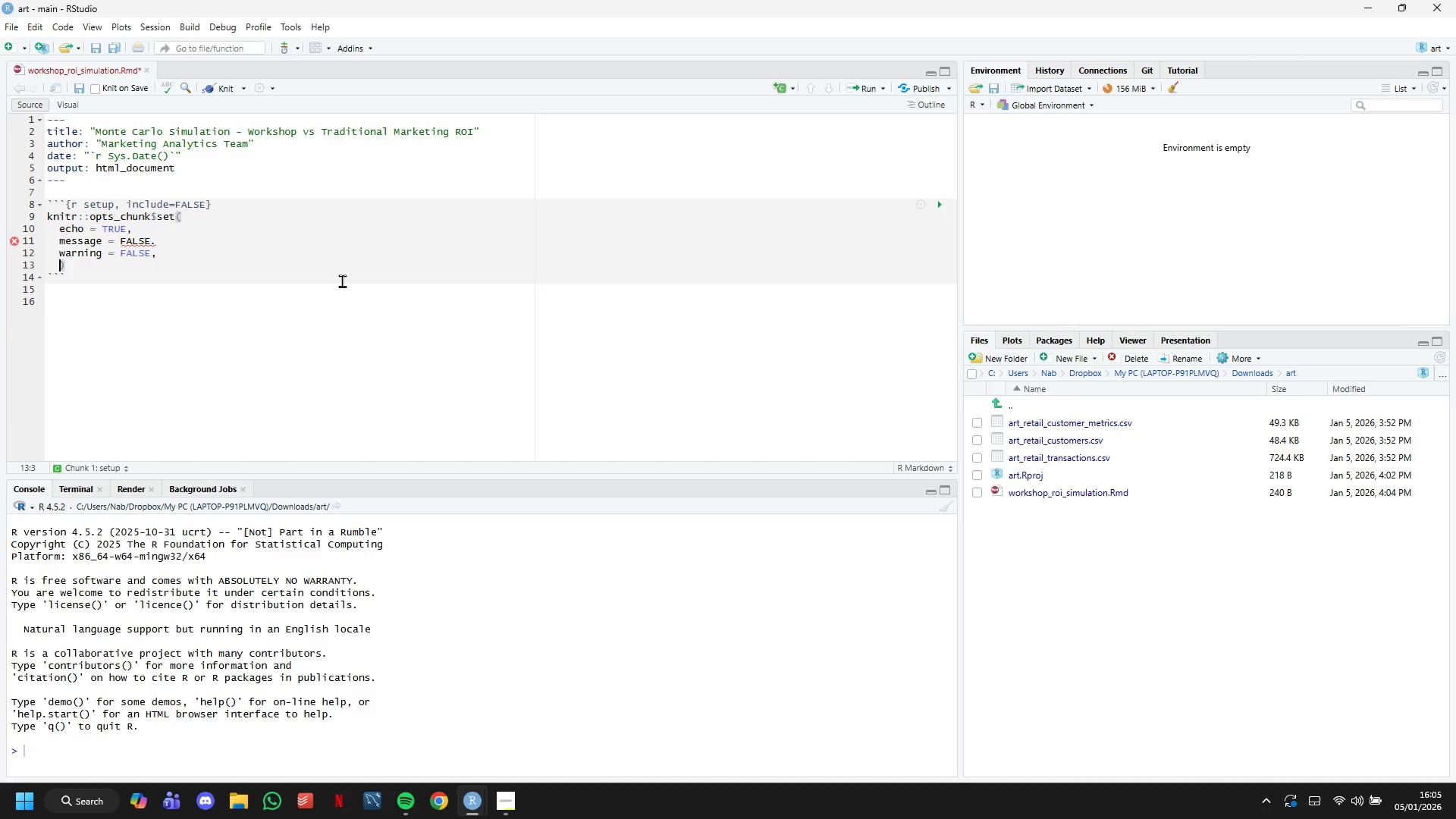 
wait(10.36)
 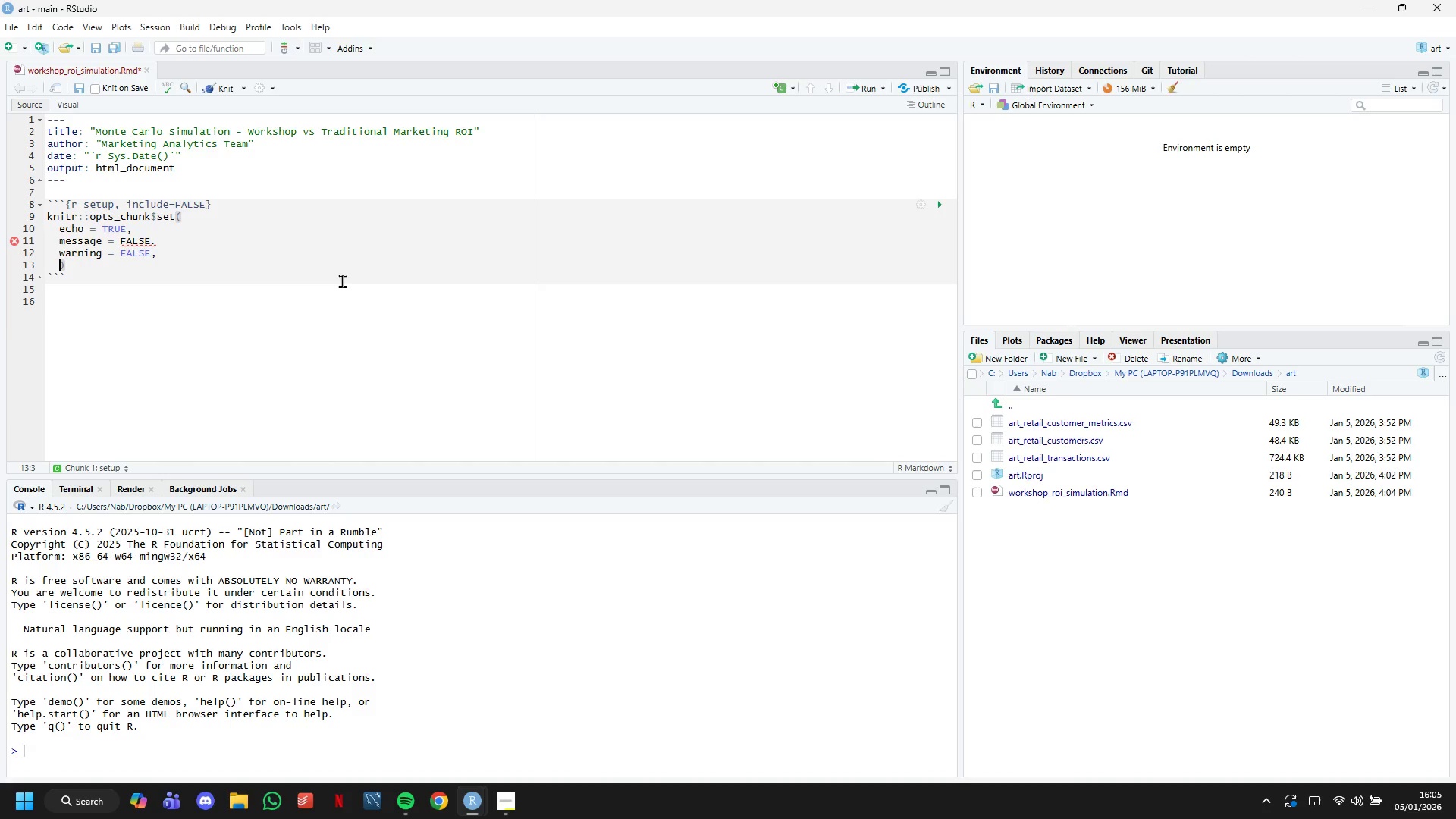 
key(ArrowRight)
 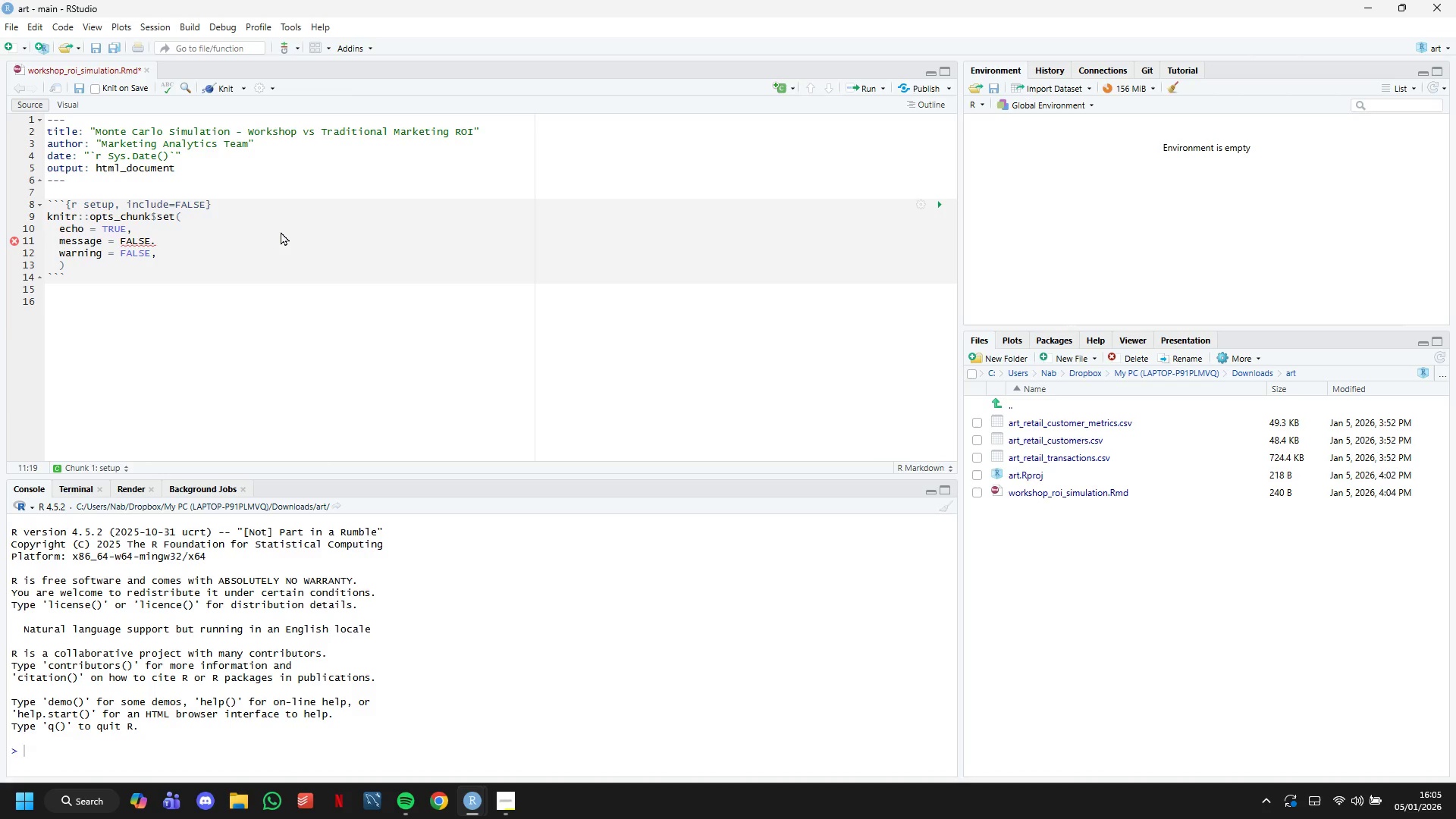 
key(ArrowLeft)
 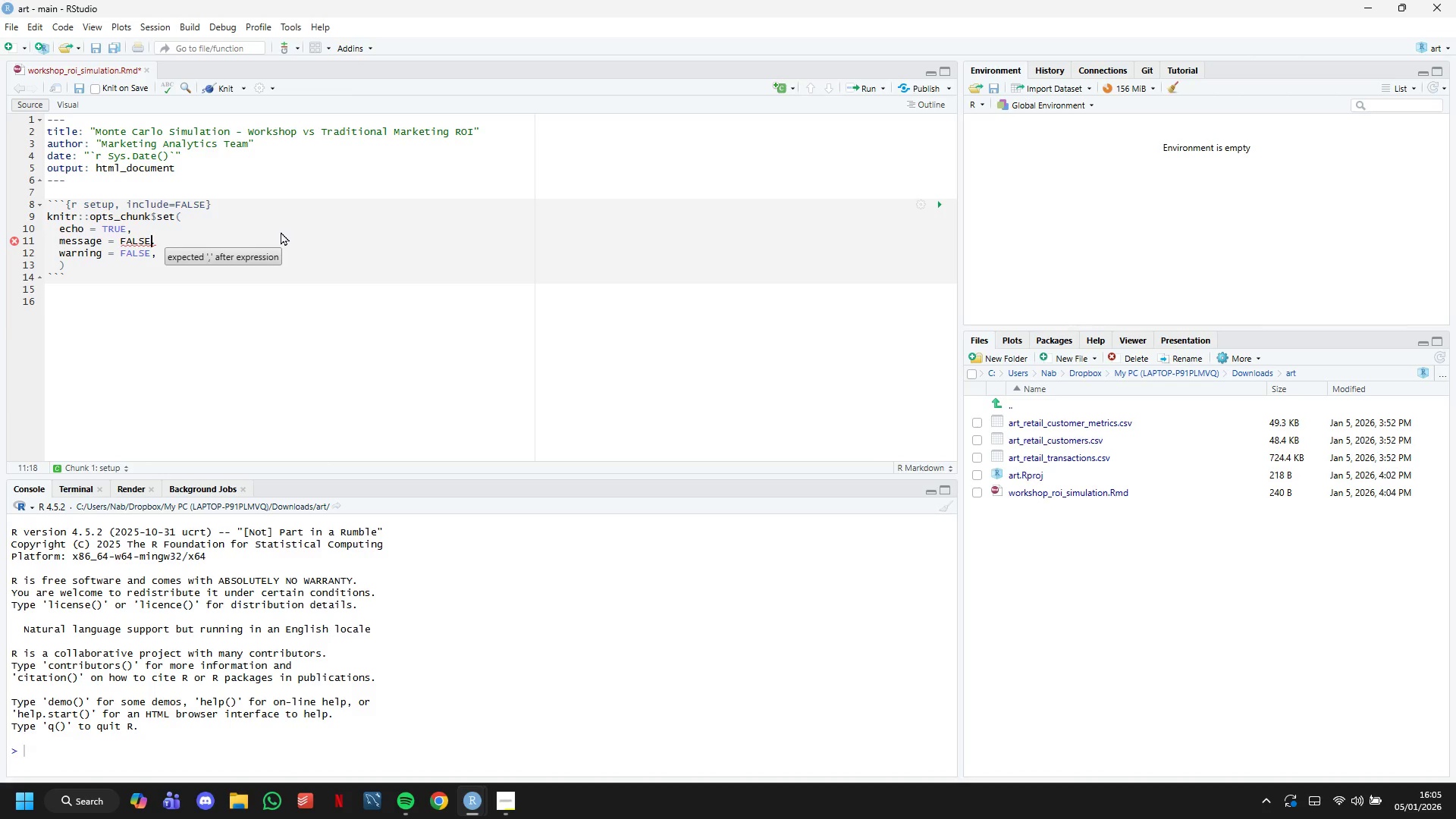 
key(ArrowRight)
 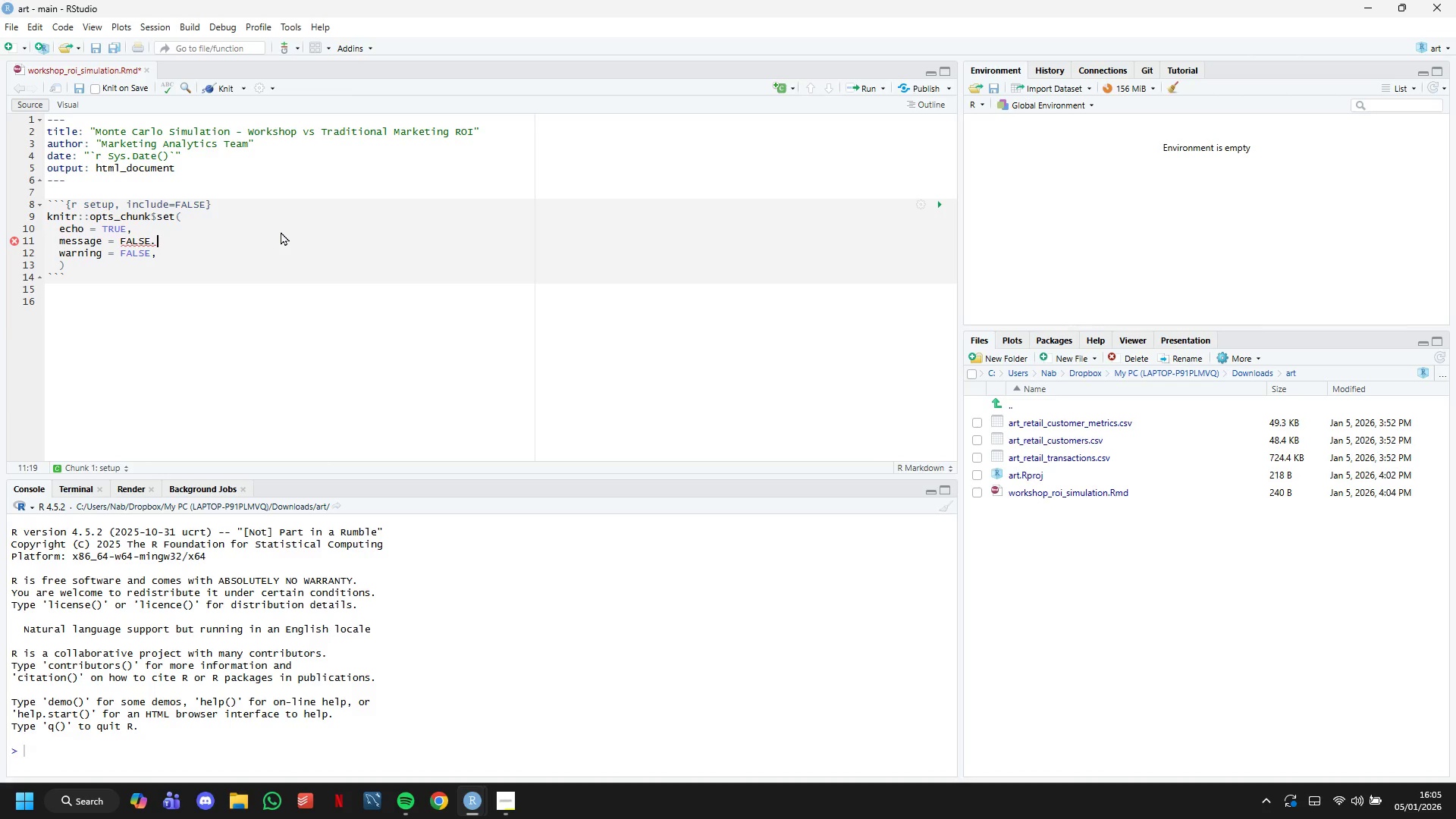 
key(Backspace)
key(Backspace)
key(Backspace)
key(Backspace)
key(Backspace)
key(Backspace)
type(FALSE,)
 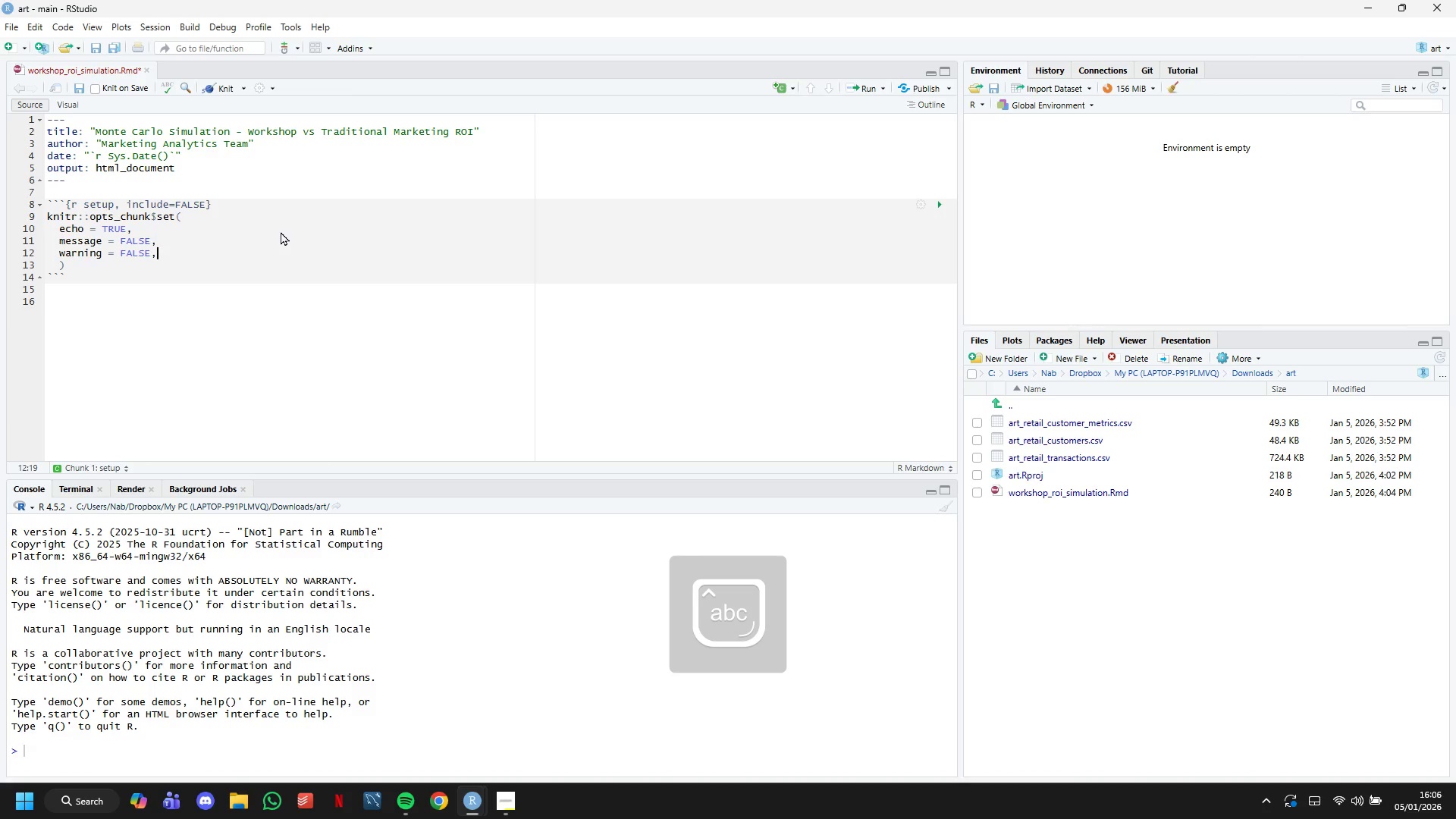 
key(ArrowDown)
 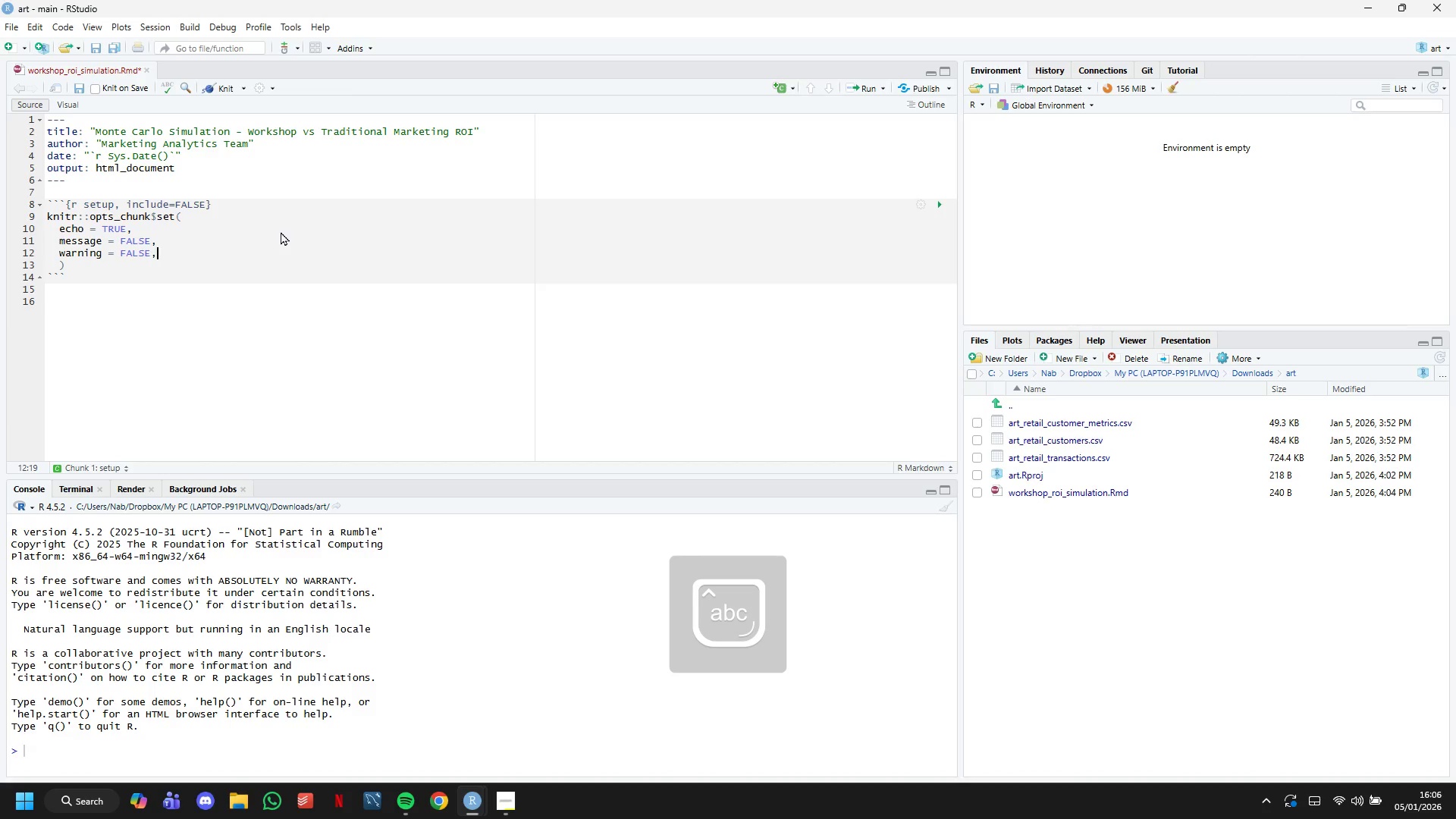 
key(Enter)
 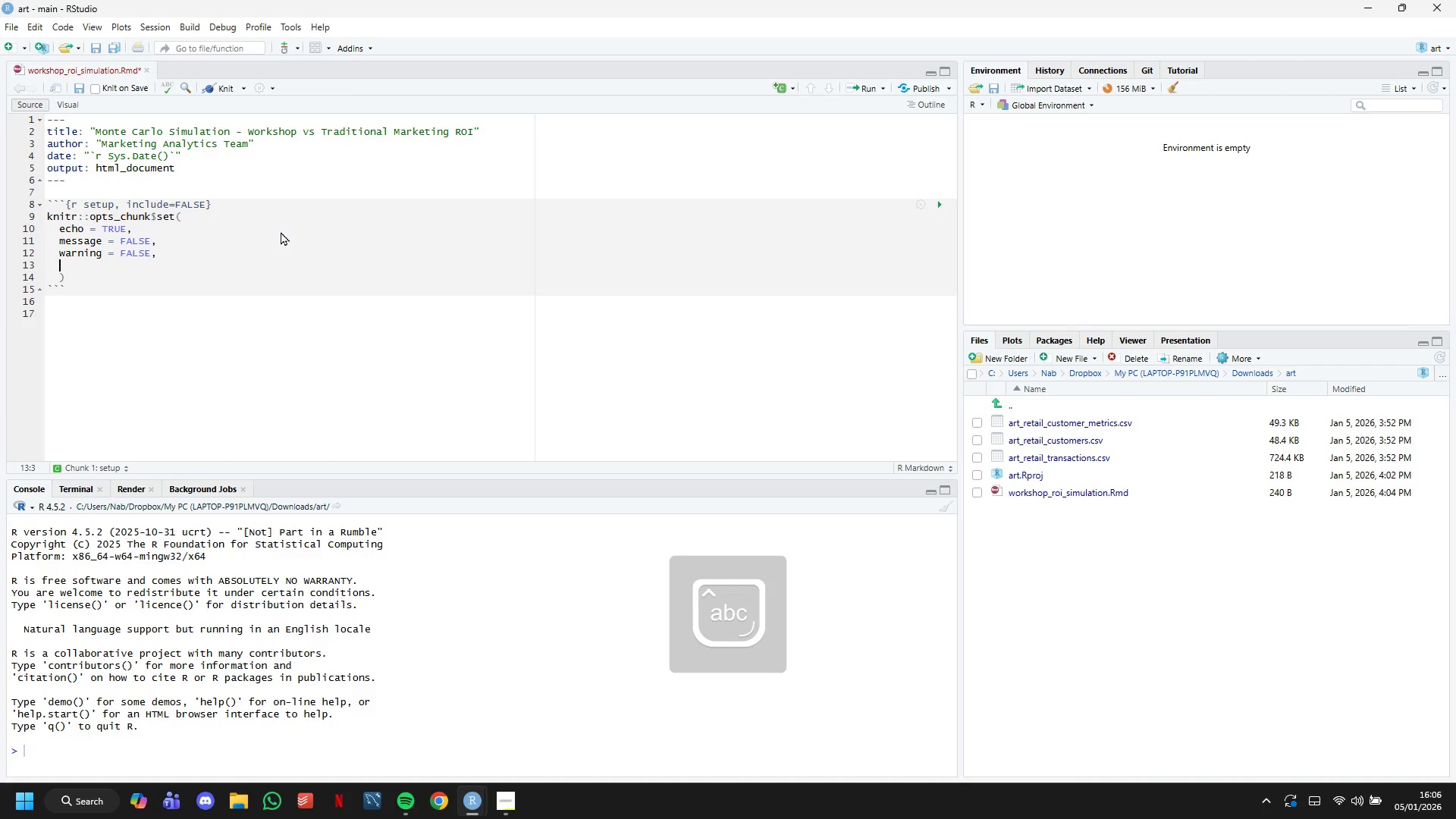 
type(fig.width = 10,)
 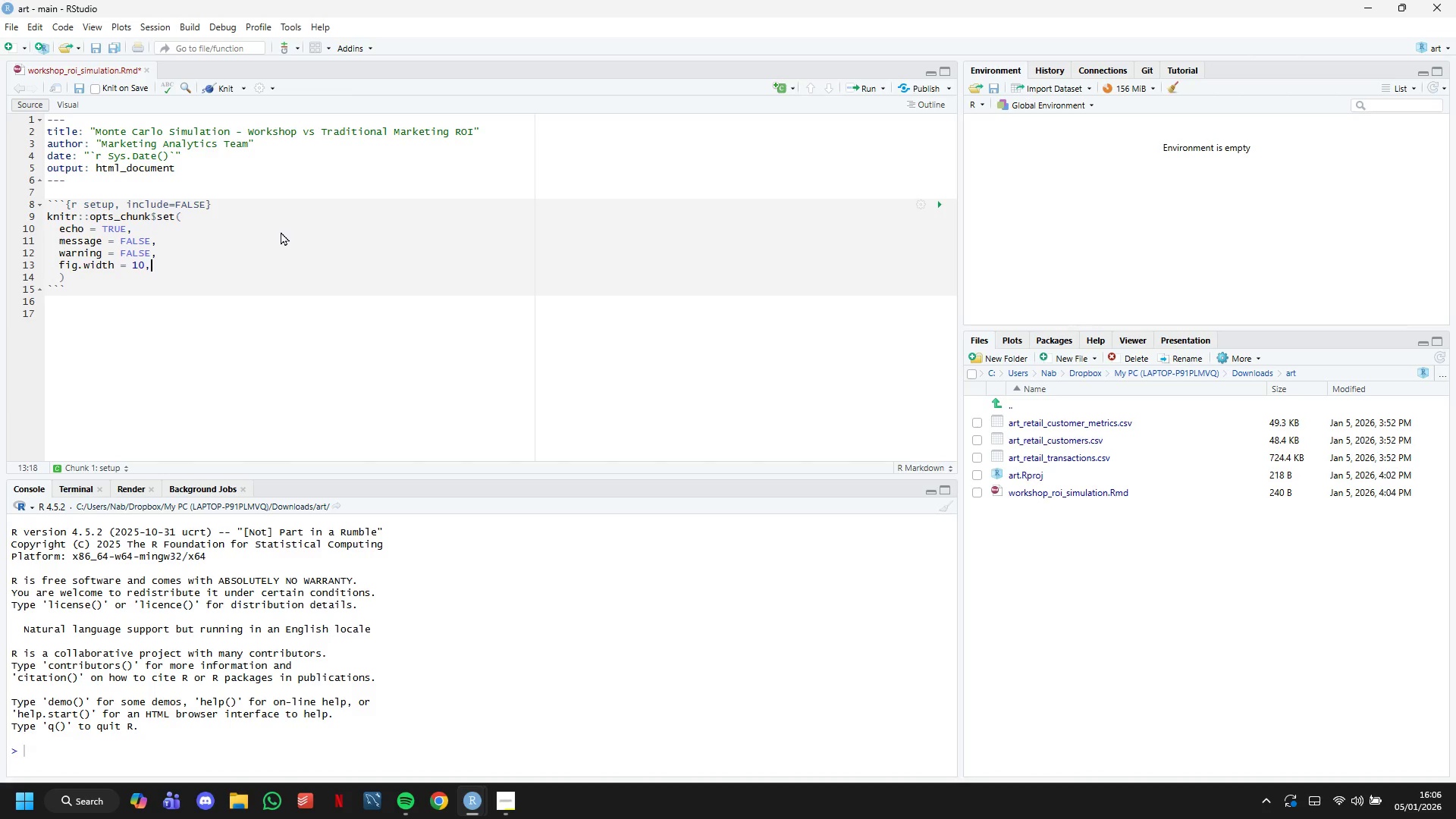 
key(Enter)
 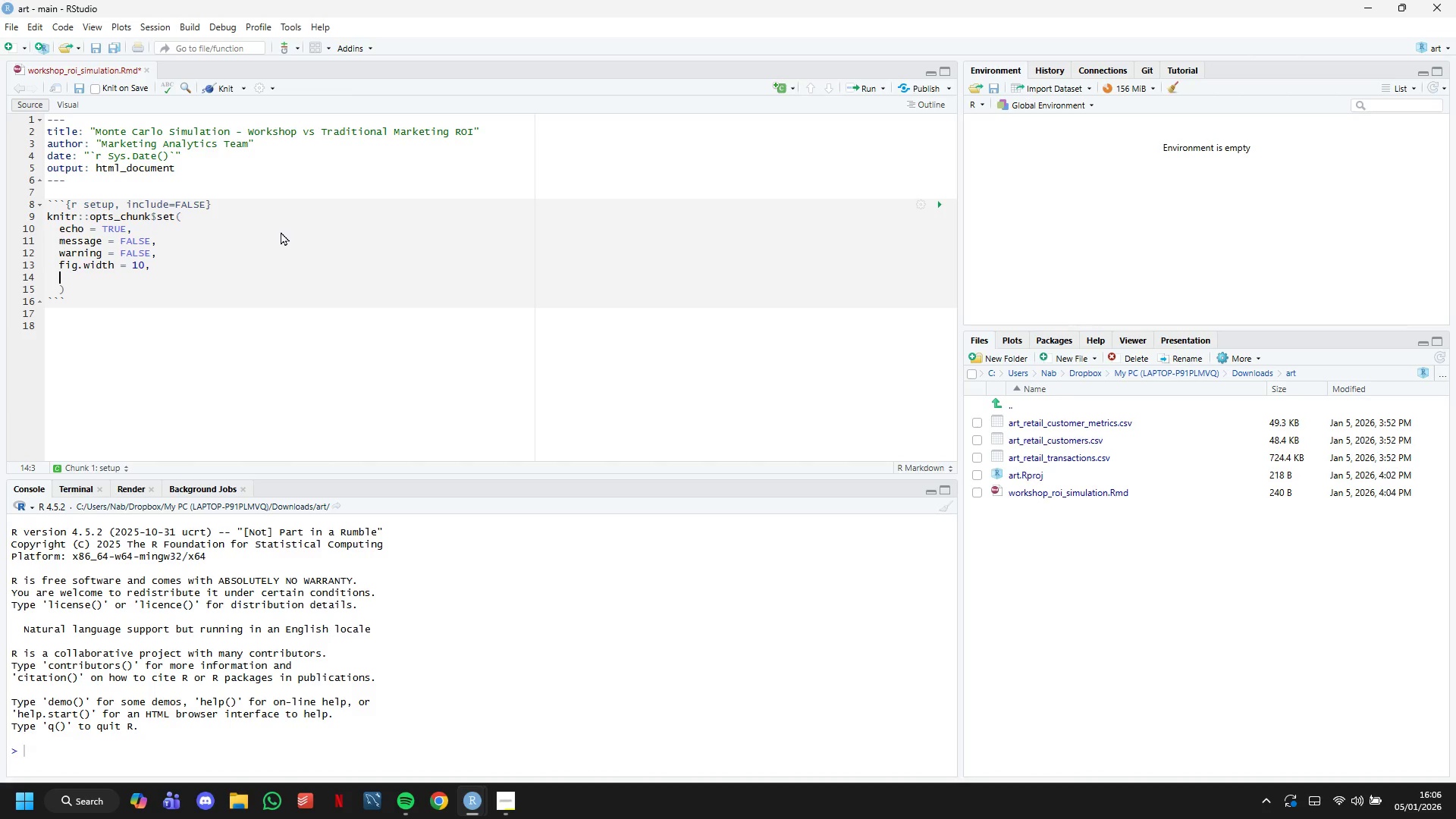 
type(fih.height = 6,)
 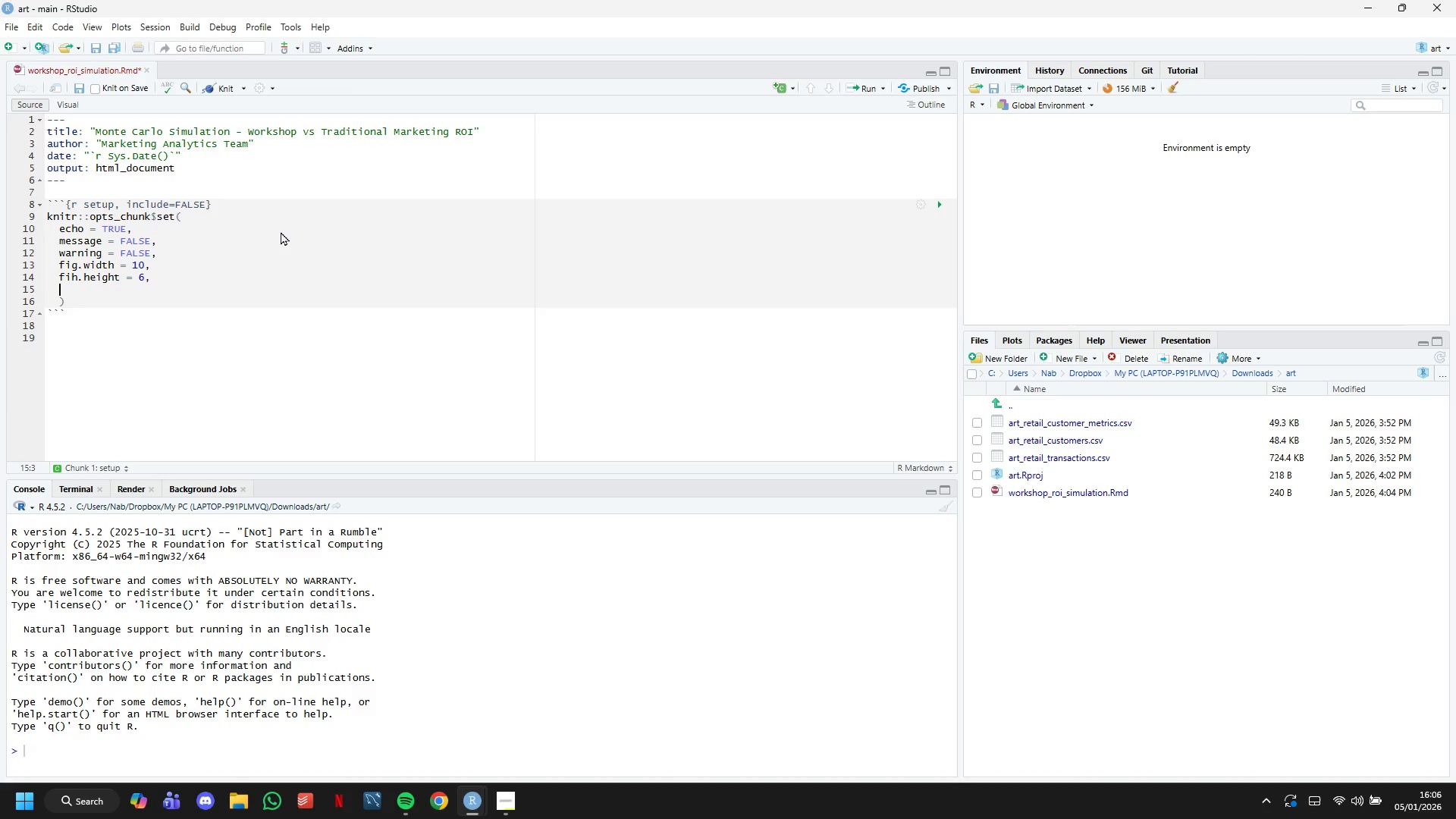 
key(Enter)
 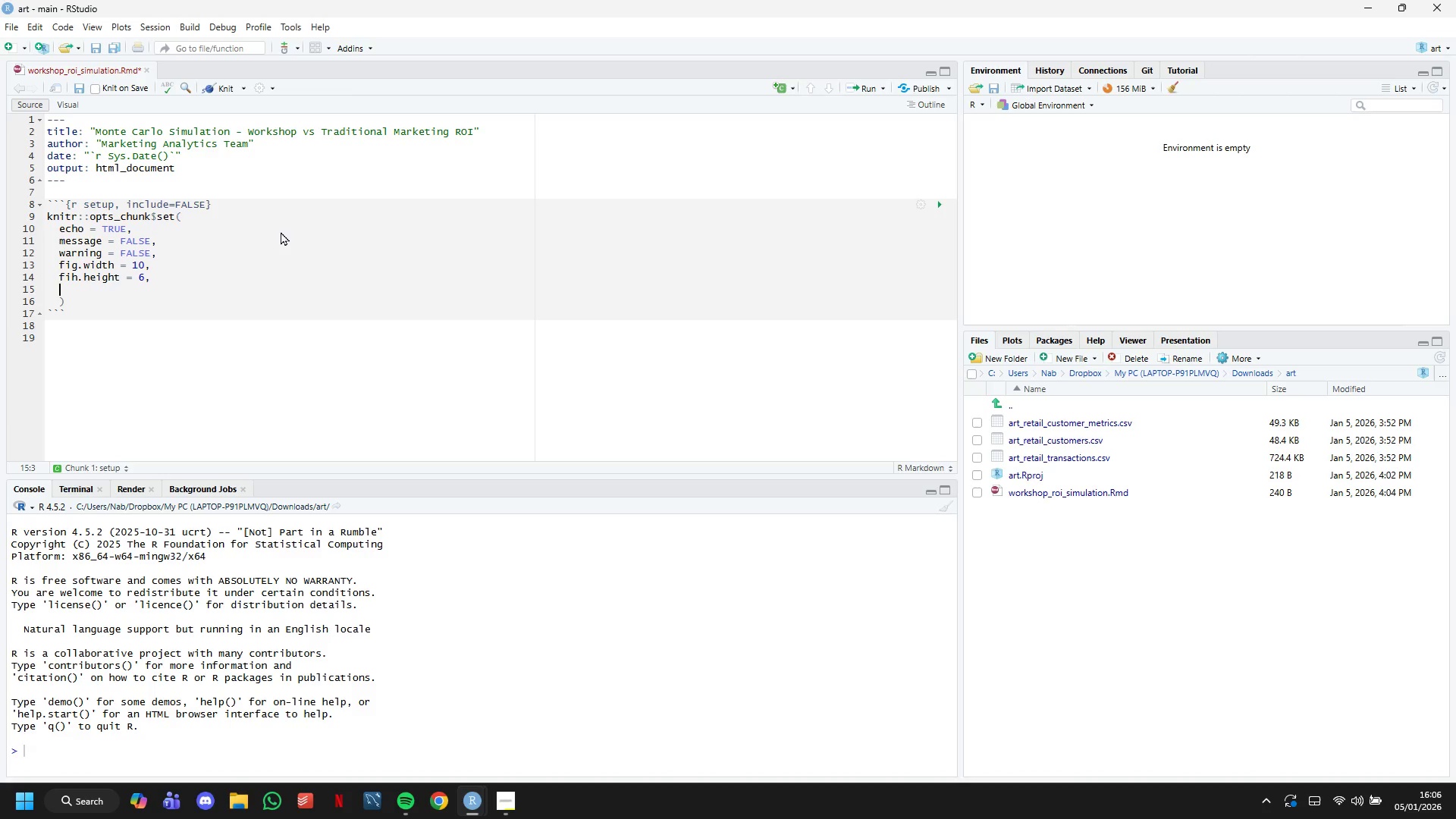 
type(dpi = 300)
 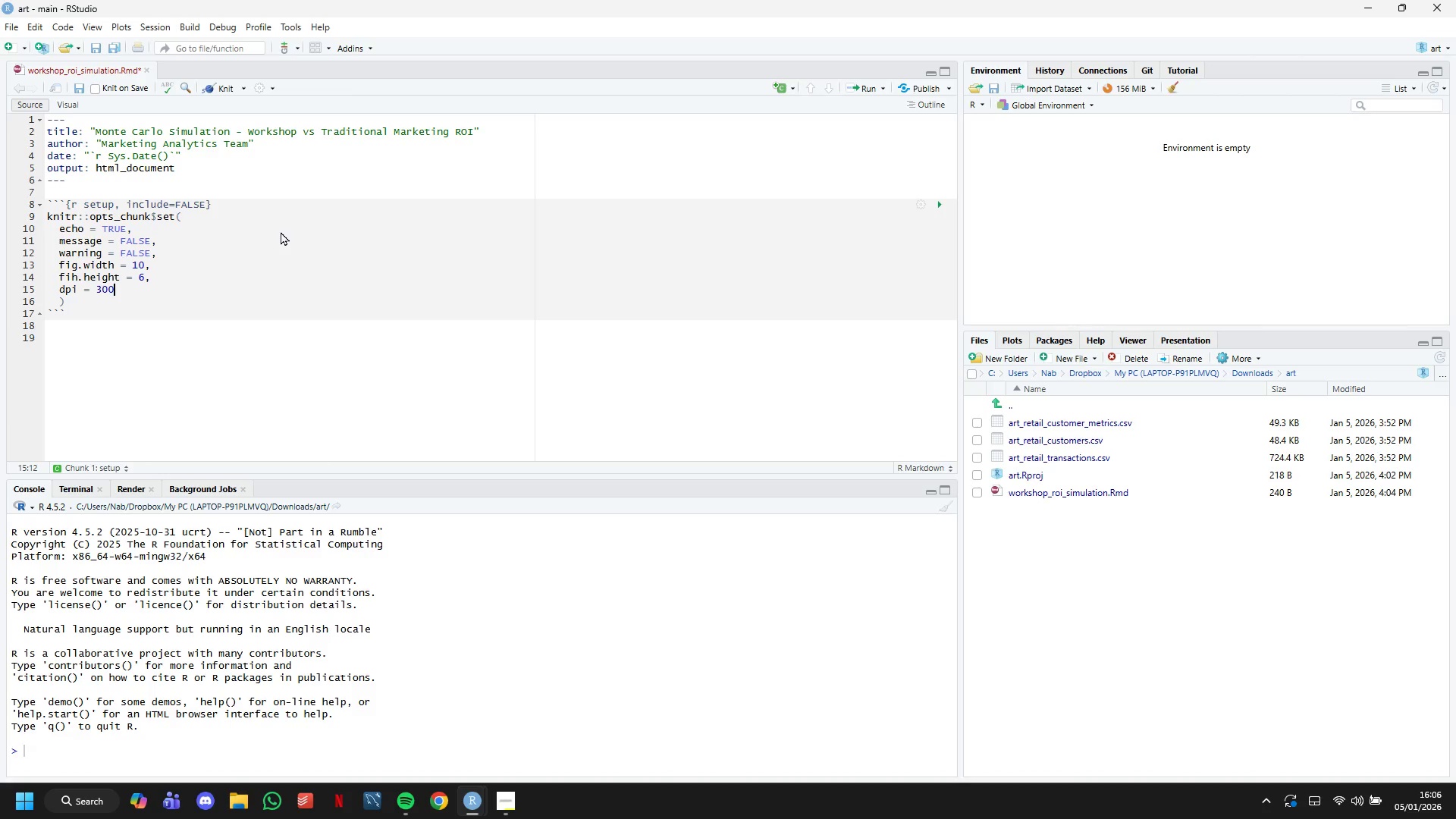 
key(ArrowDown)
 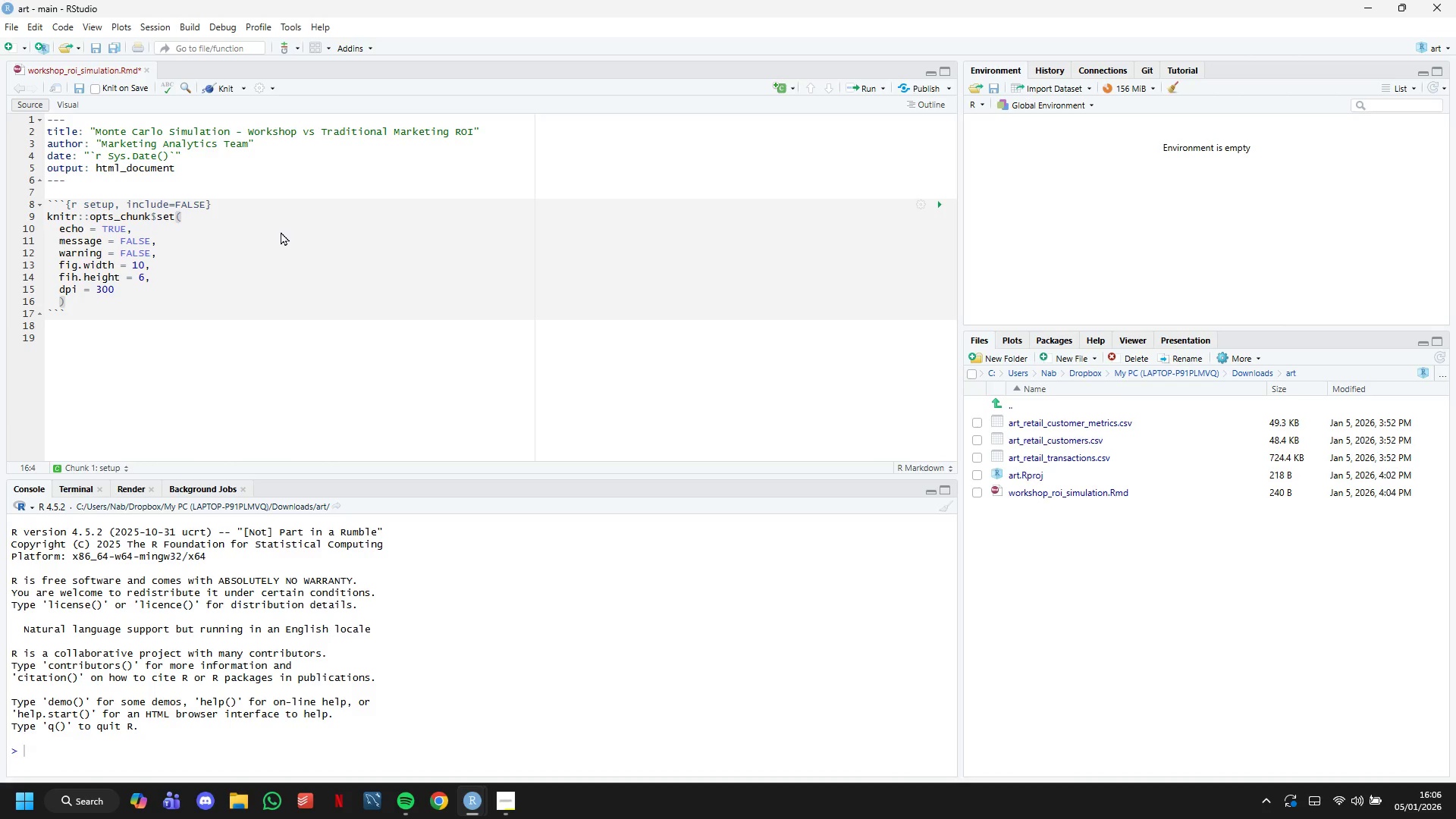 
key(Enter)
 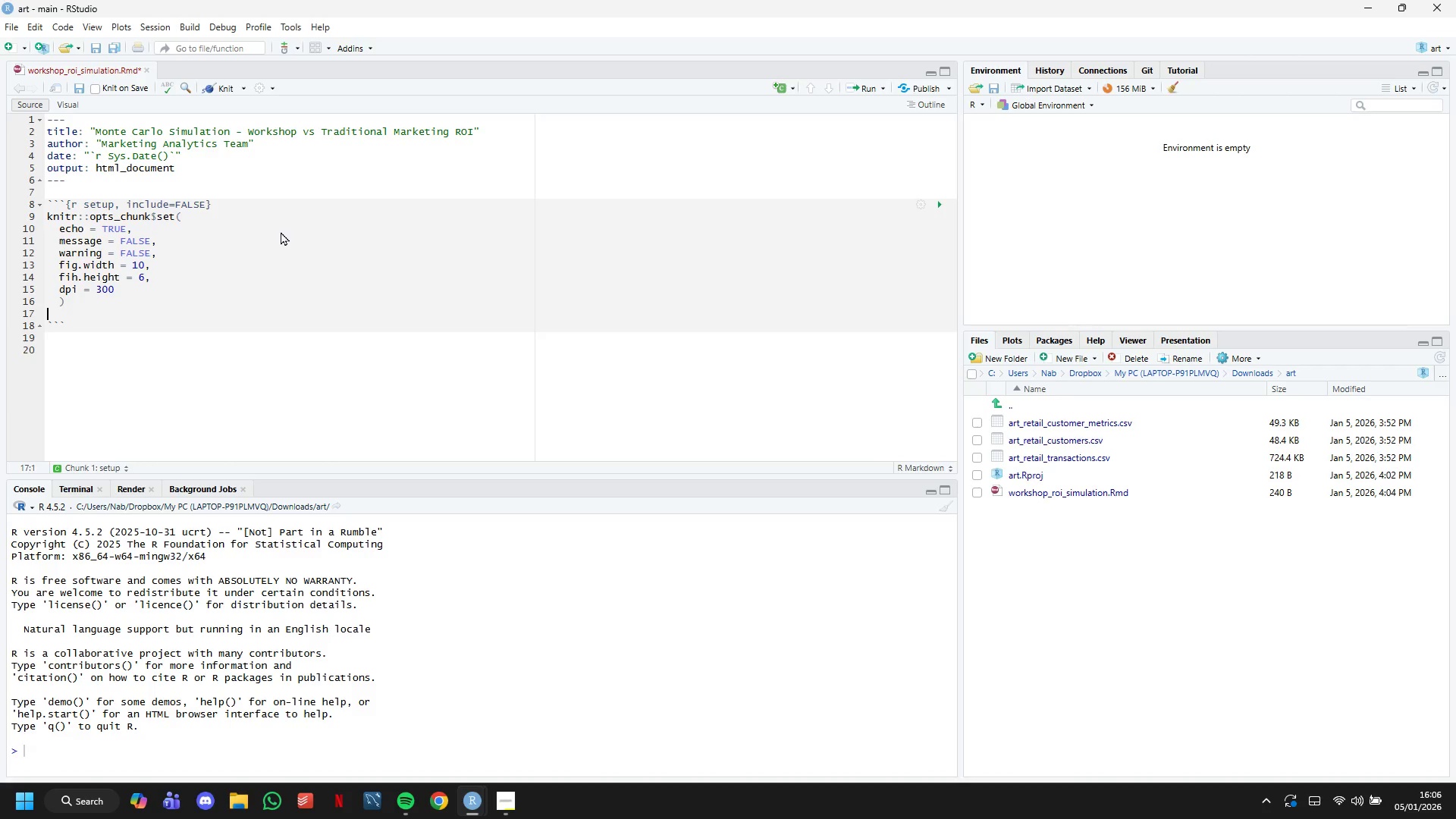 
key(Enter)
 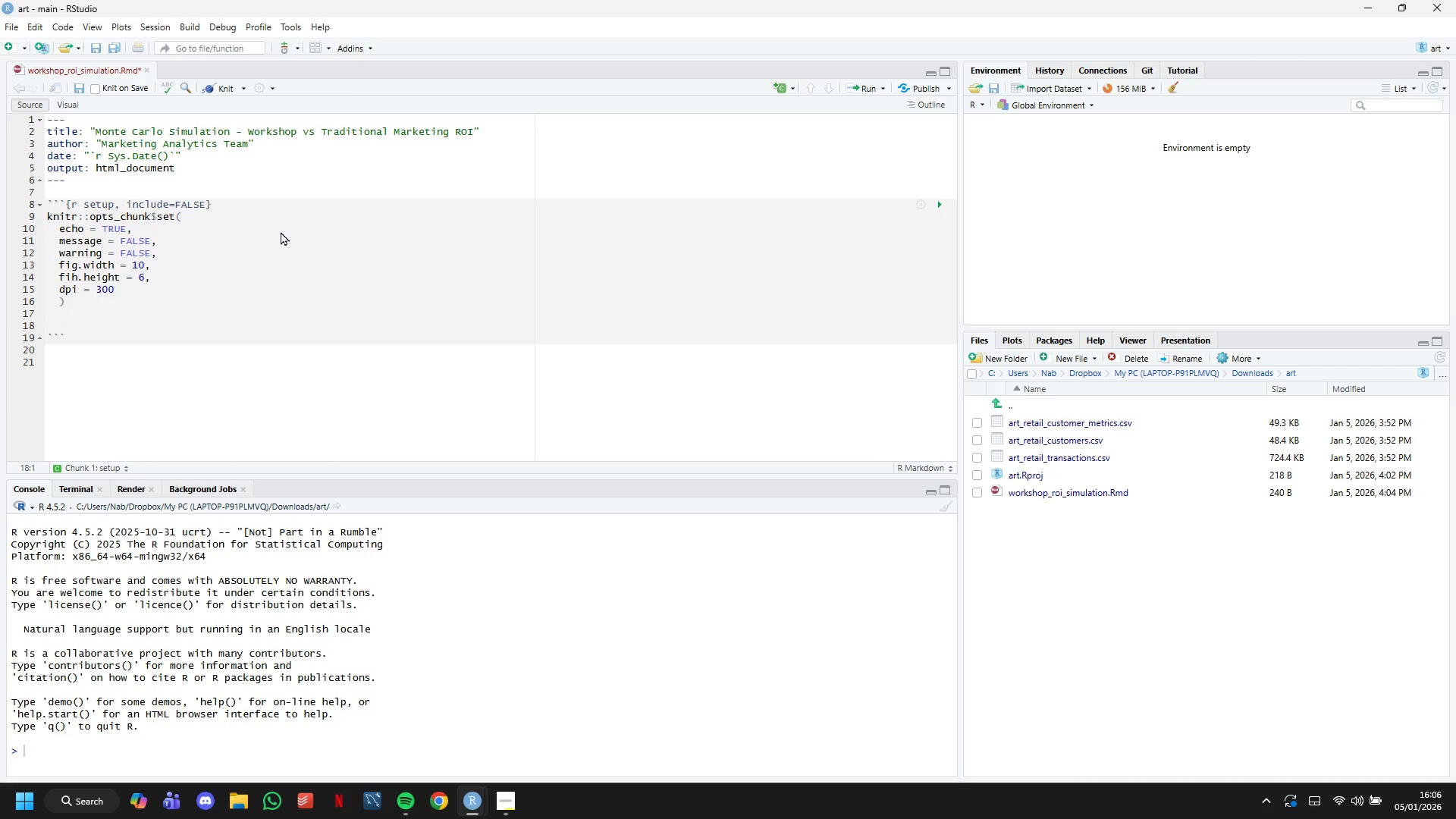 
type(# Set seed for reproducibility)
 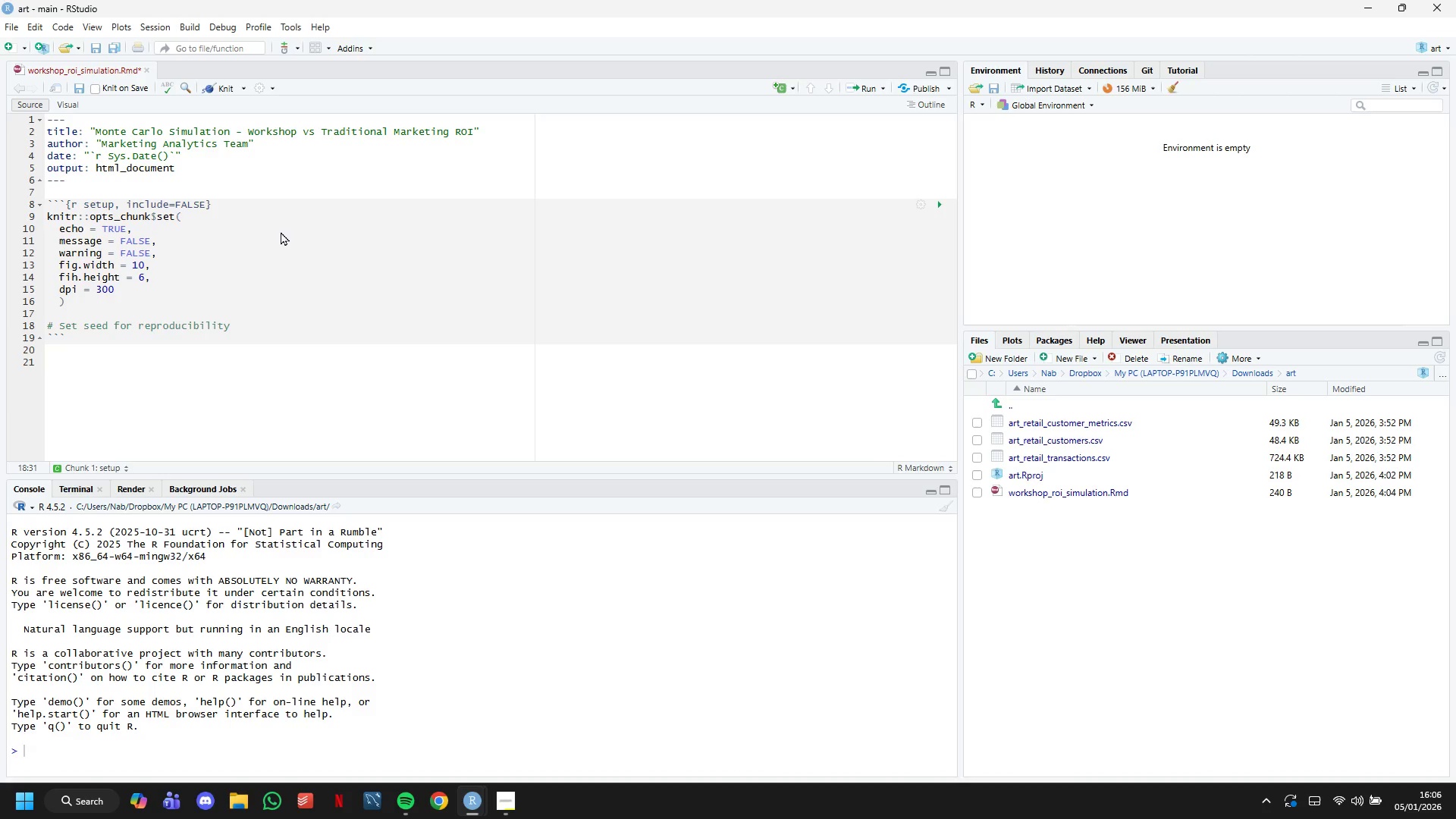 
key(Enter)
 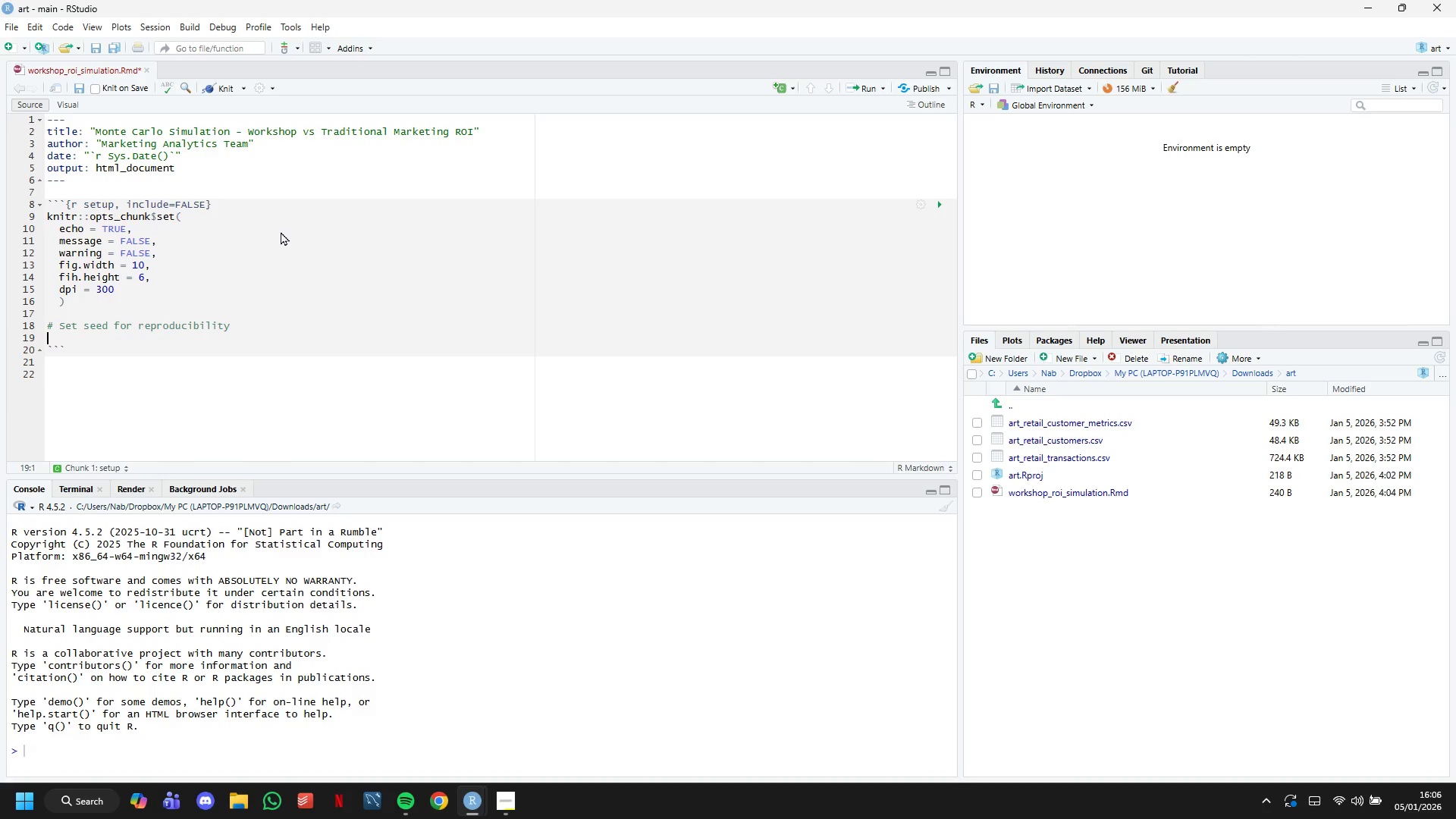 
type(set.seed(42)
 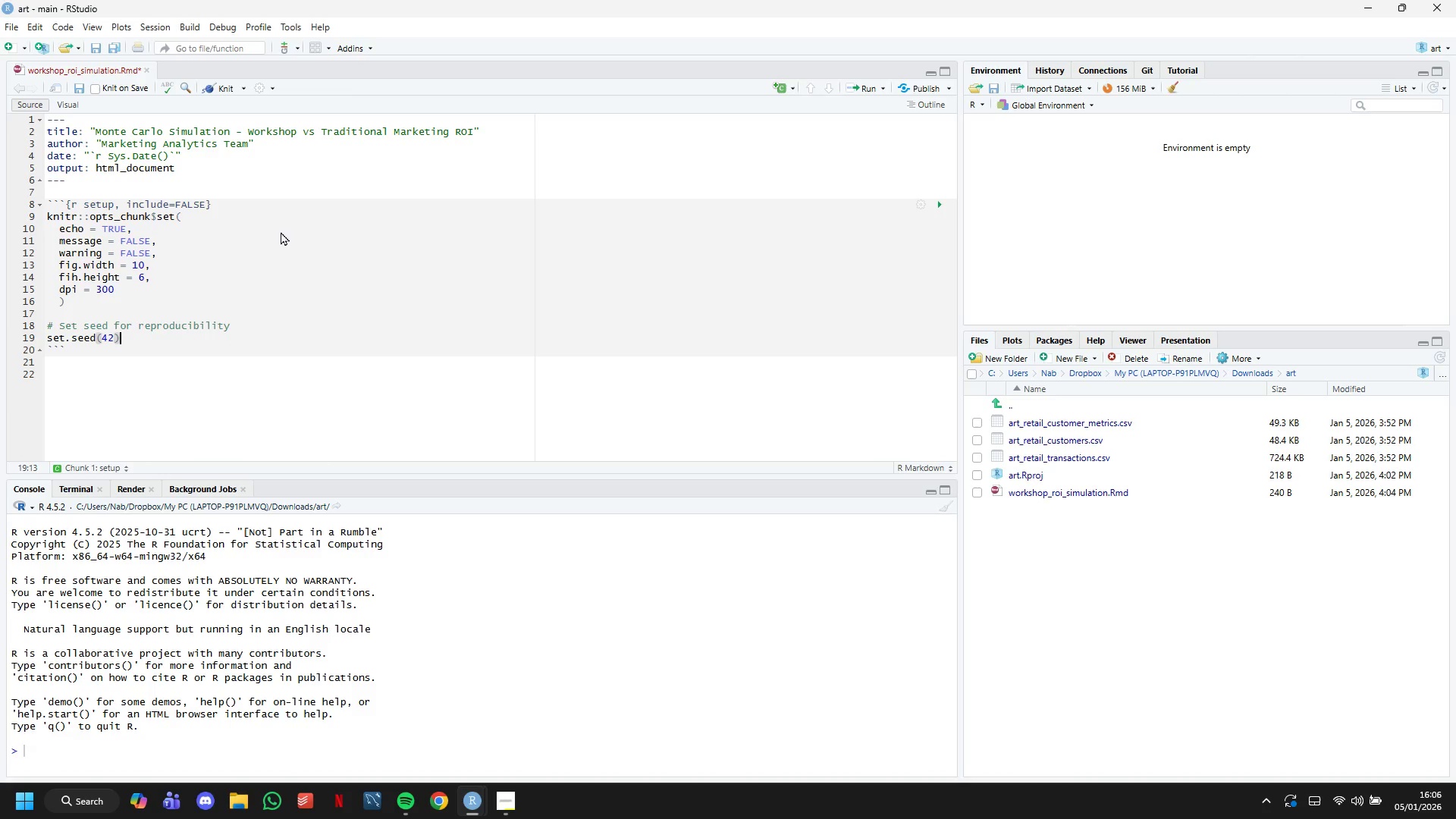 
key(ArrowRight)
 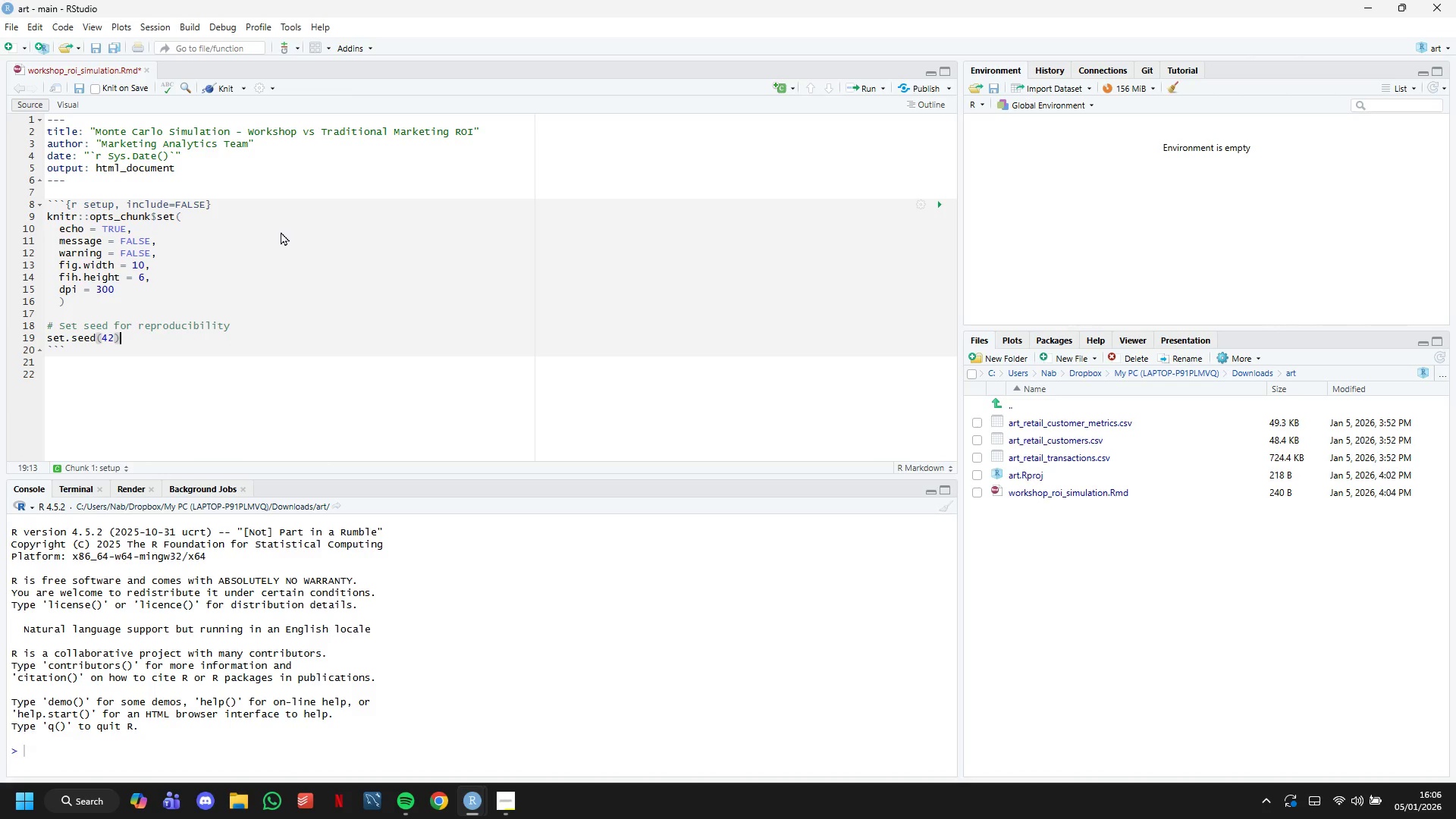 
key(ArrowLeft)
 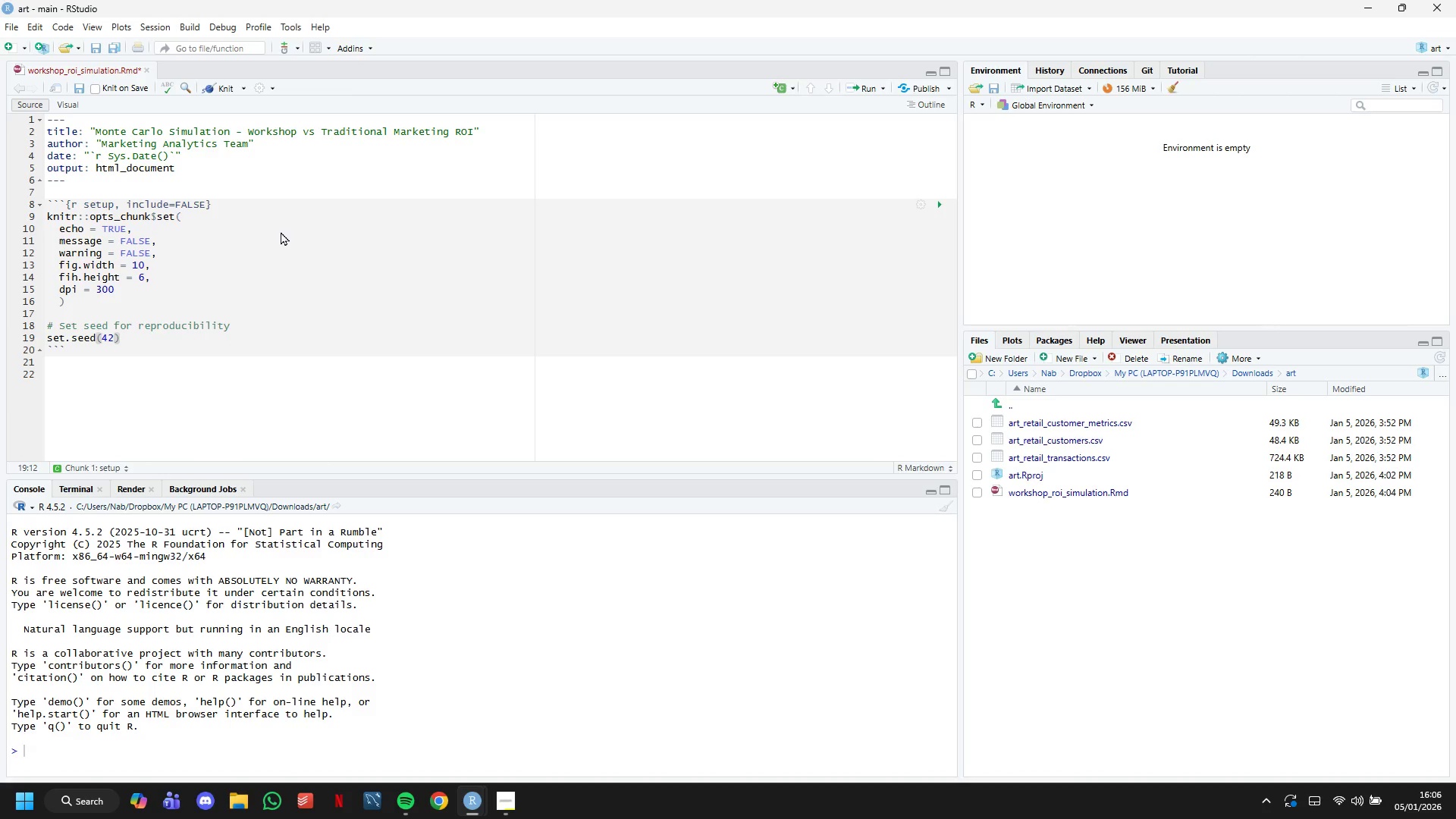 
key(ArrowDown)
 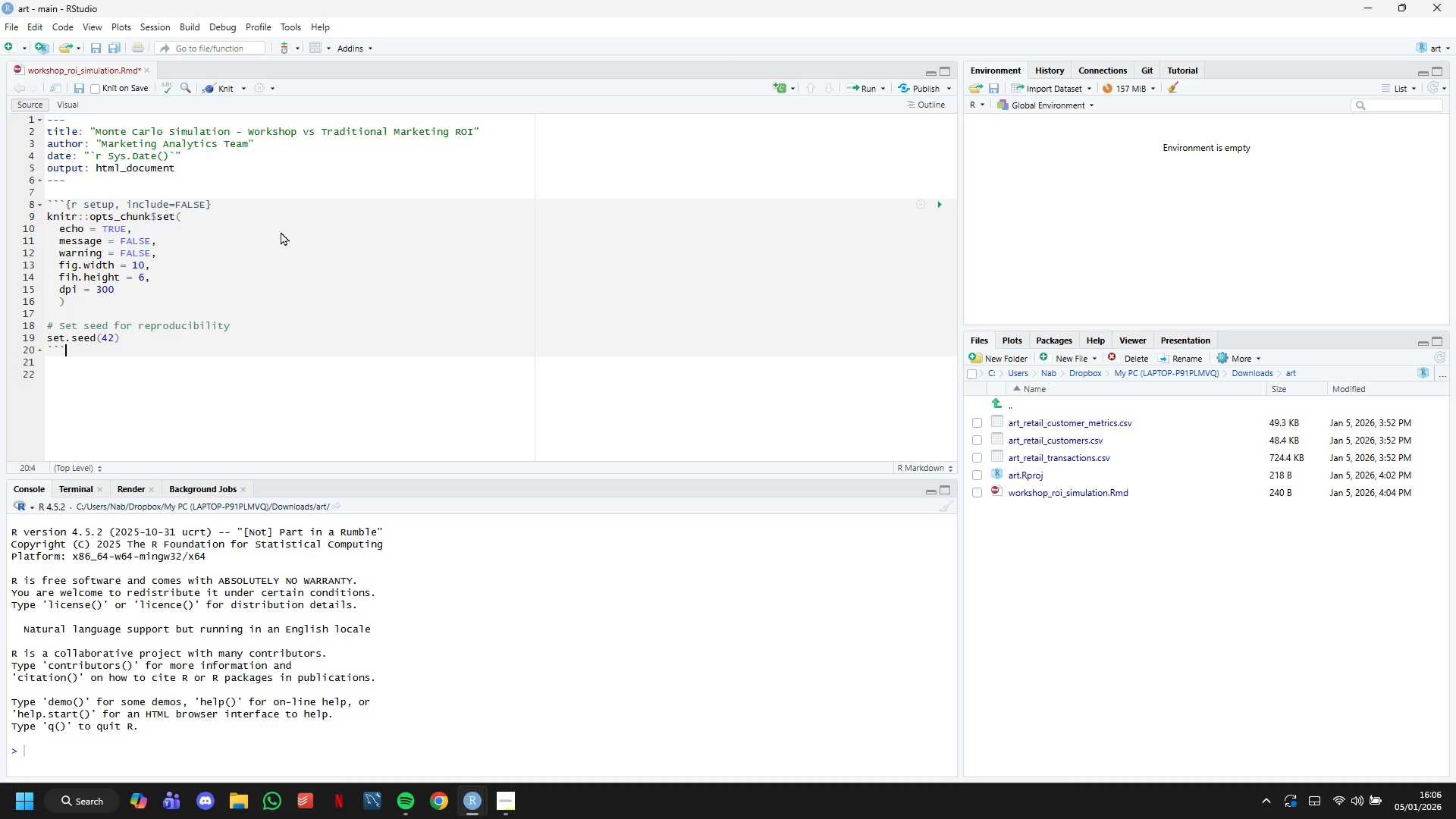 
key(Enter)
 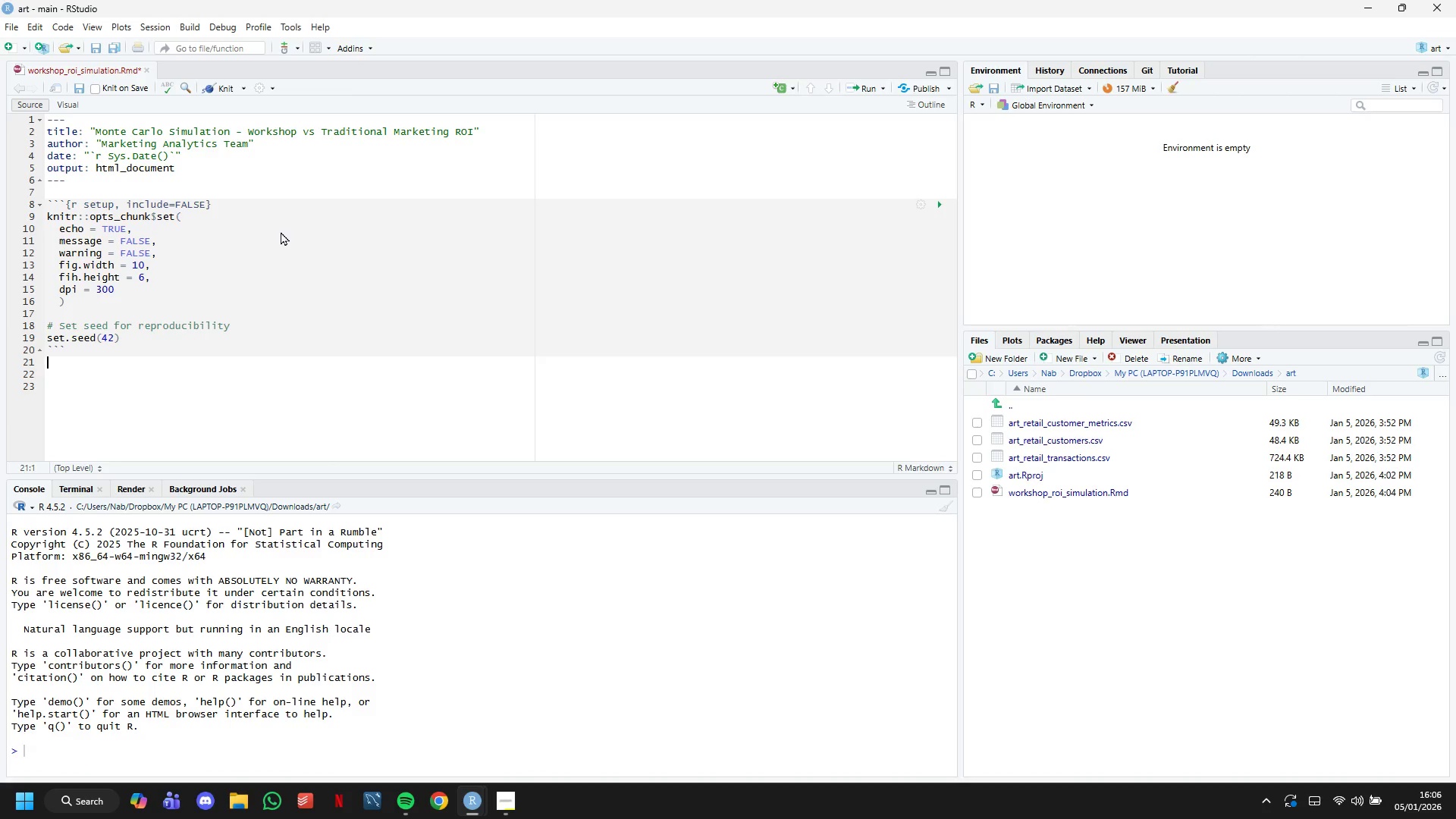 
key(Enter)
 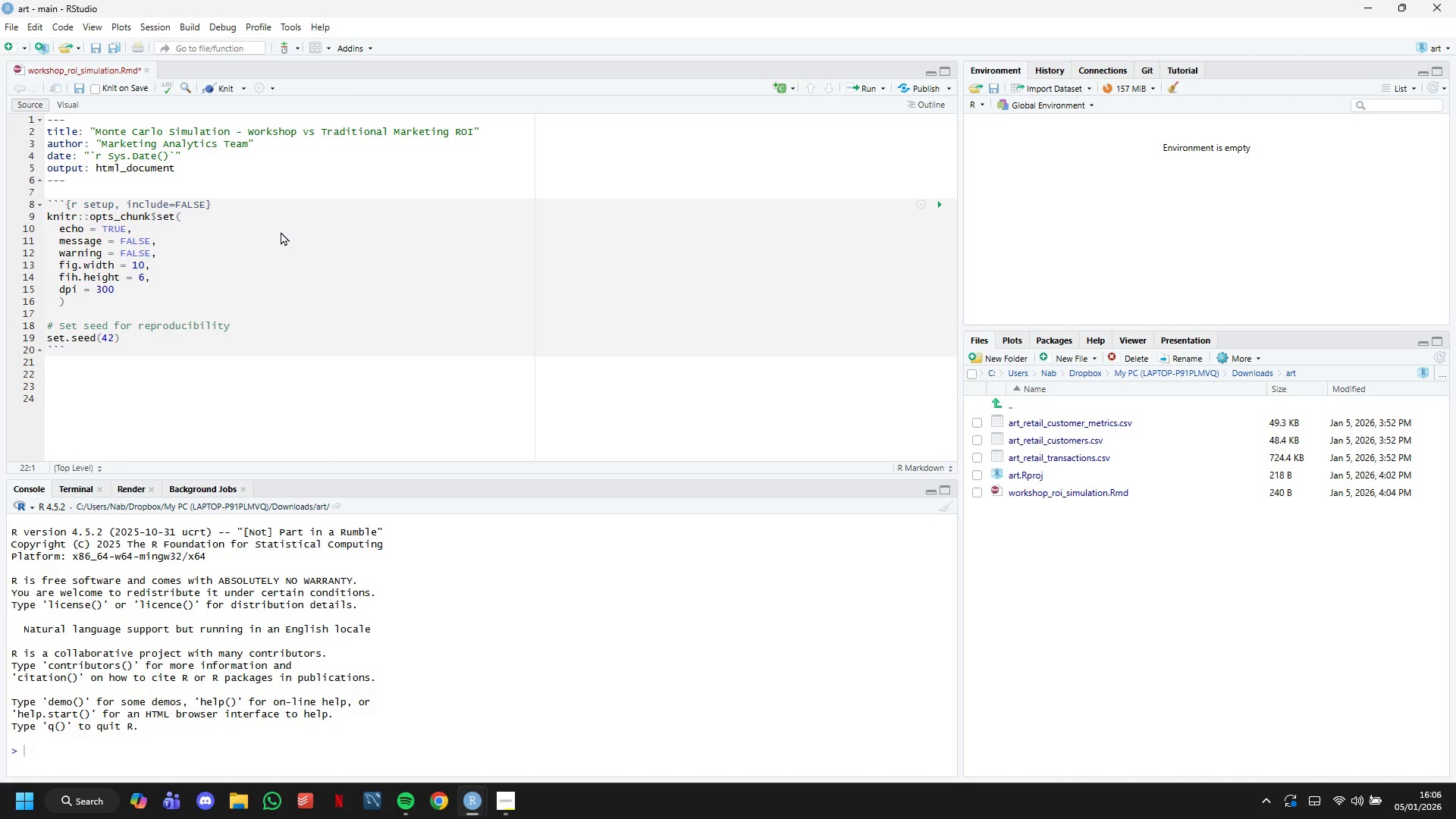 
type(# Executive Summary)
 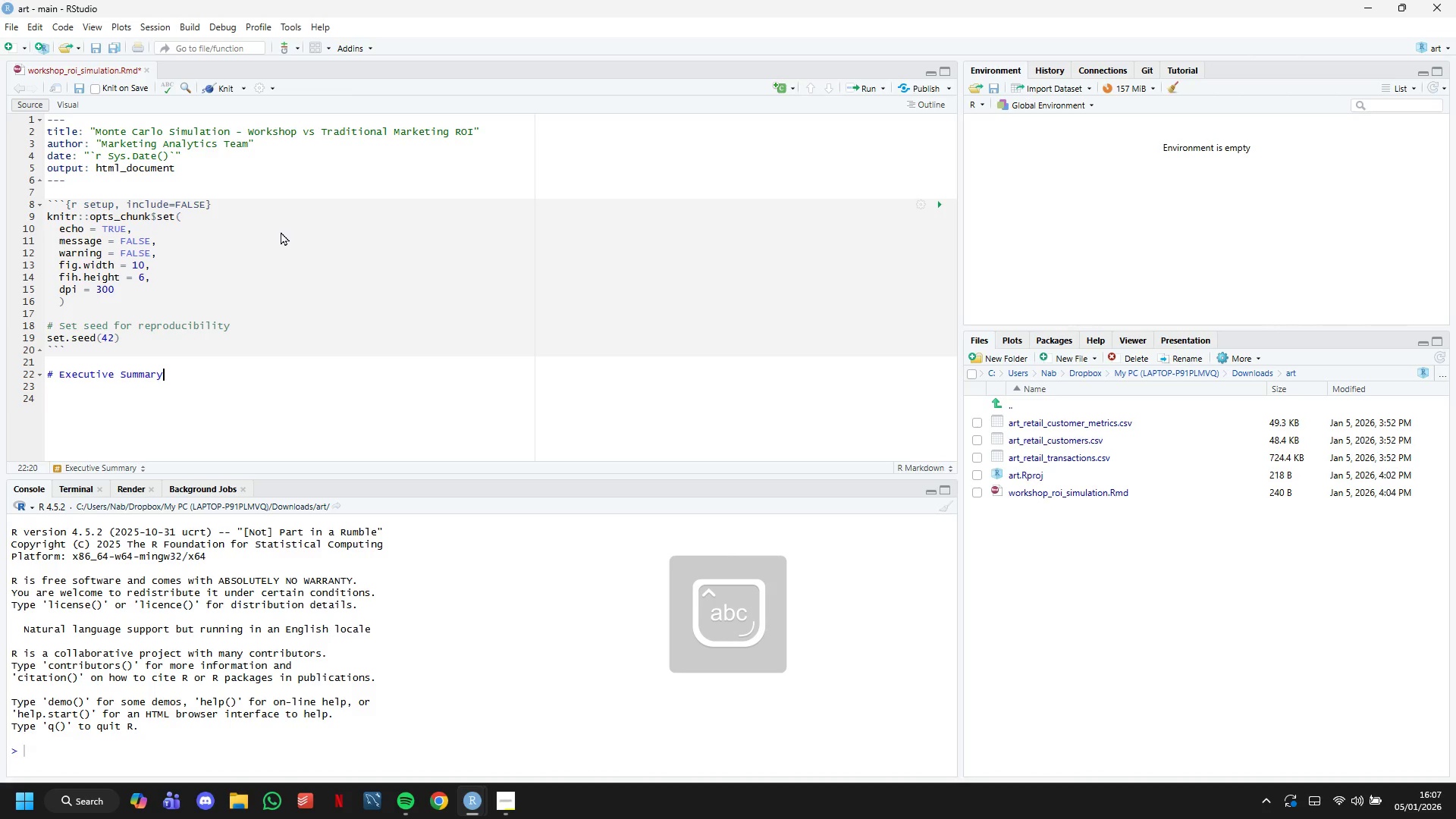 
key(Enter)
 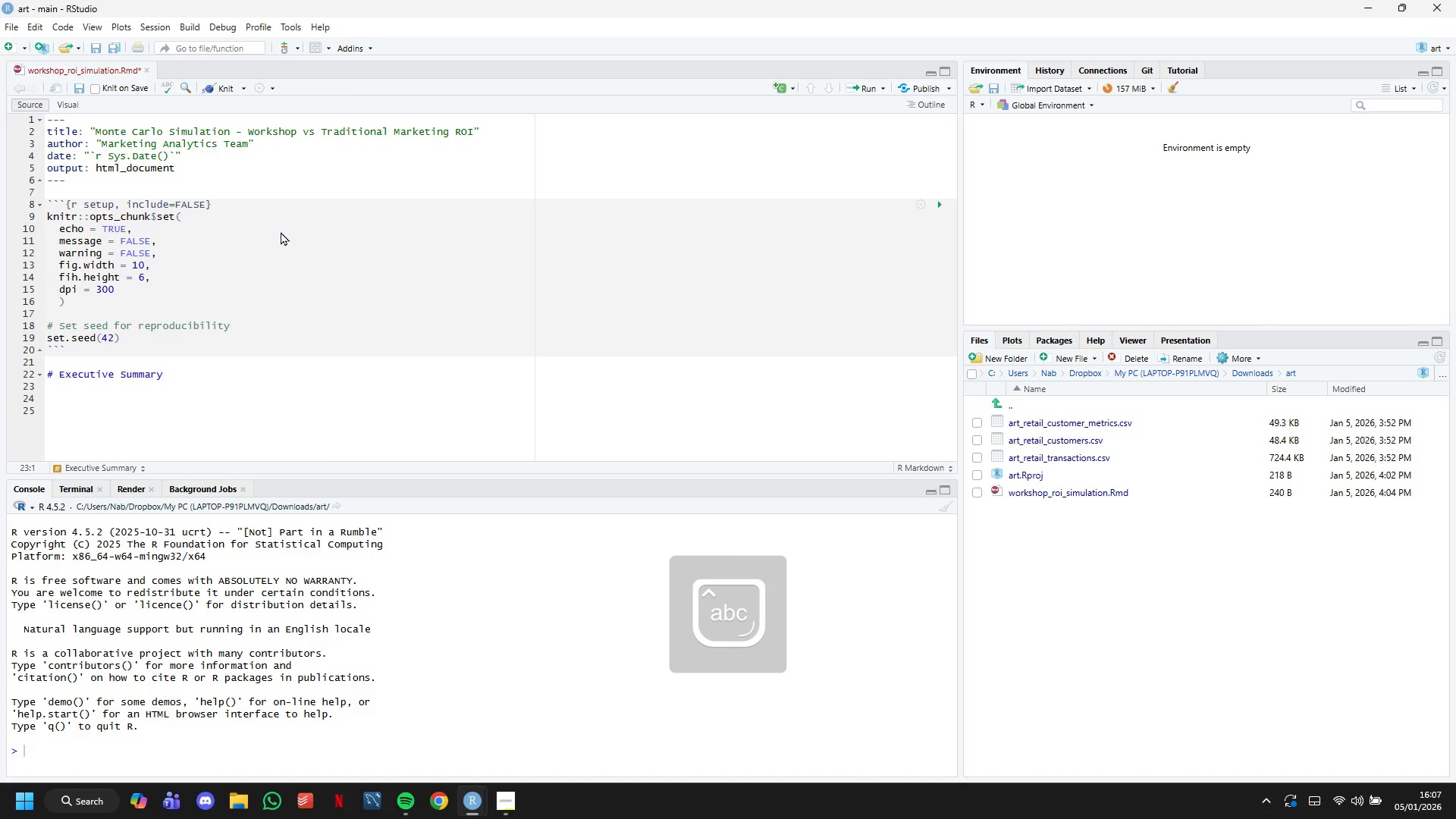 
key(Enter)
 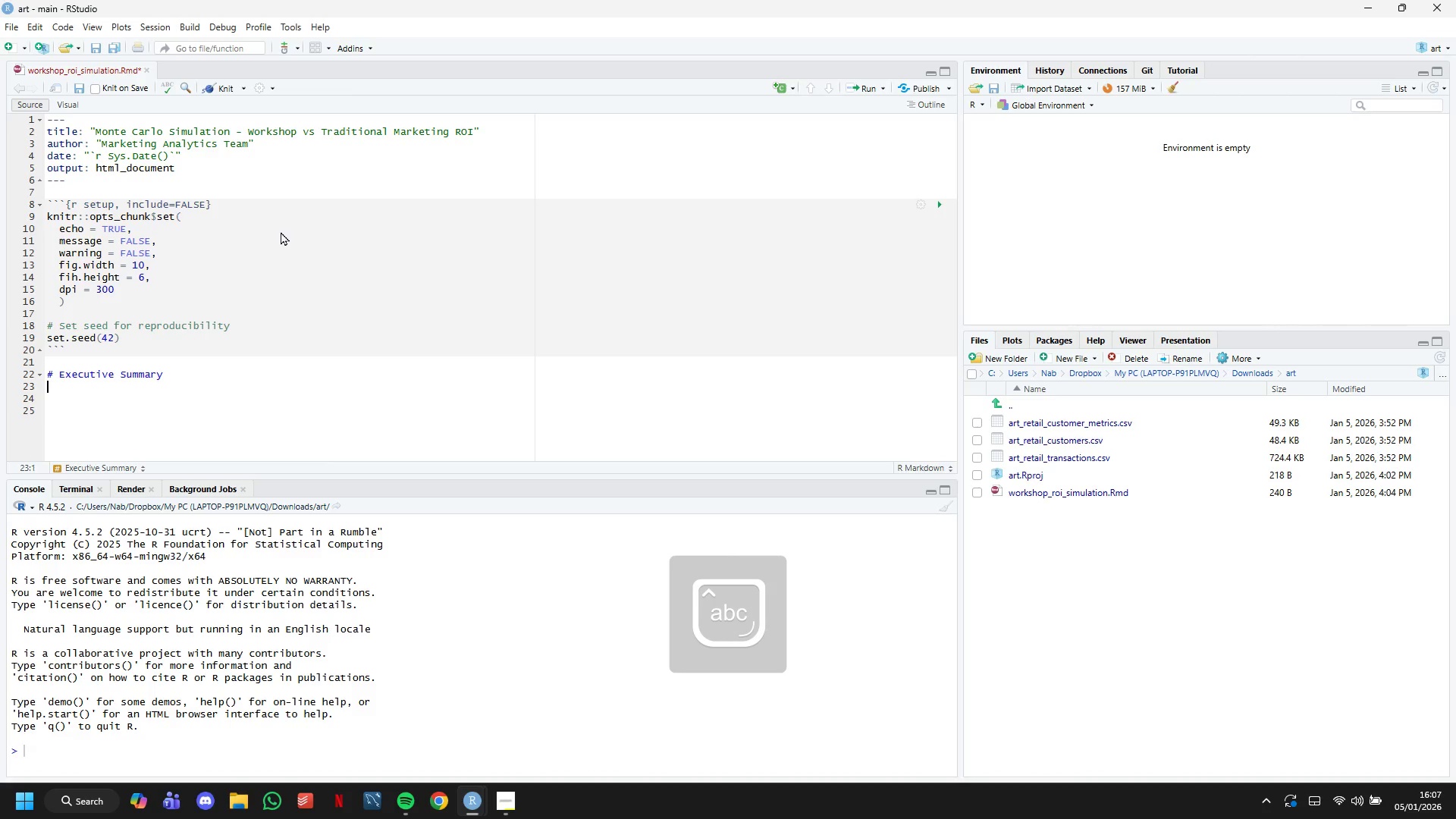 
type(This Monte Carlo smula)
key(Backspace)
key(Backspace)
key(Backspace)
key(Backspace)
type(imulation evaluates the financial )
 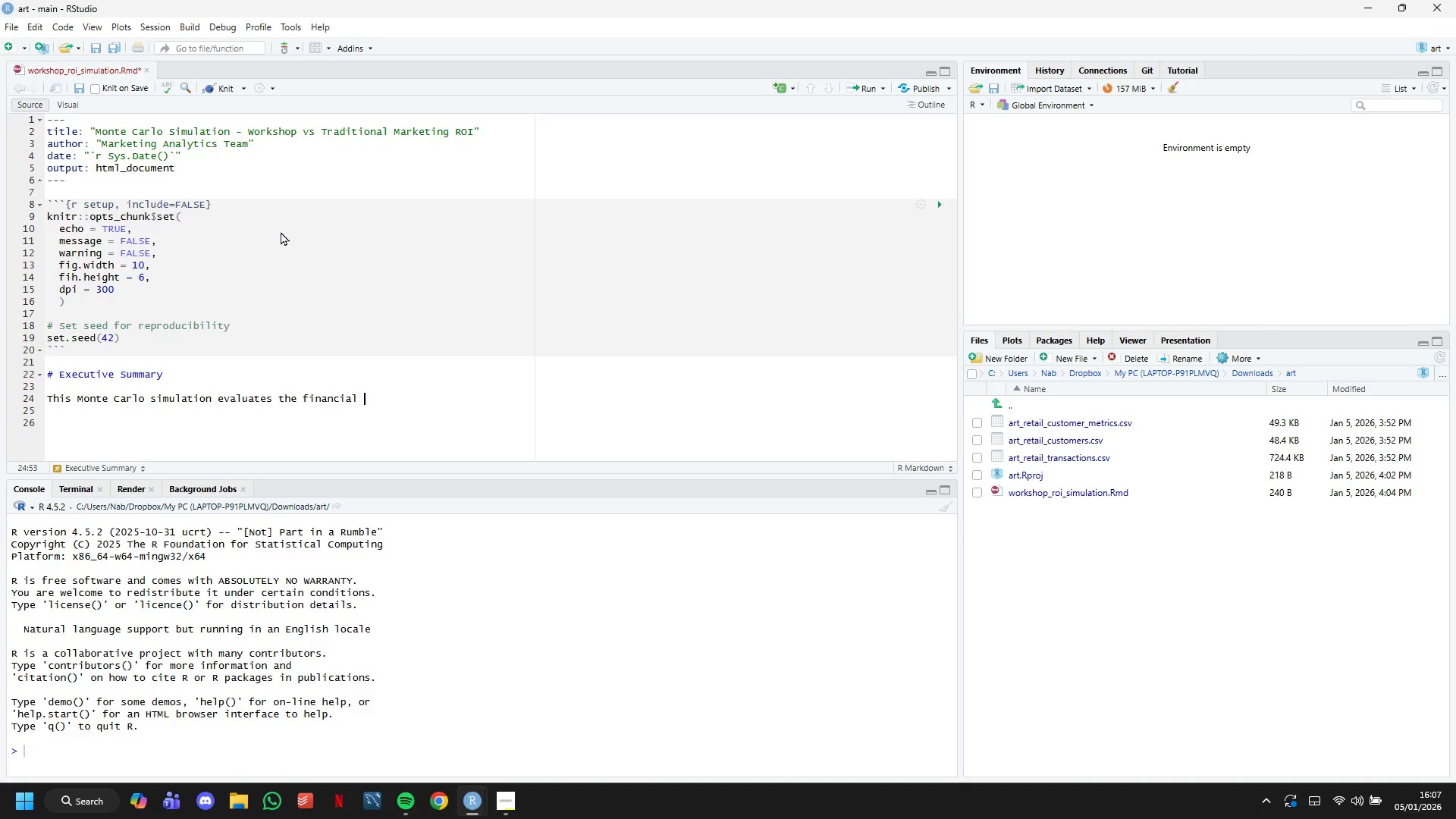 
wait(5.67)
 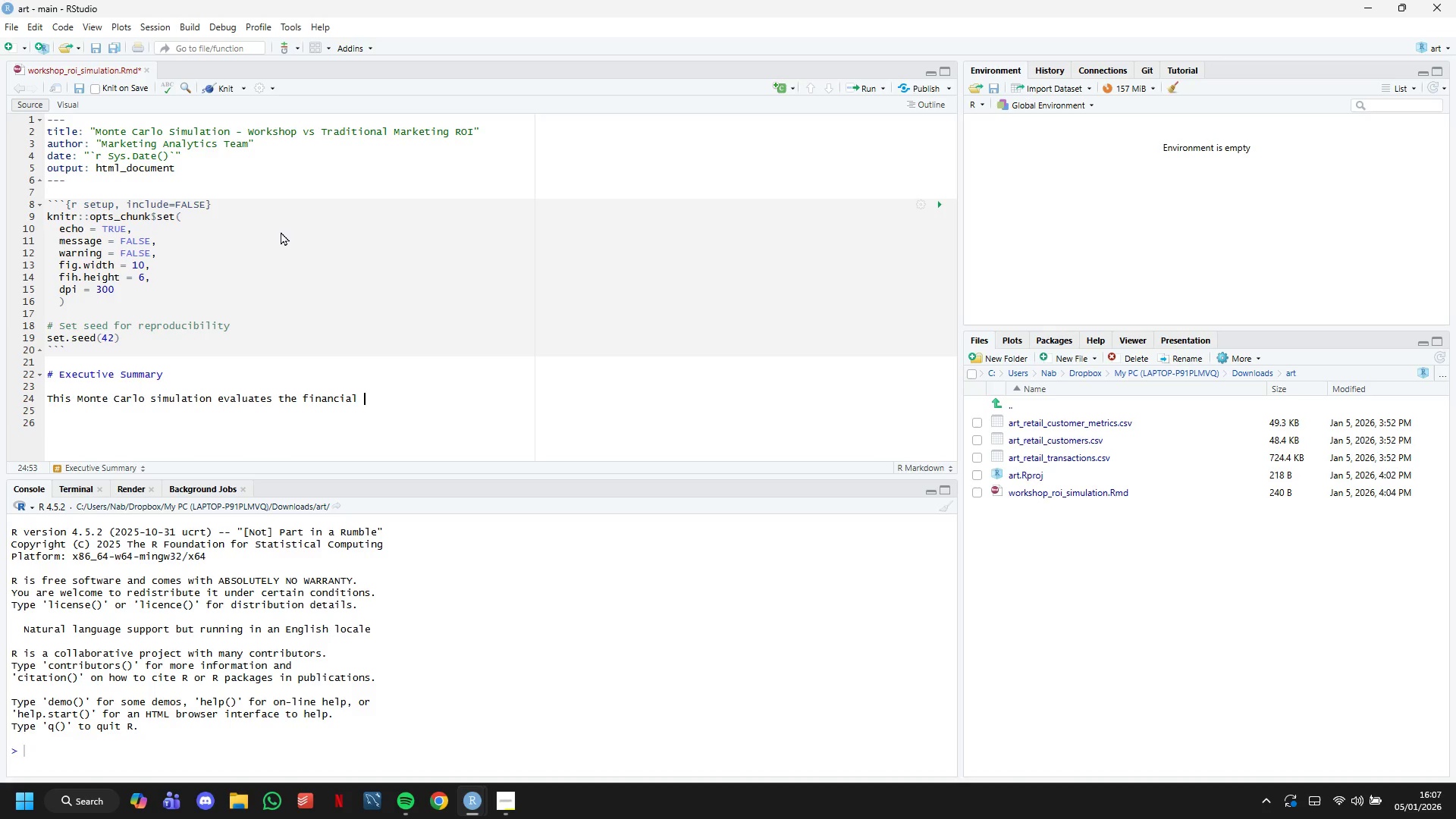 
type(viability of ""\)
key(Backspace)
key(Backspace)
key(Backspace)
type(**workshop=base)
key(Backspace)
key(Backspace)
key(Backspace)
key(Backspace)
key(Backspace)
type(-based marketing** )
 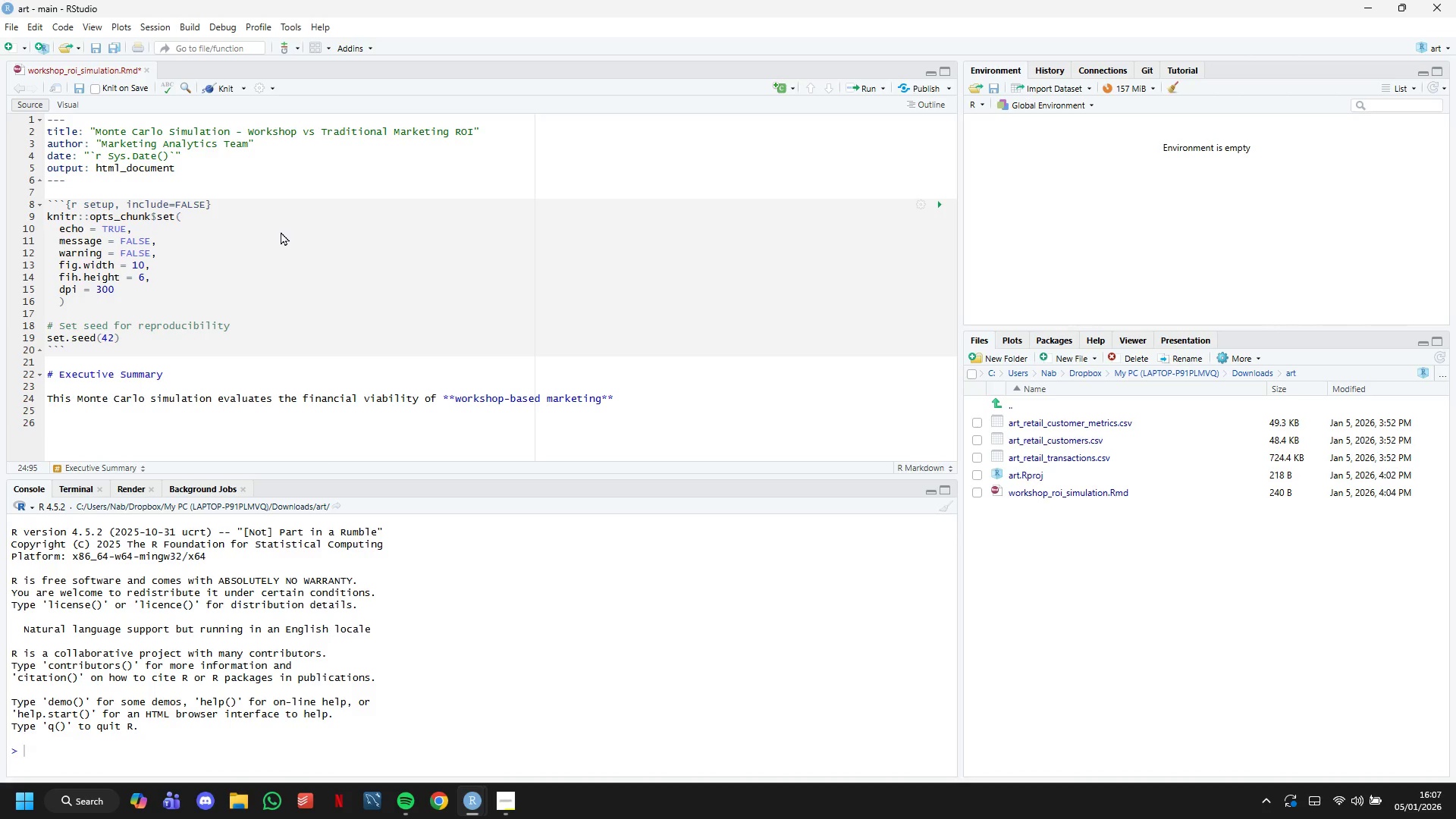 
wait(8.05)
 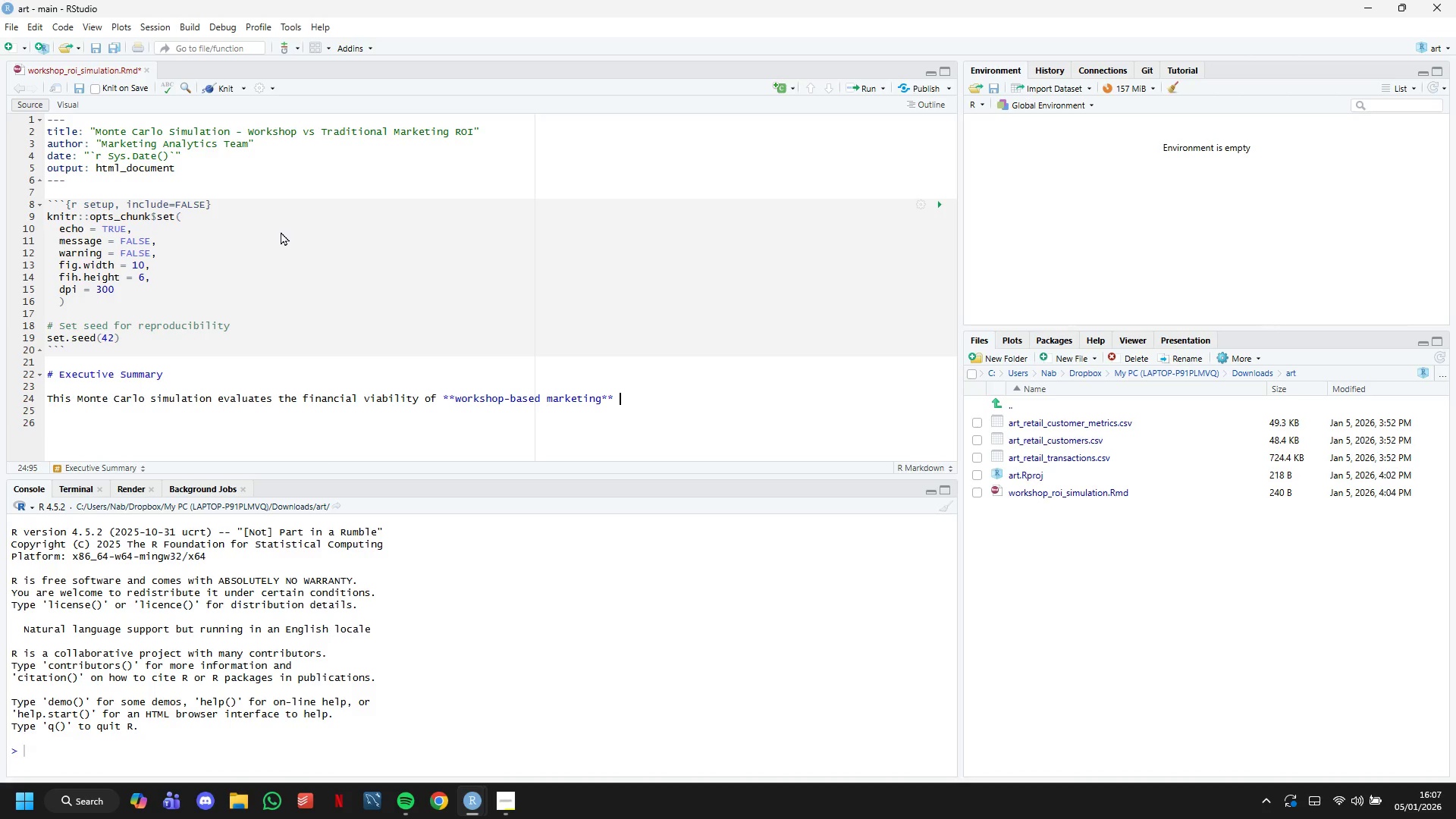 
type(versus ****)
 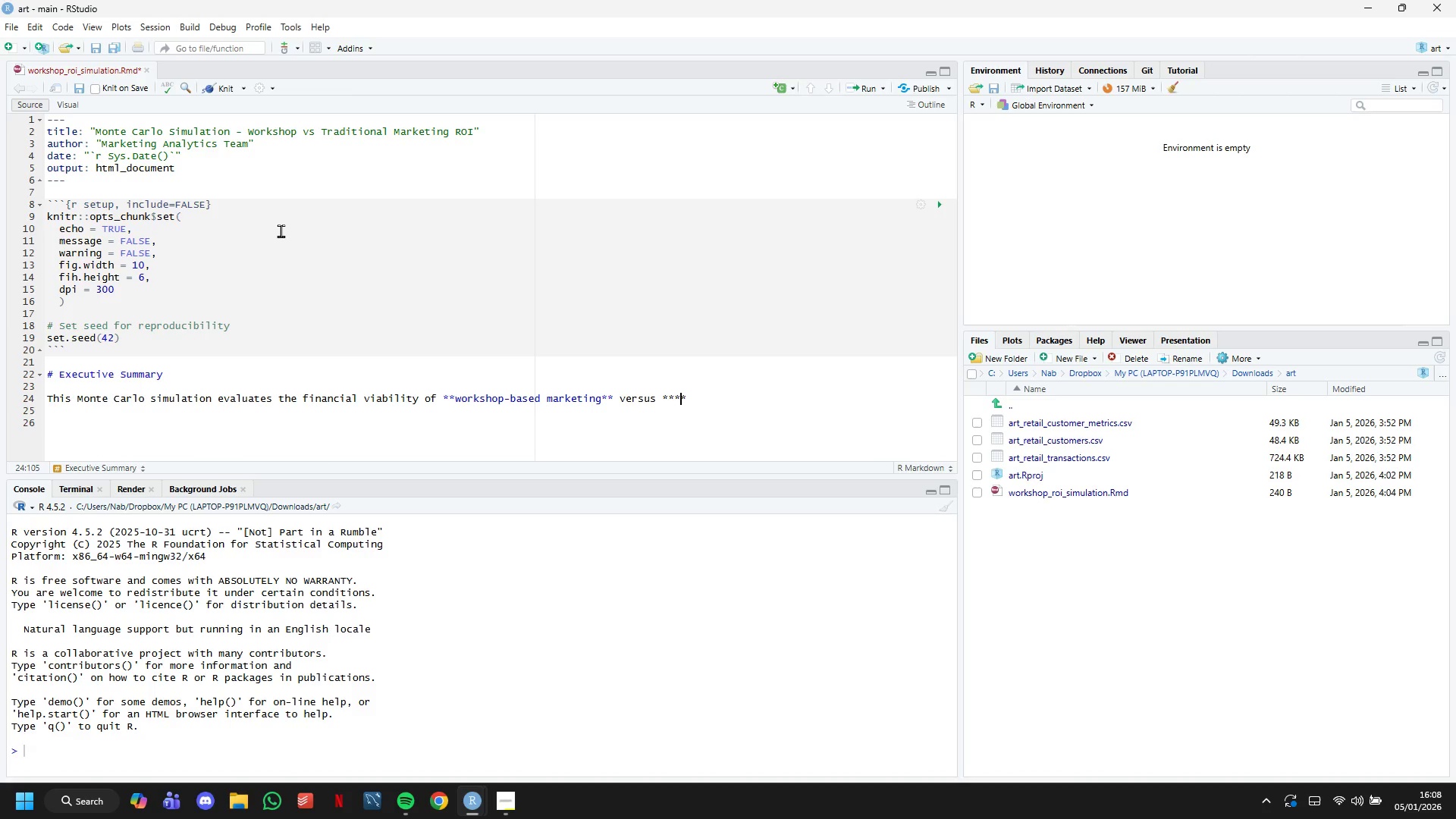 
key(ArrowLeft)
 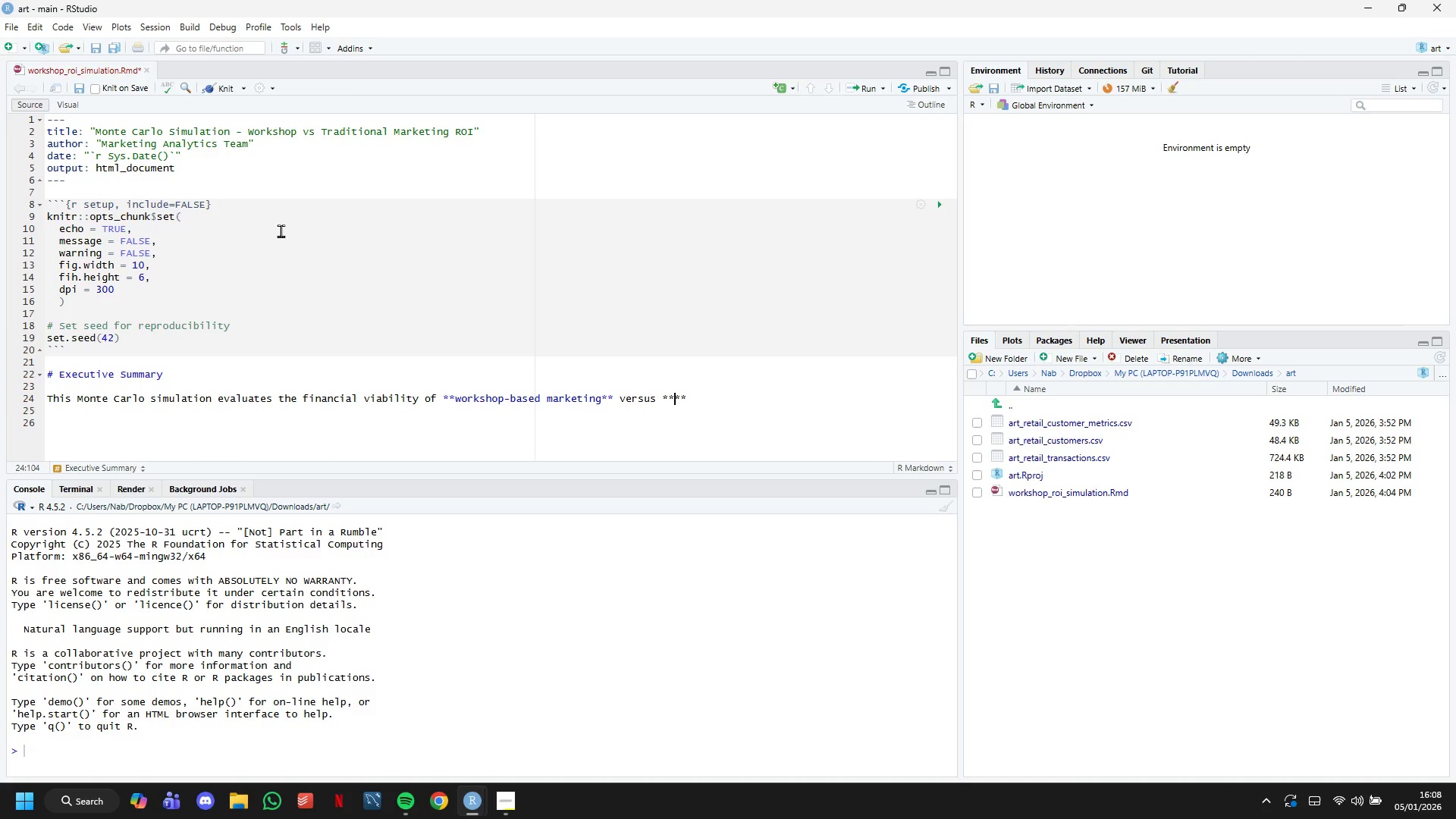 
key(ArrowLeft)
 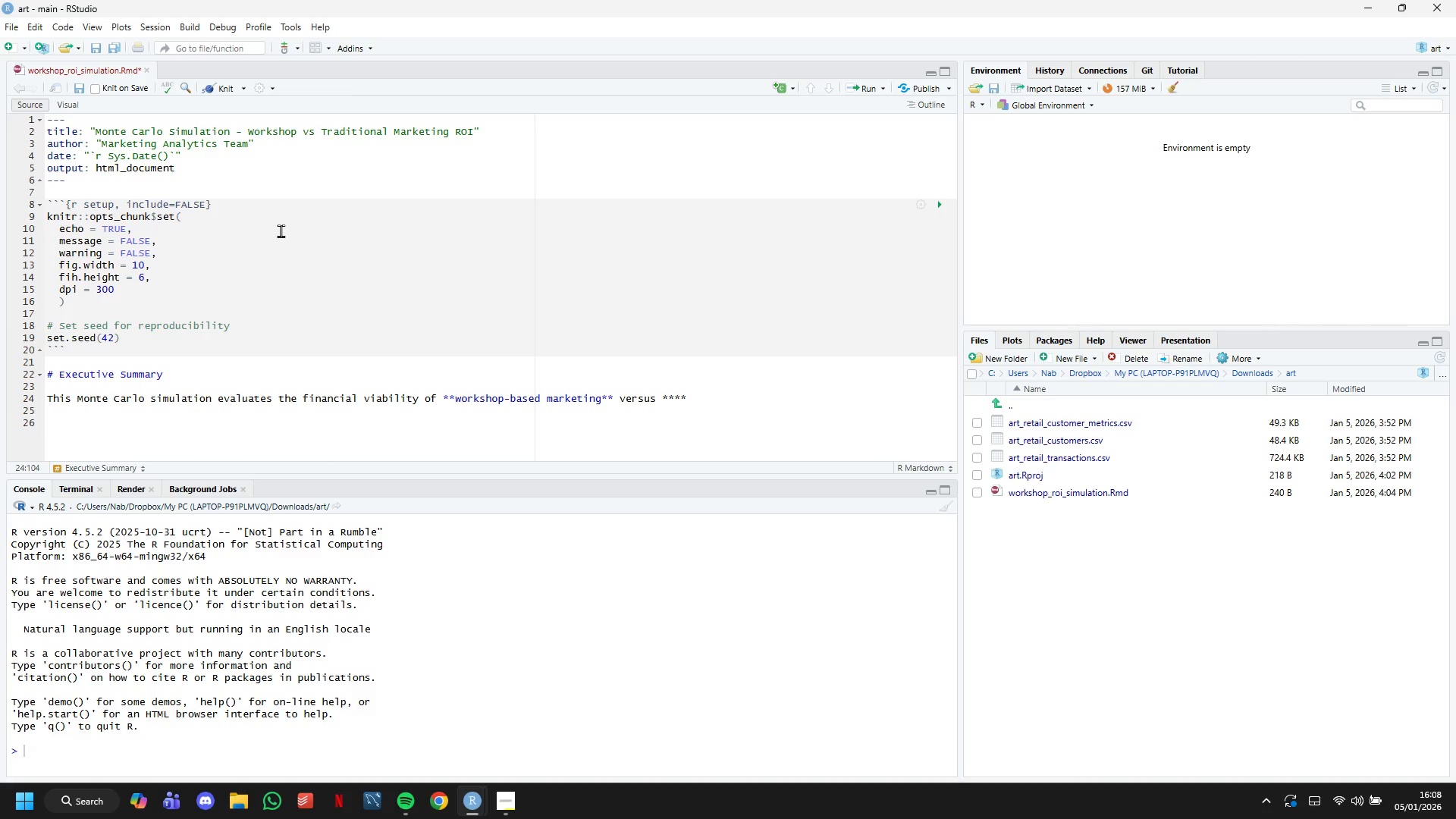 
type(tradu)
key(Backspace)
type(itional adversiting)
 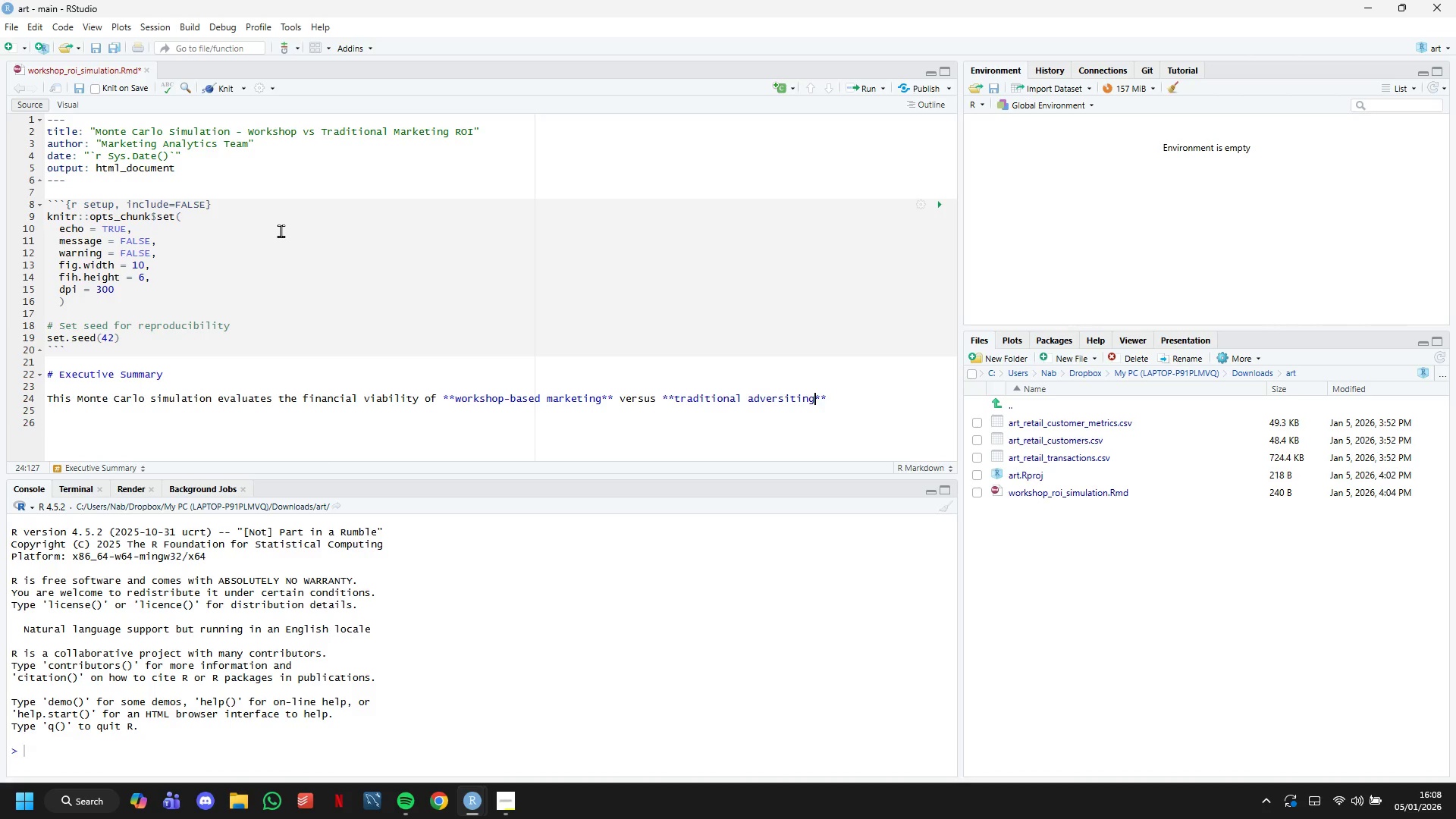 
key(ArrowRight)
 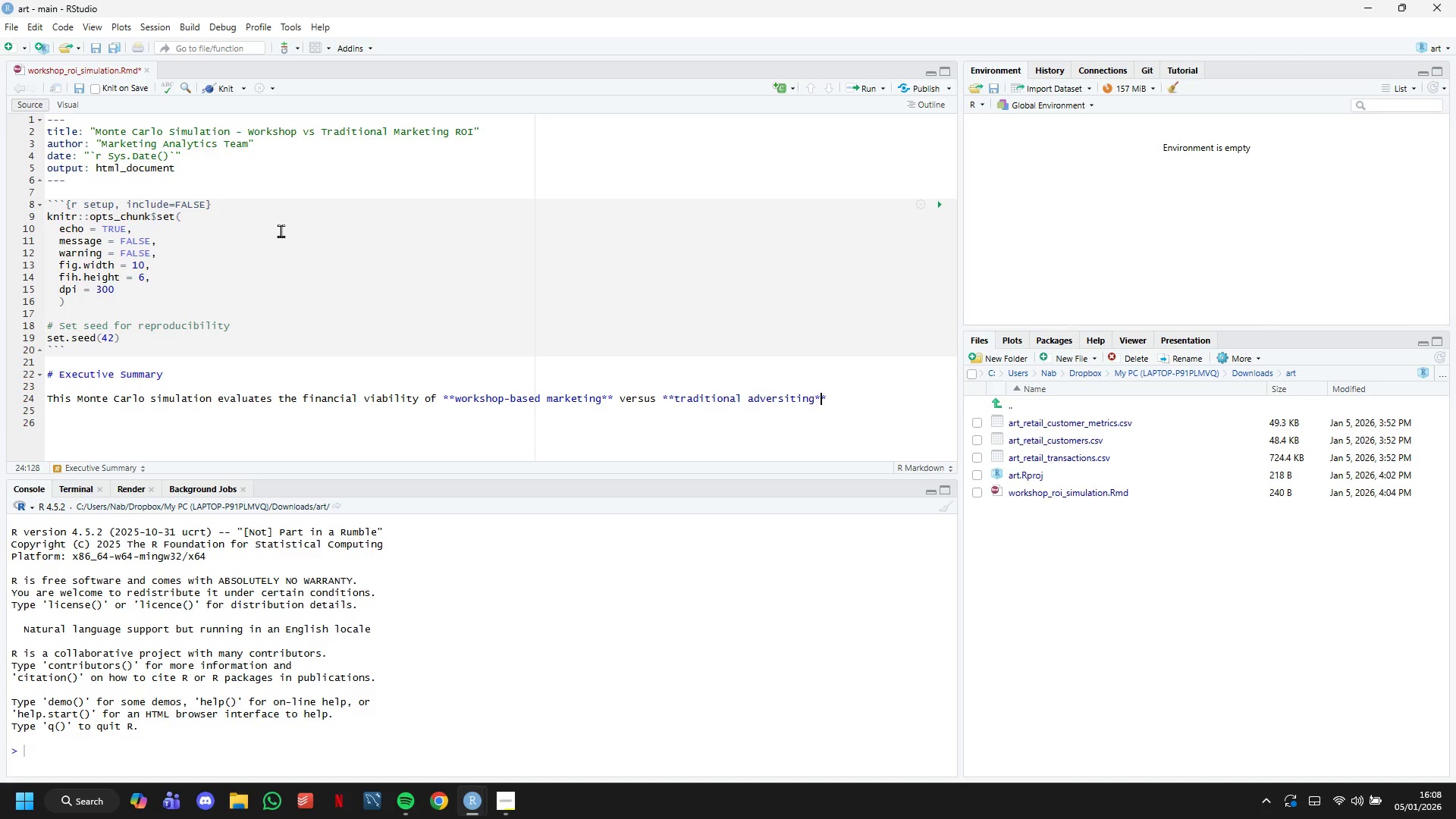 
key(ArrowRight)
 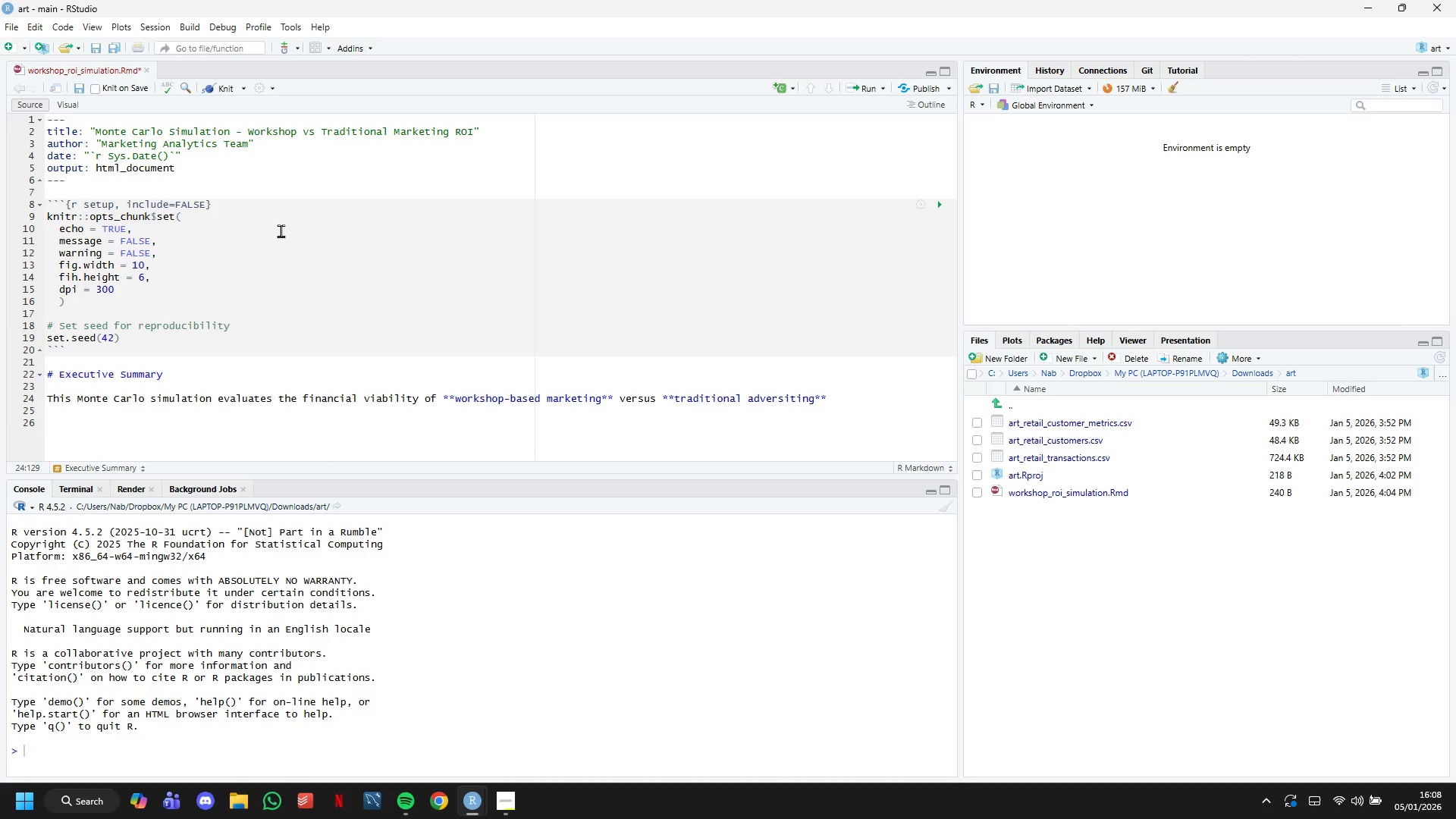 
type( for The Canvas )
 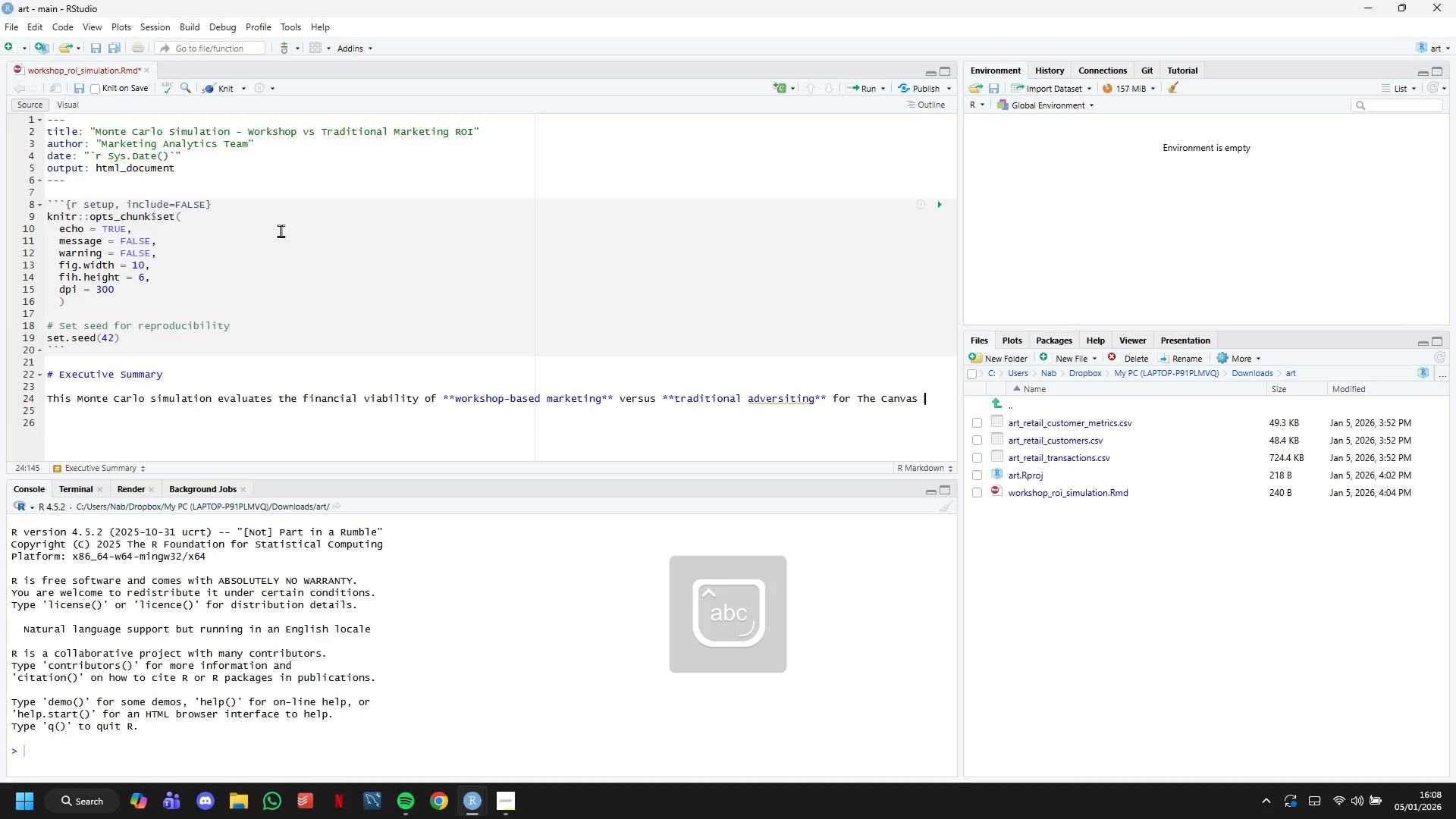 
hold_key(key=ShiftLeft, duration=1.5)
 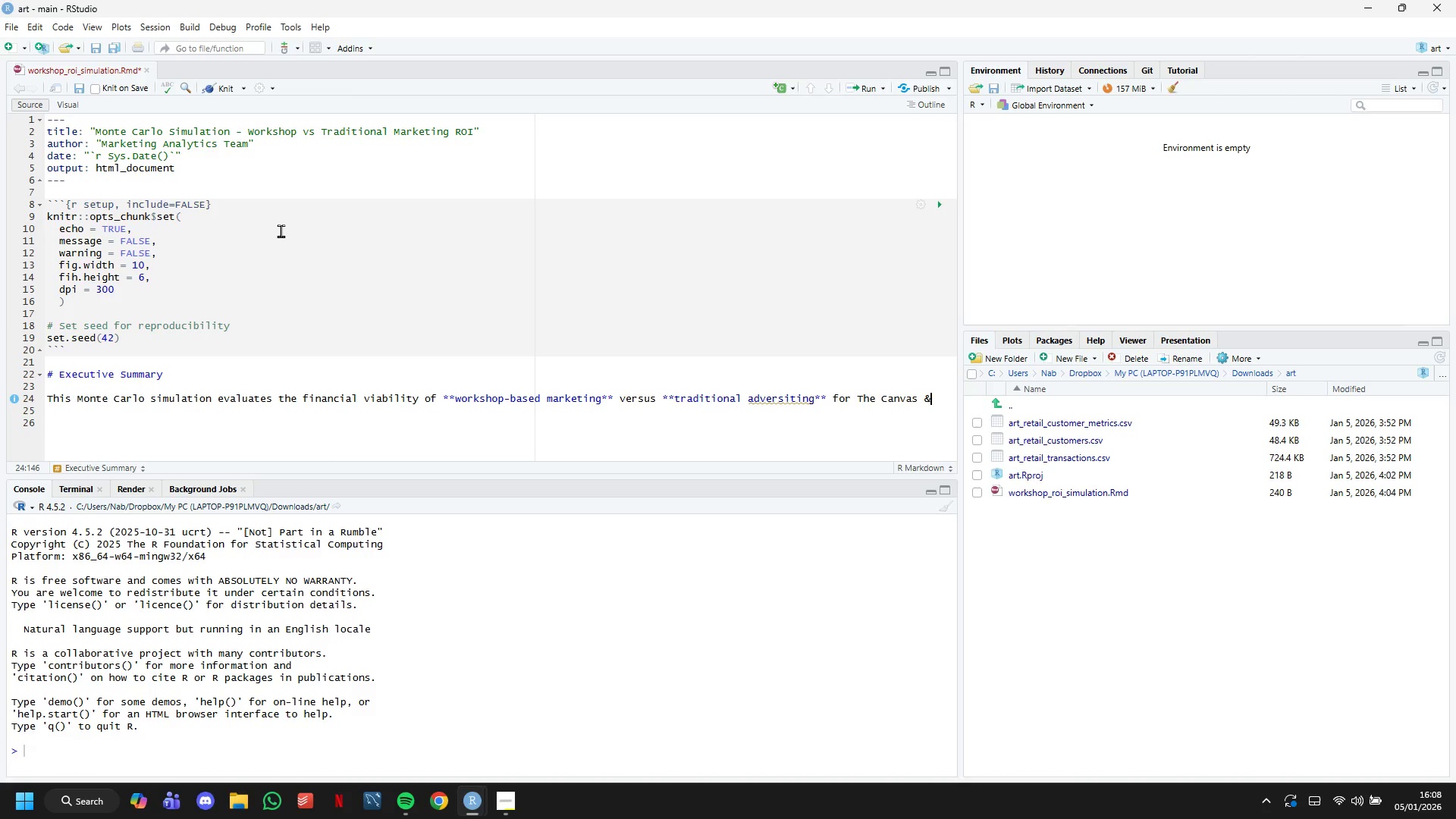 
type(& Quill art supply)
 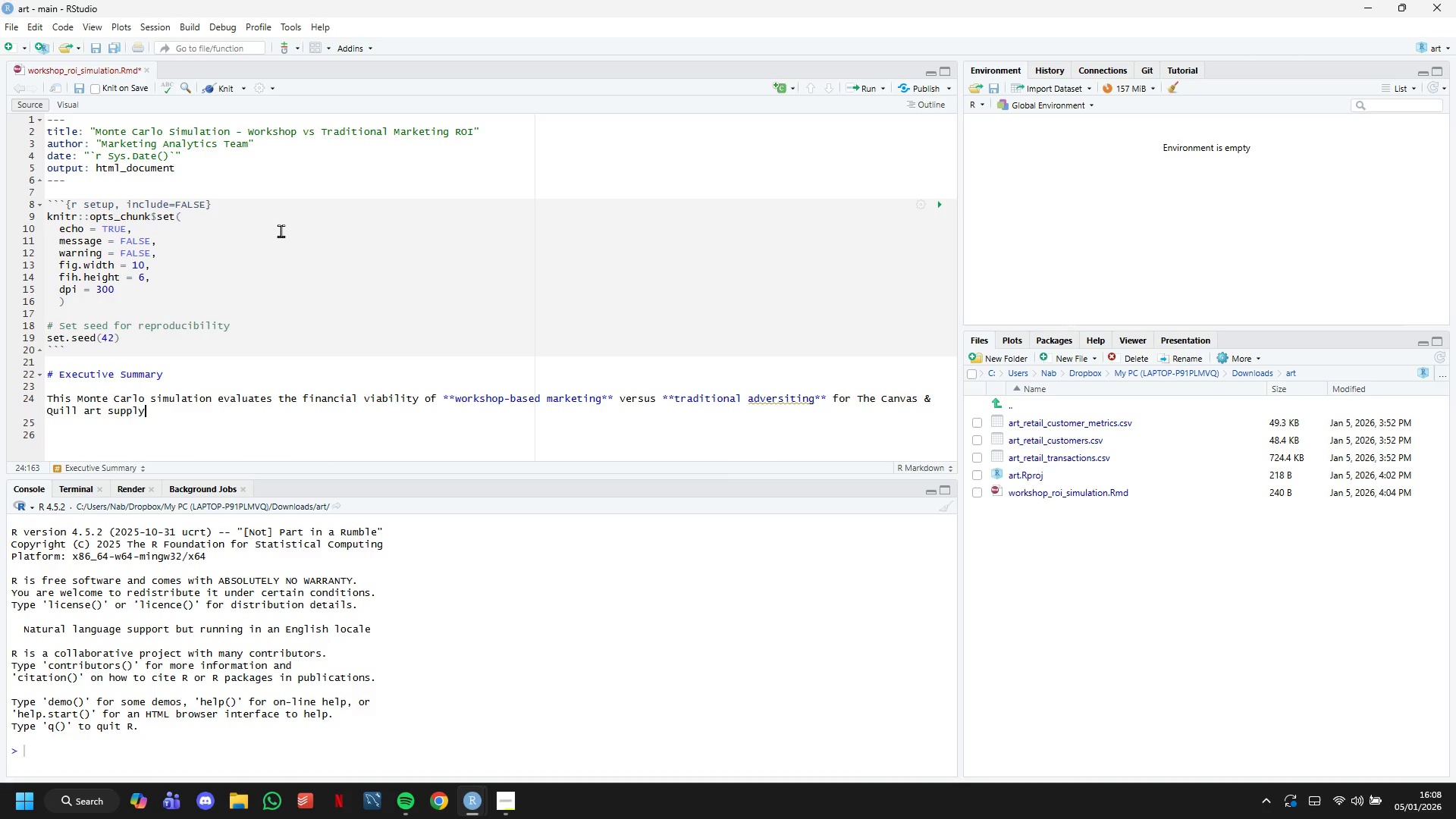 
type(re)
key(Backspace)
key(Backspace)
type( retailer over a 12-monyh )
key(Backspace)
key(Backspace)
key(Backspace)
type(th period. Using stochastic modeling with )
 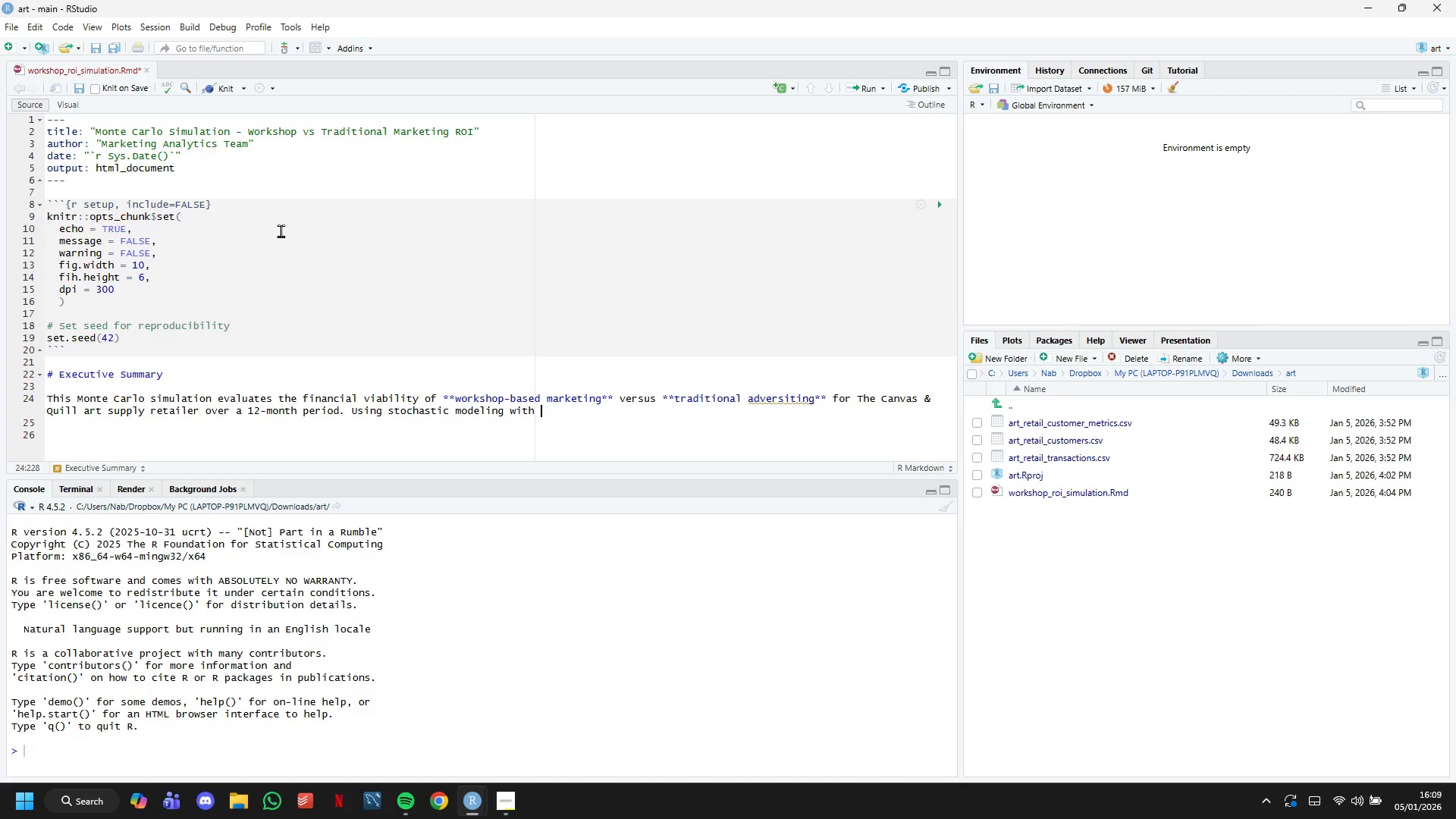 
wait(5.67)
 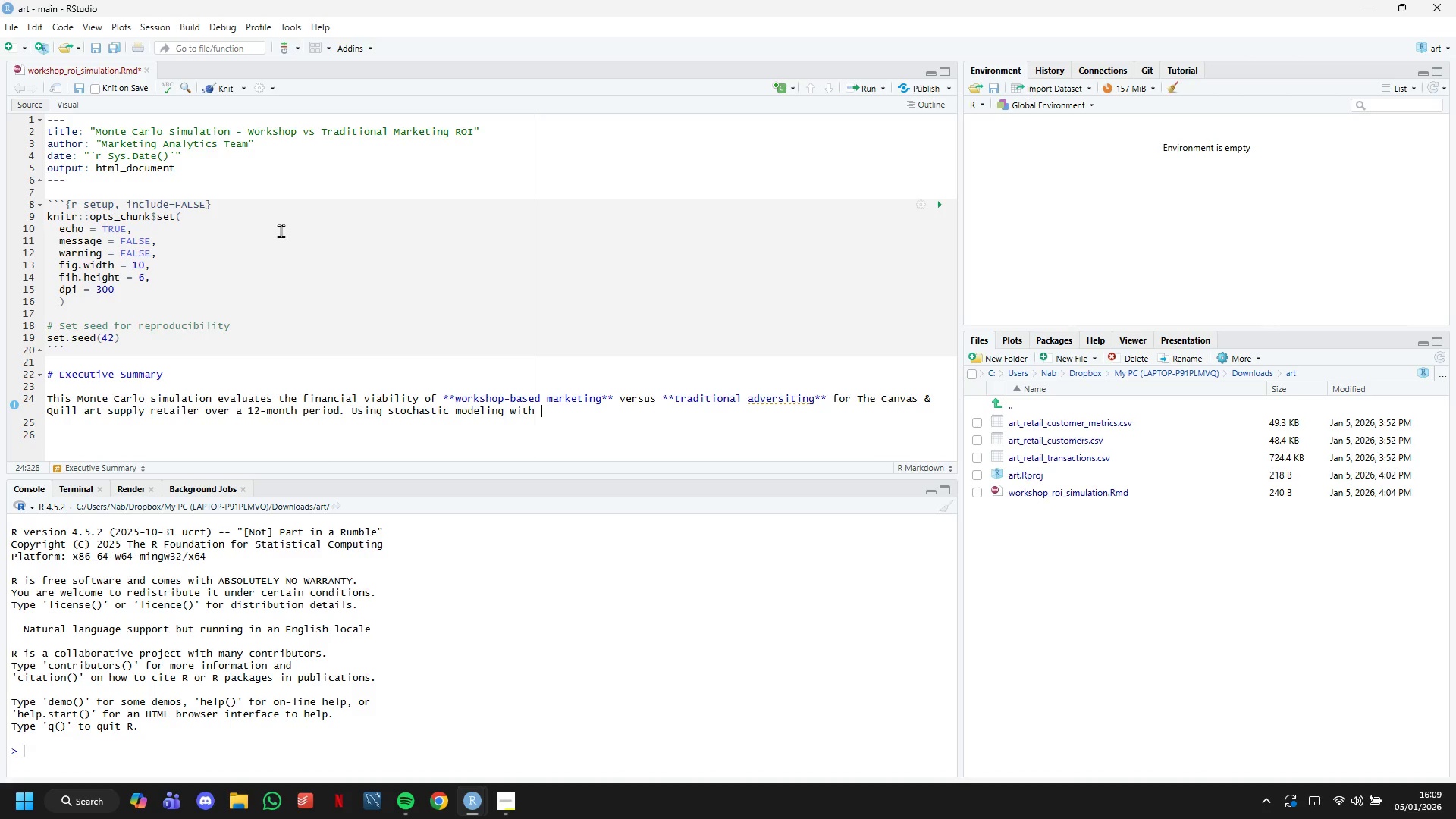 
type(probabili)
 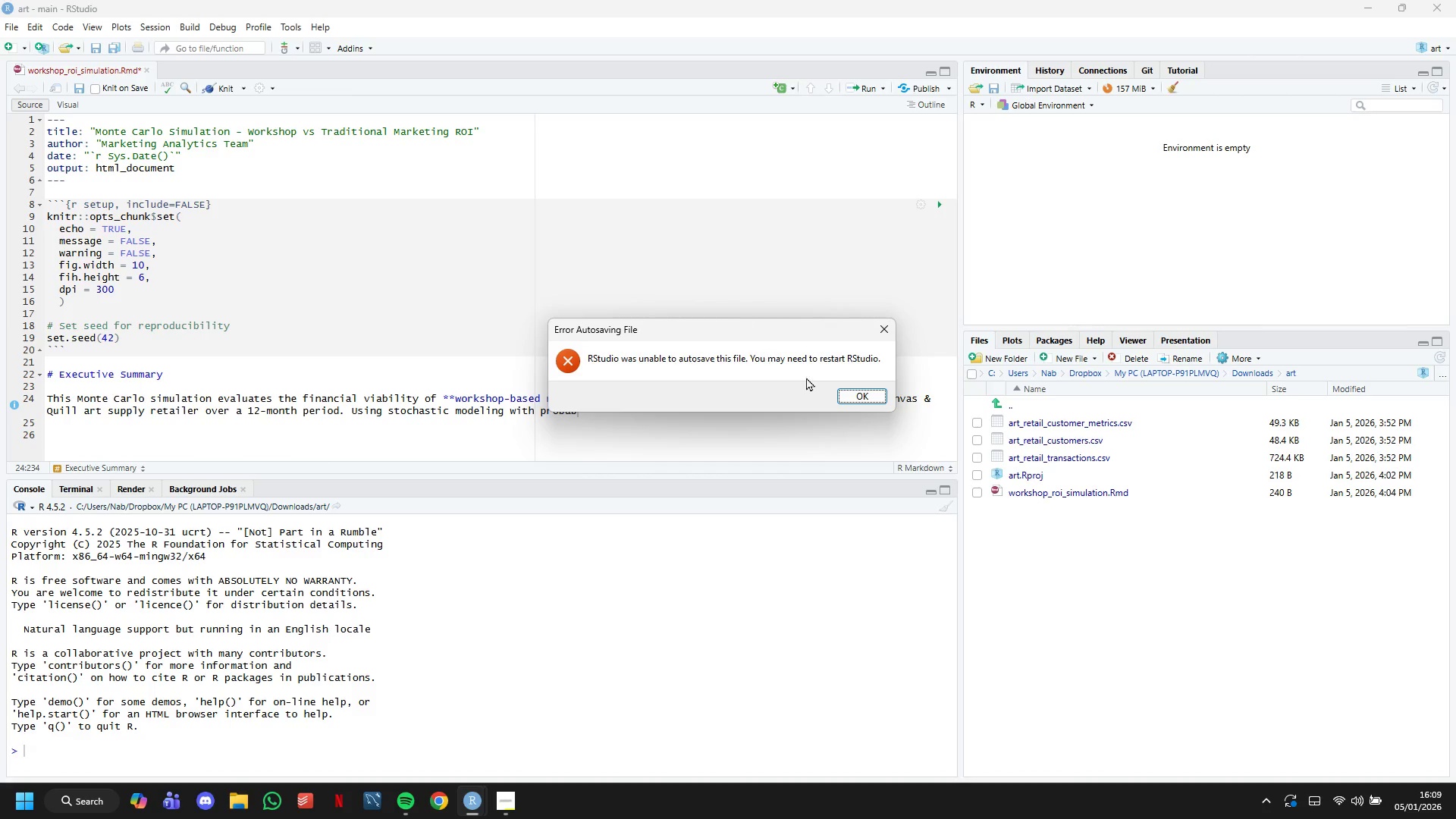 
left_click([860, 395])
 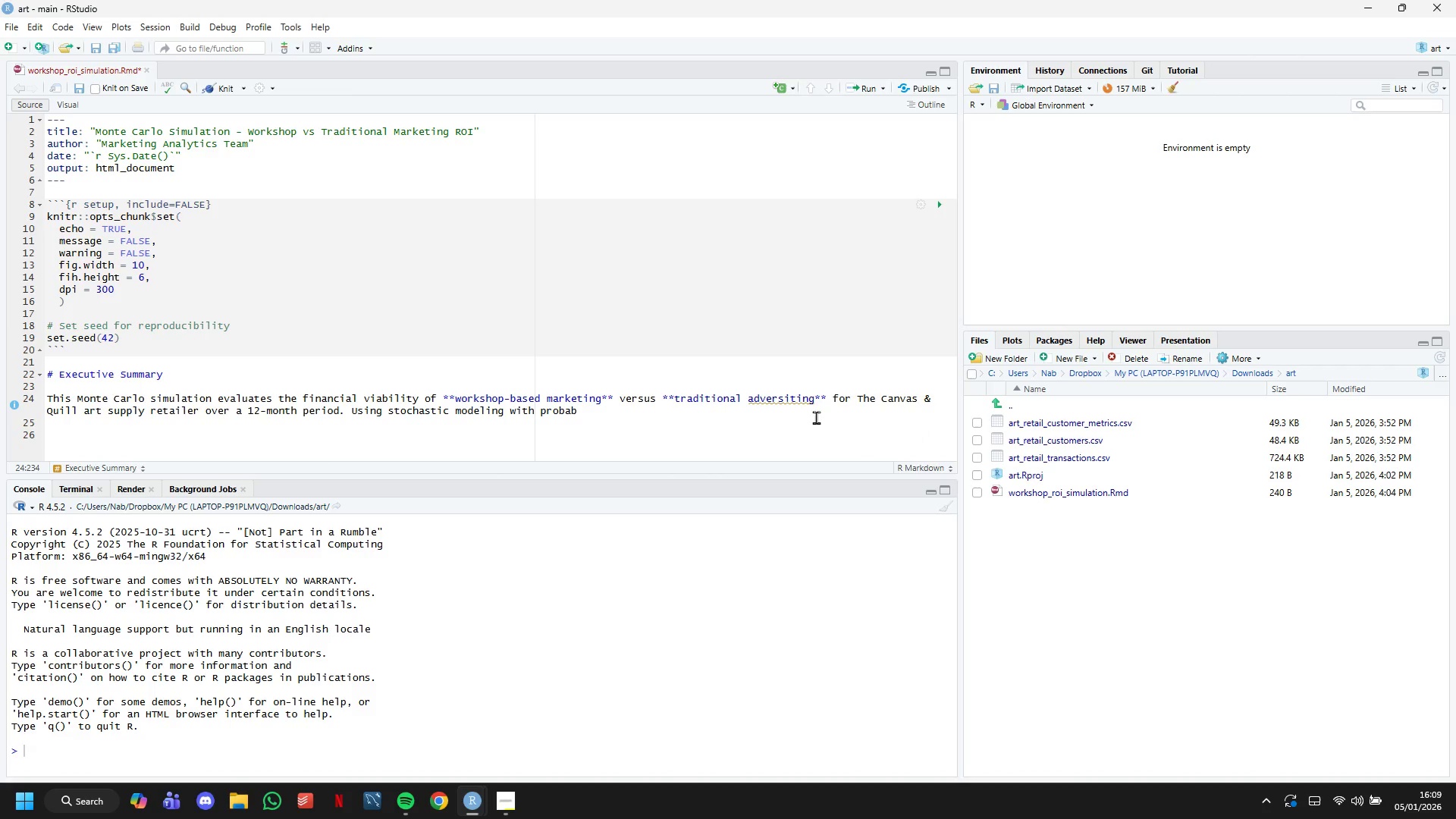 
type(ilistic distributions foe)
key(Backspace)
type(r key variables )
 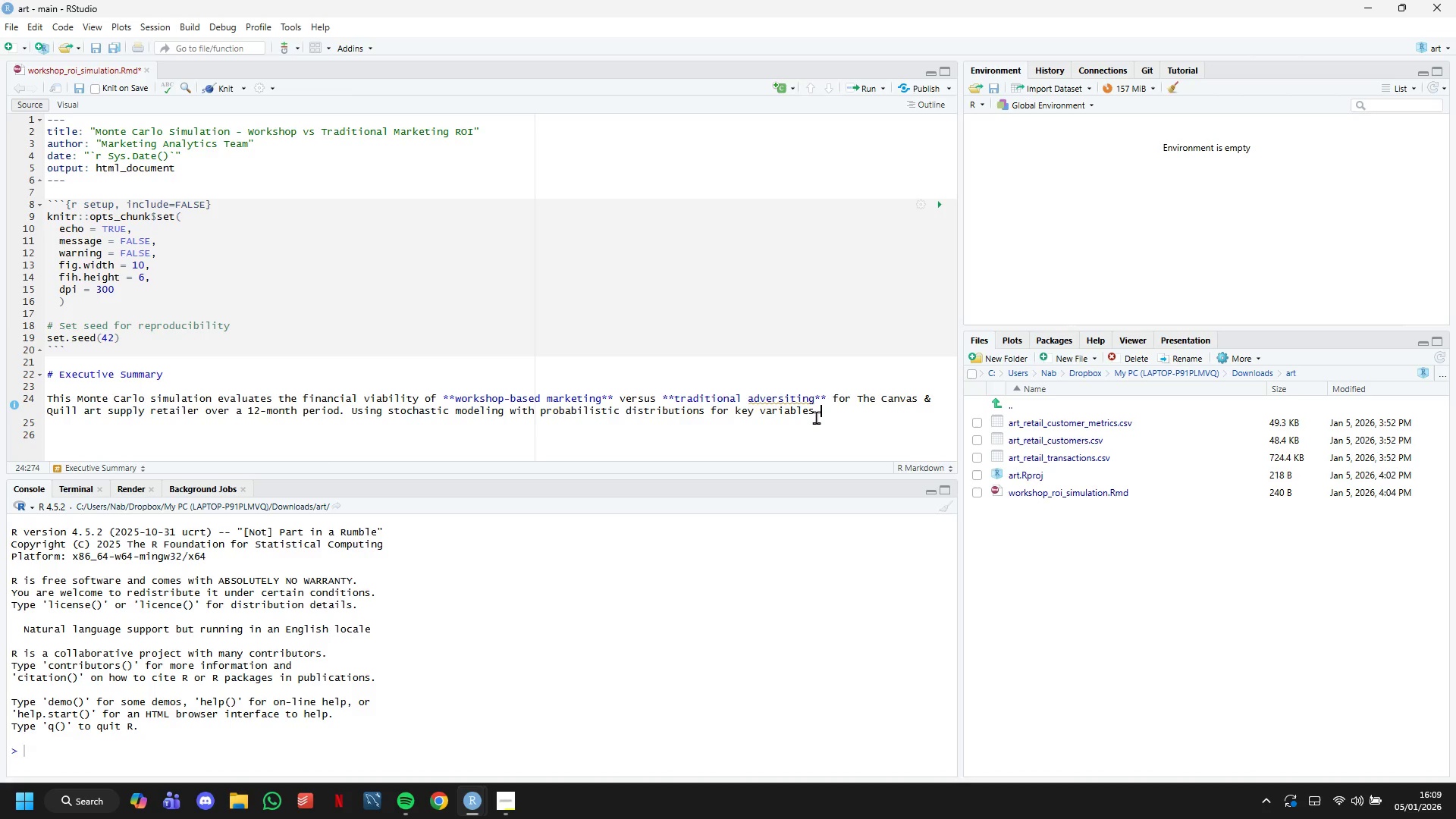 
type((attendance rate, )
 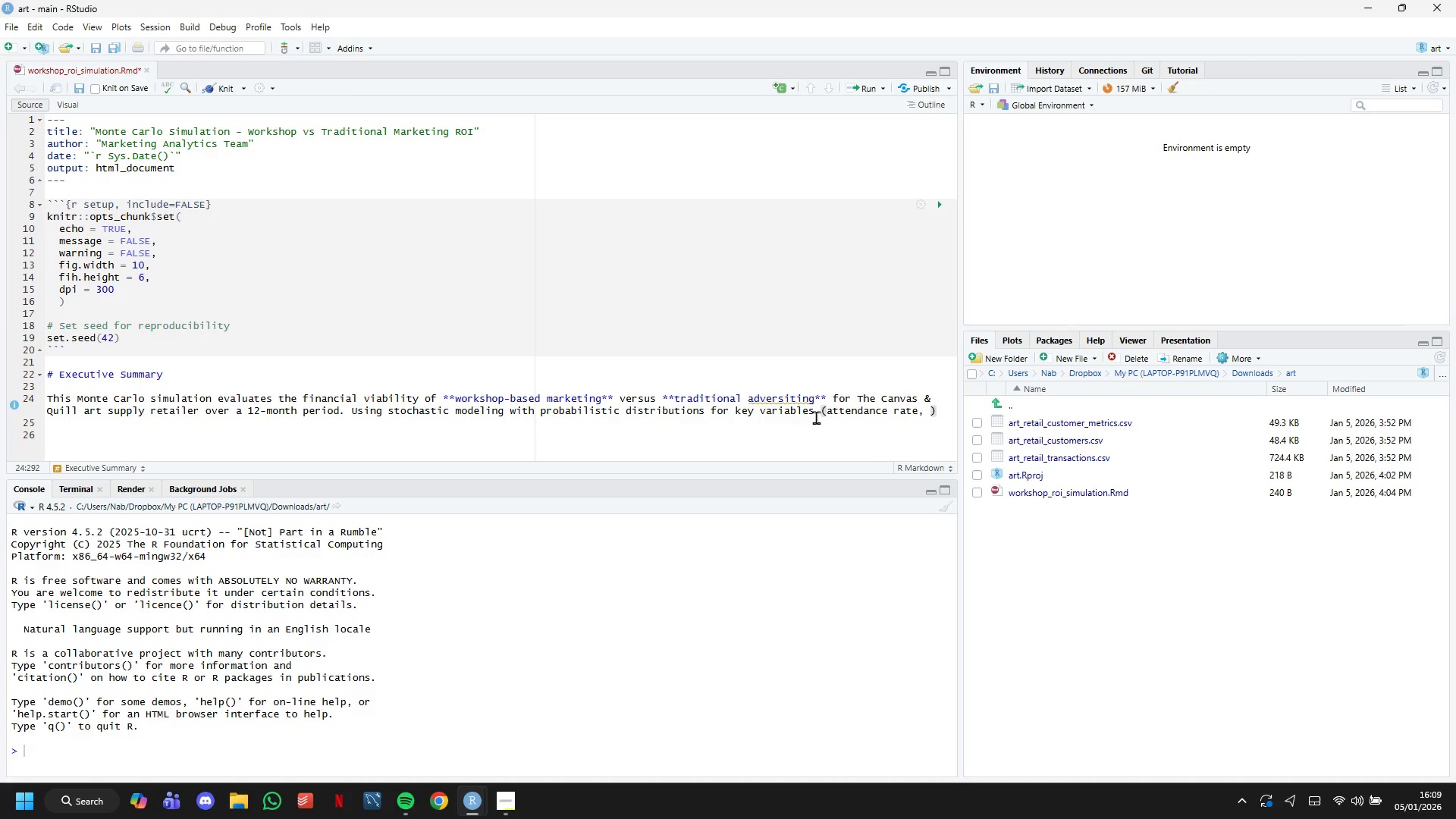 
wait(6.25)
 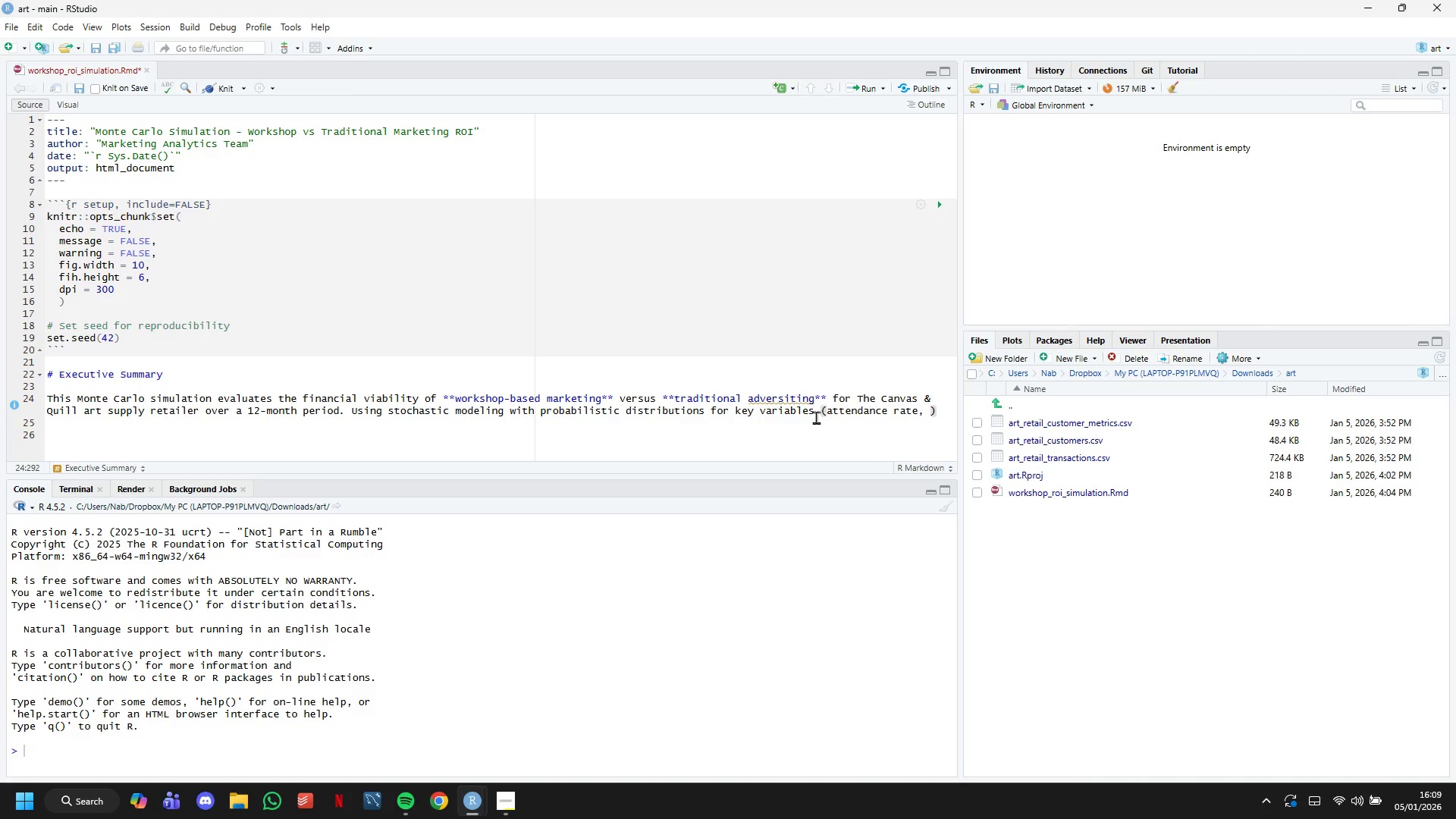 
type(conversion rates, churn)
 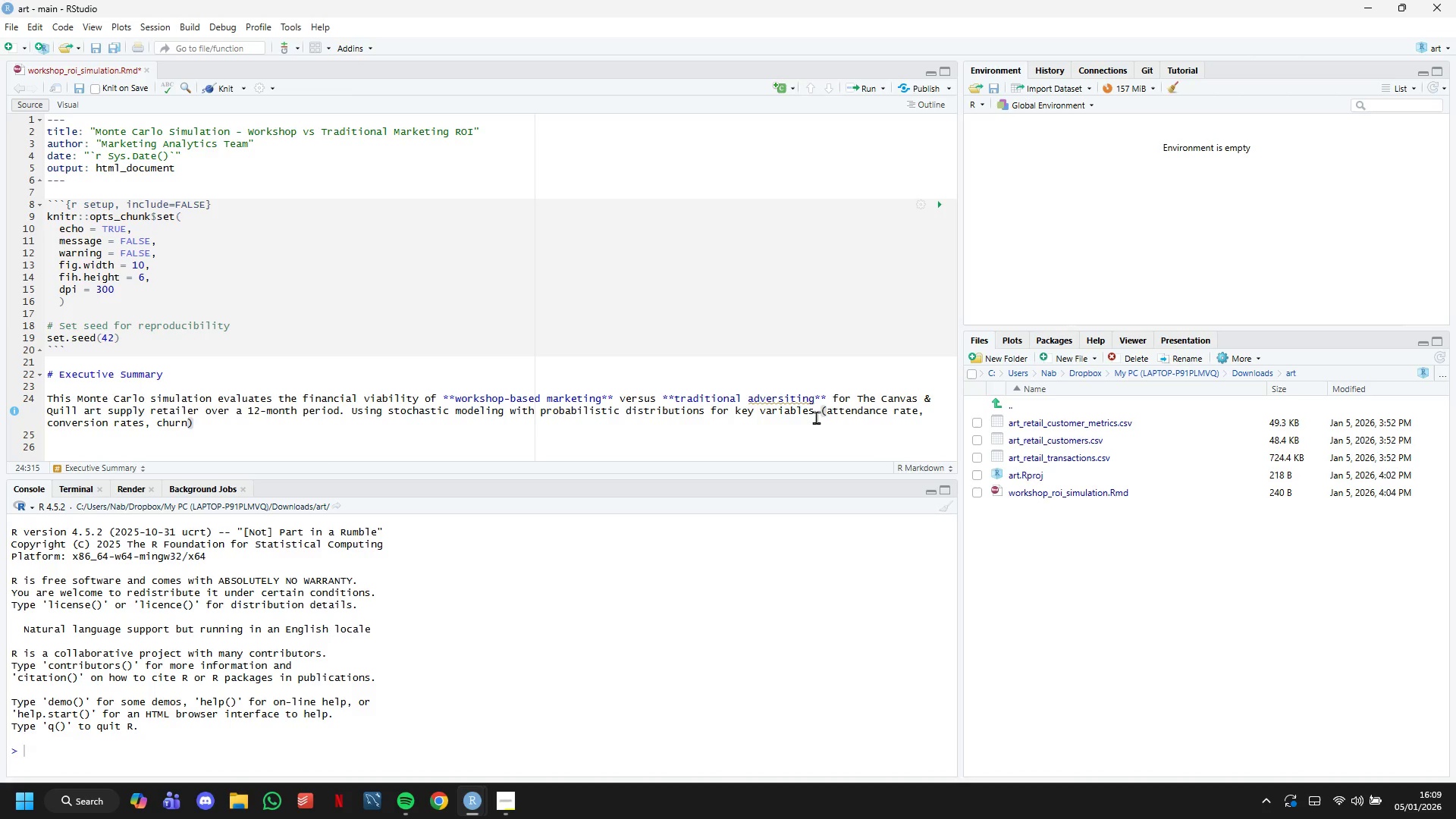 
key(ArrowRight)
 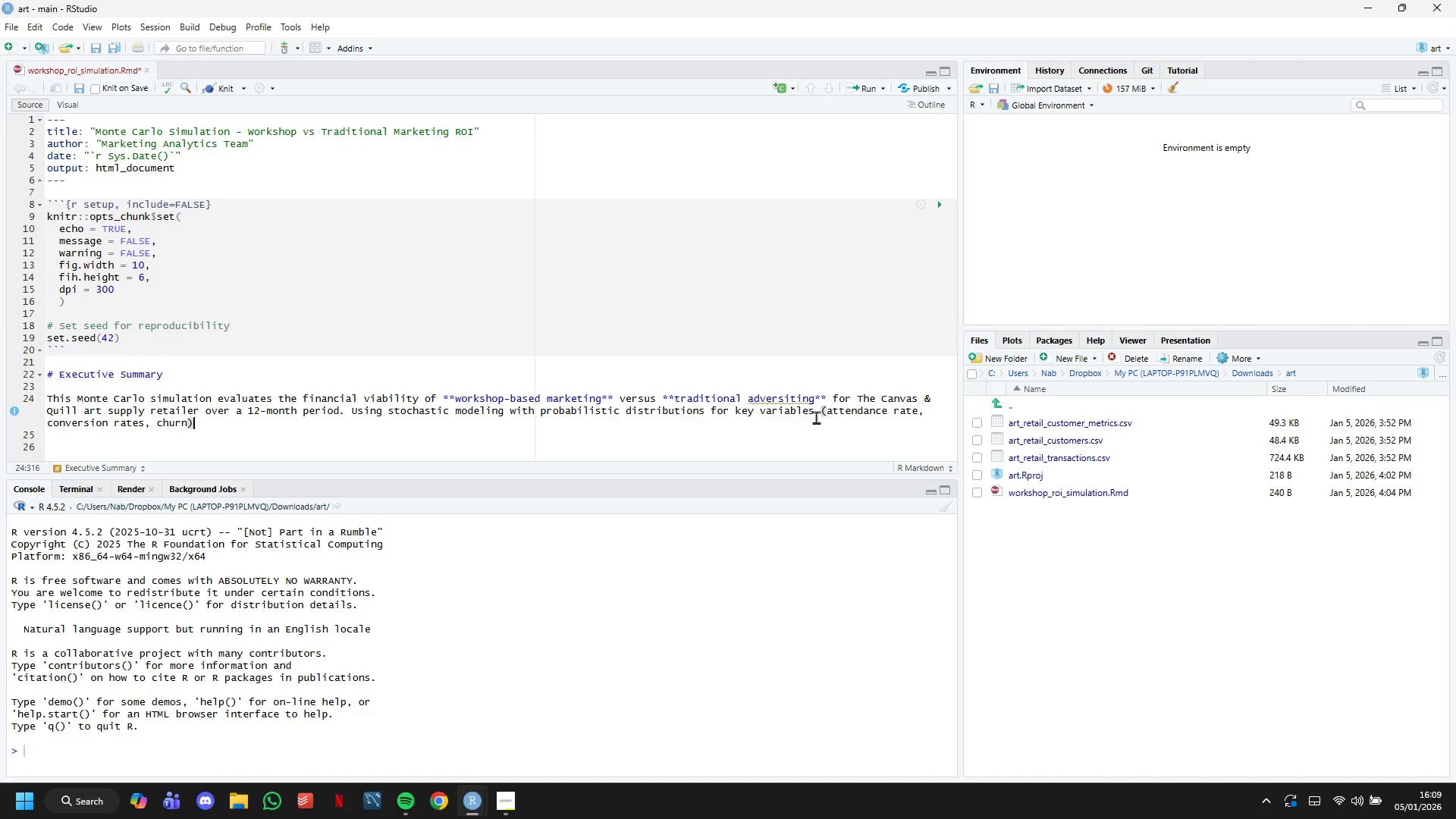 
type(, we simulate )
 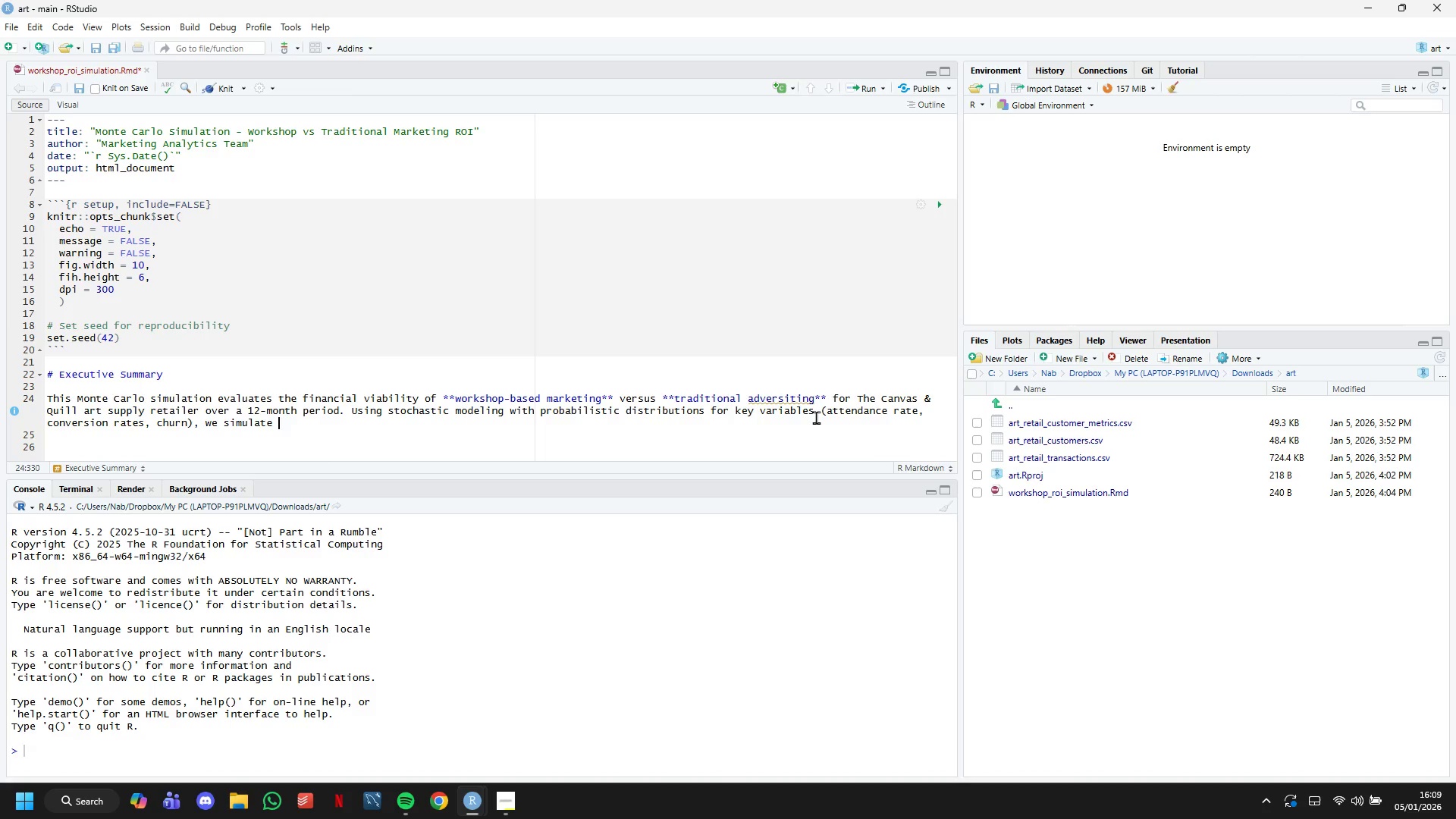 
type(10,000 scenarios to as )
 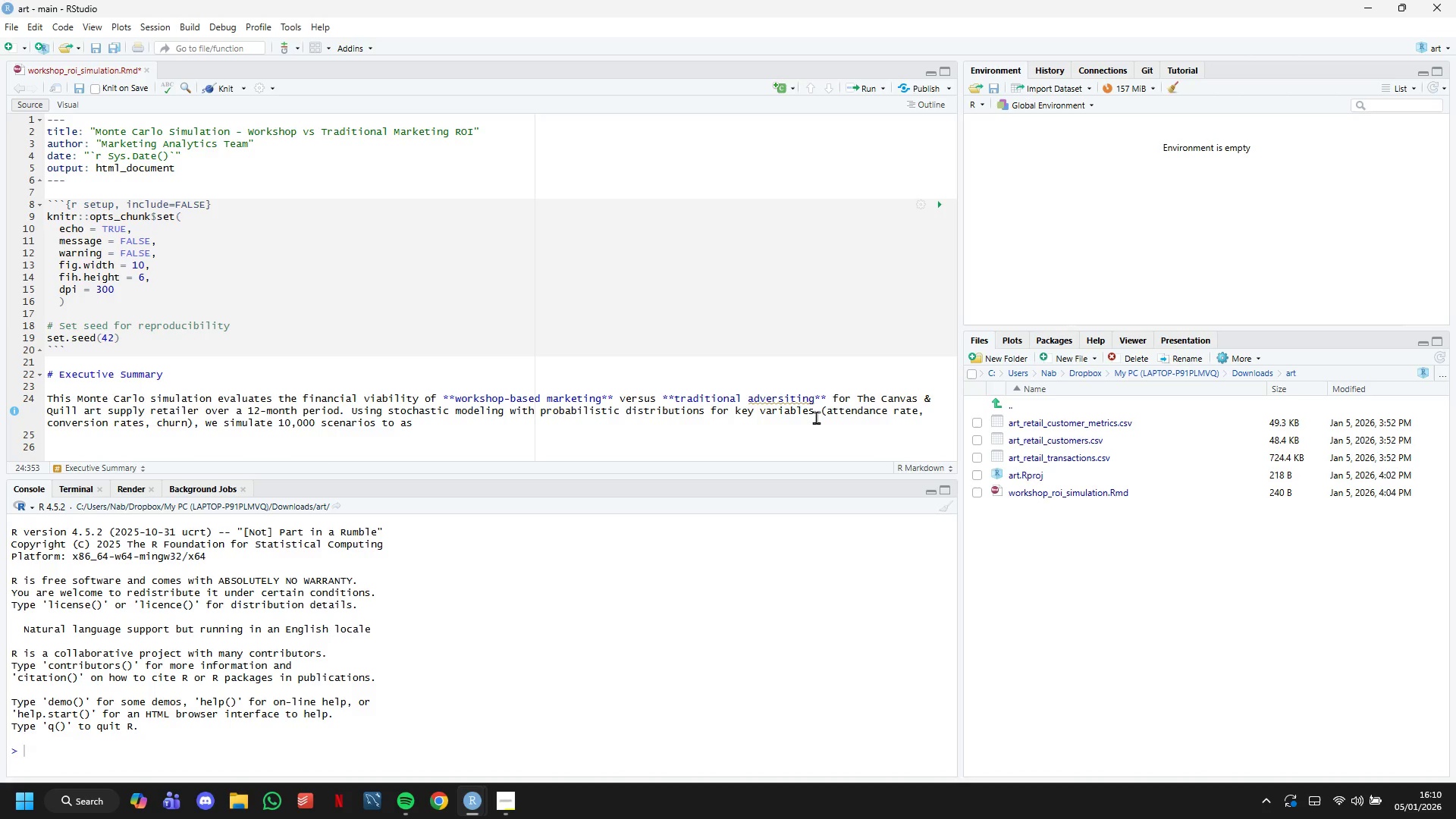 
wait(10.53)
 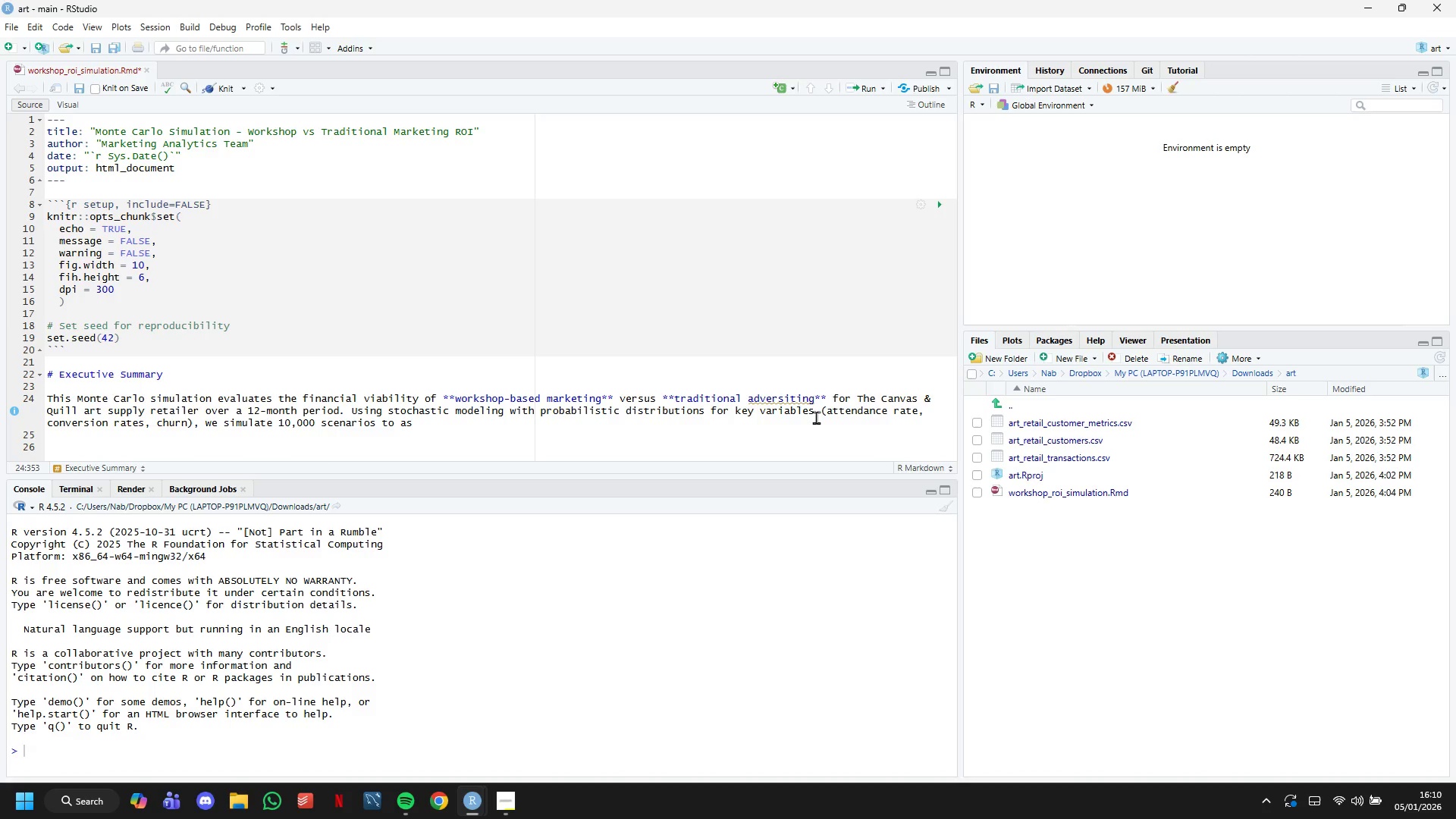 
key(Backspace)
 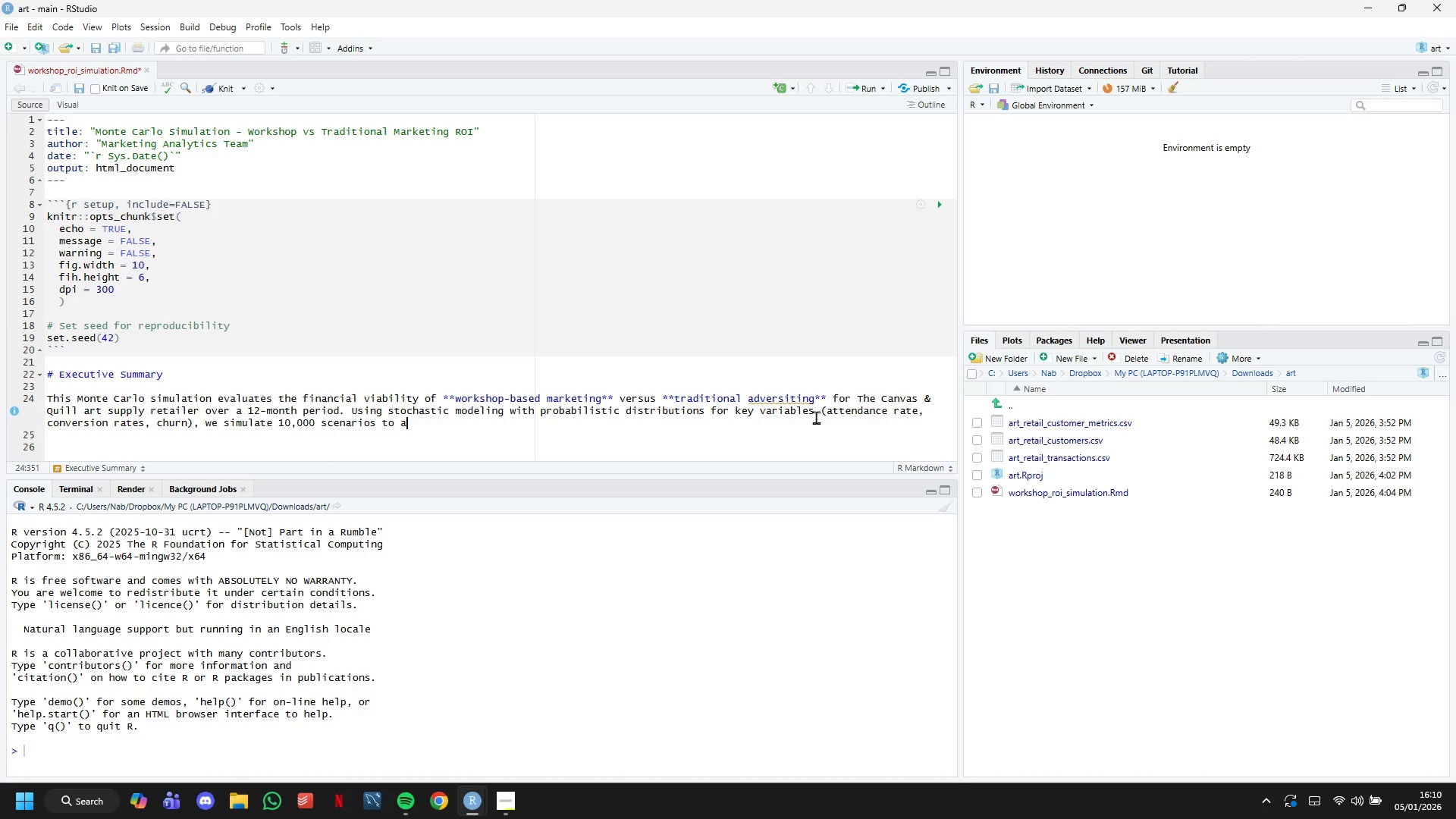 
key(Backspace)
 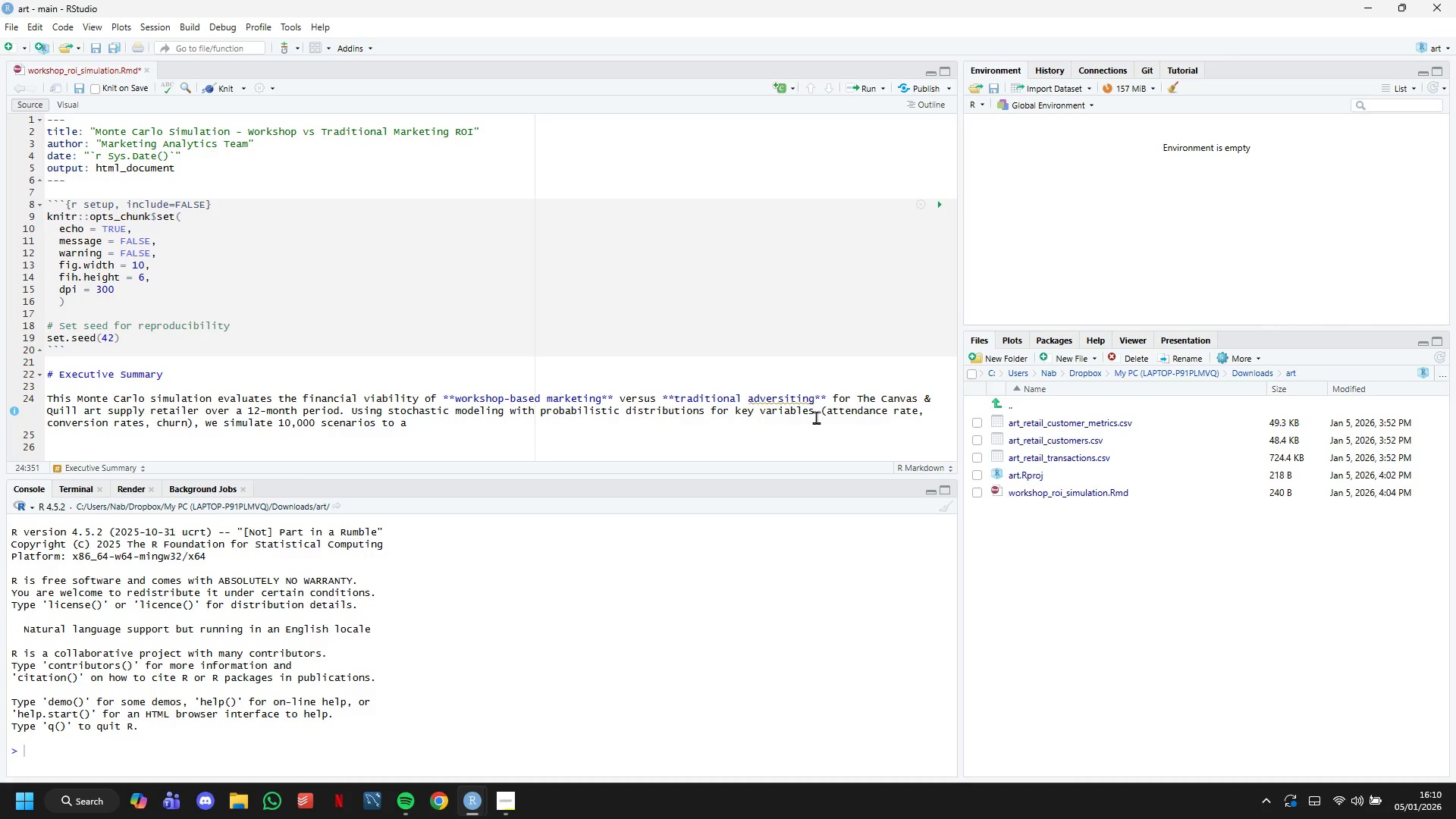 
type(ssess ep)
key(Backspace)
type(xpected ROI and risk.)
 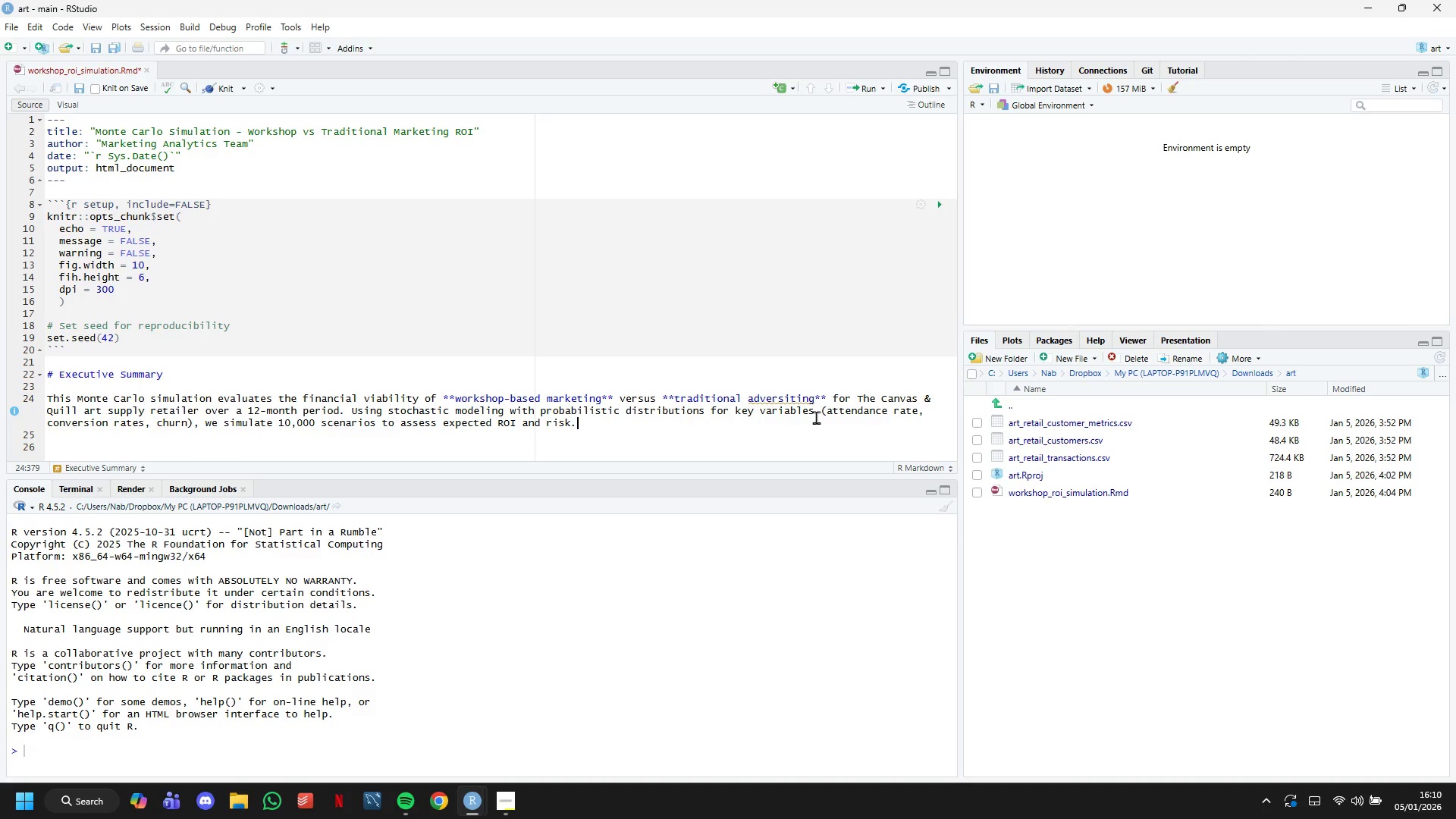 
wait(11.25)
 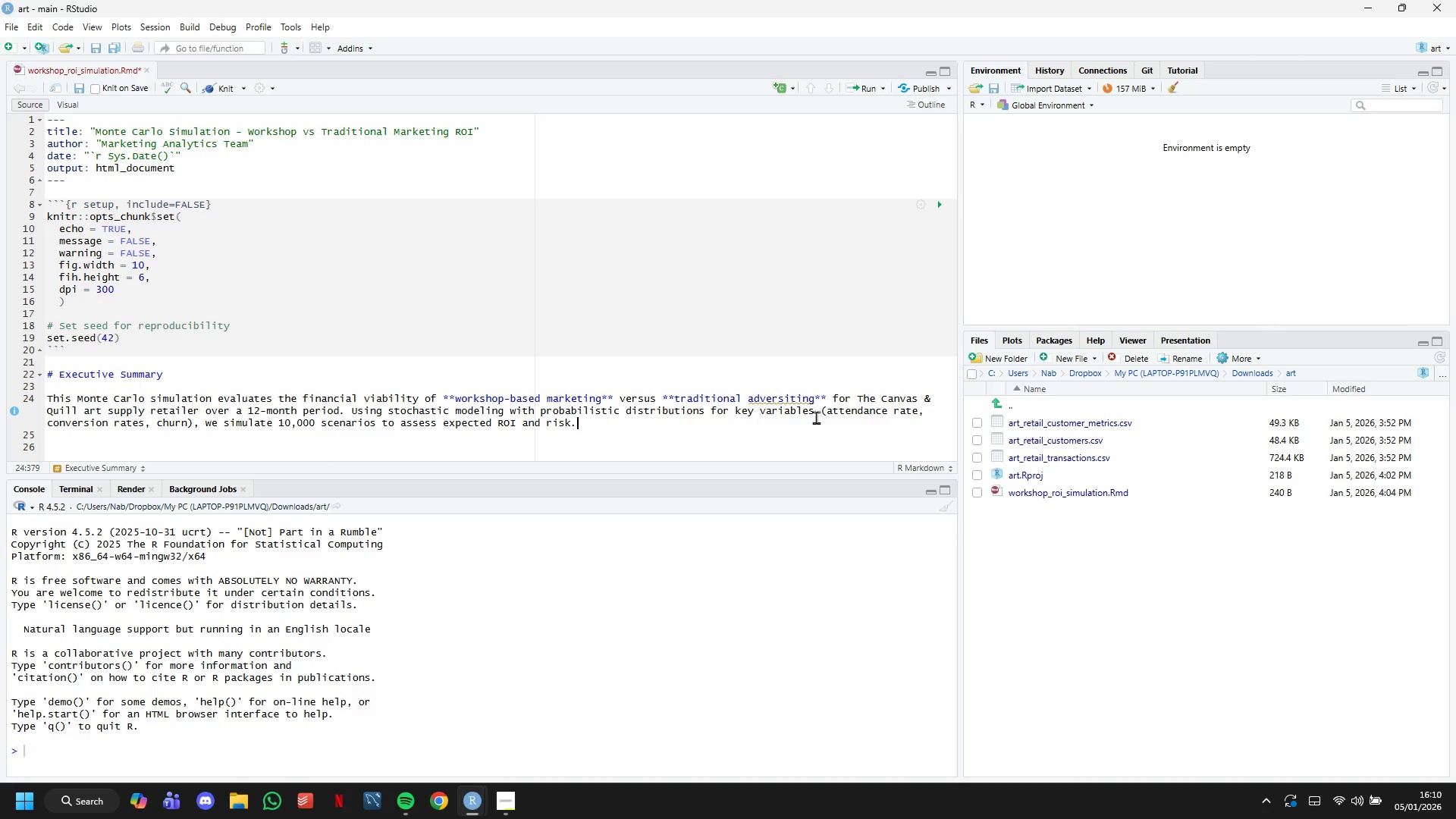 
key(Enter)
 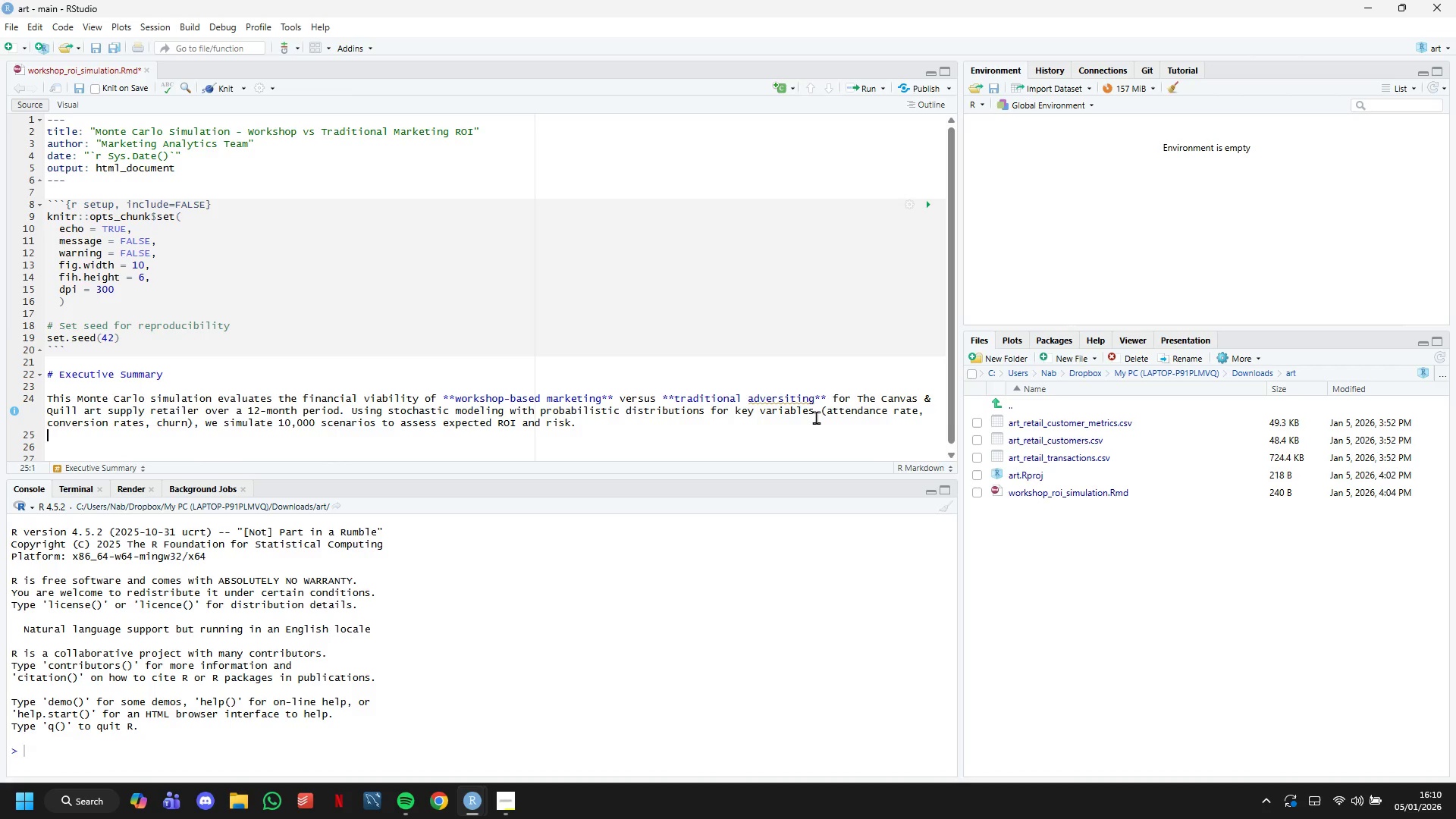 
key(Enter)
 